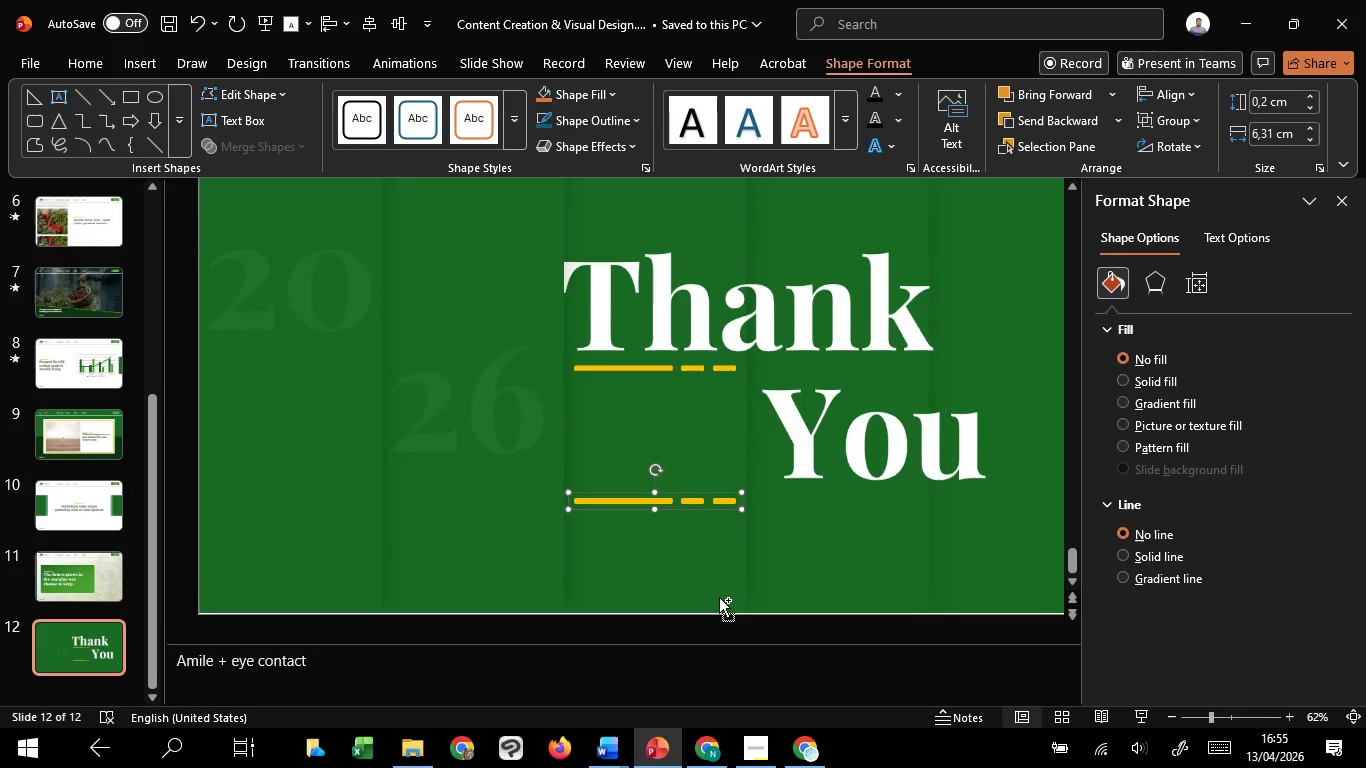 
hold_key(key=C, duration=1.52)
 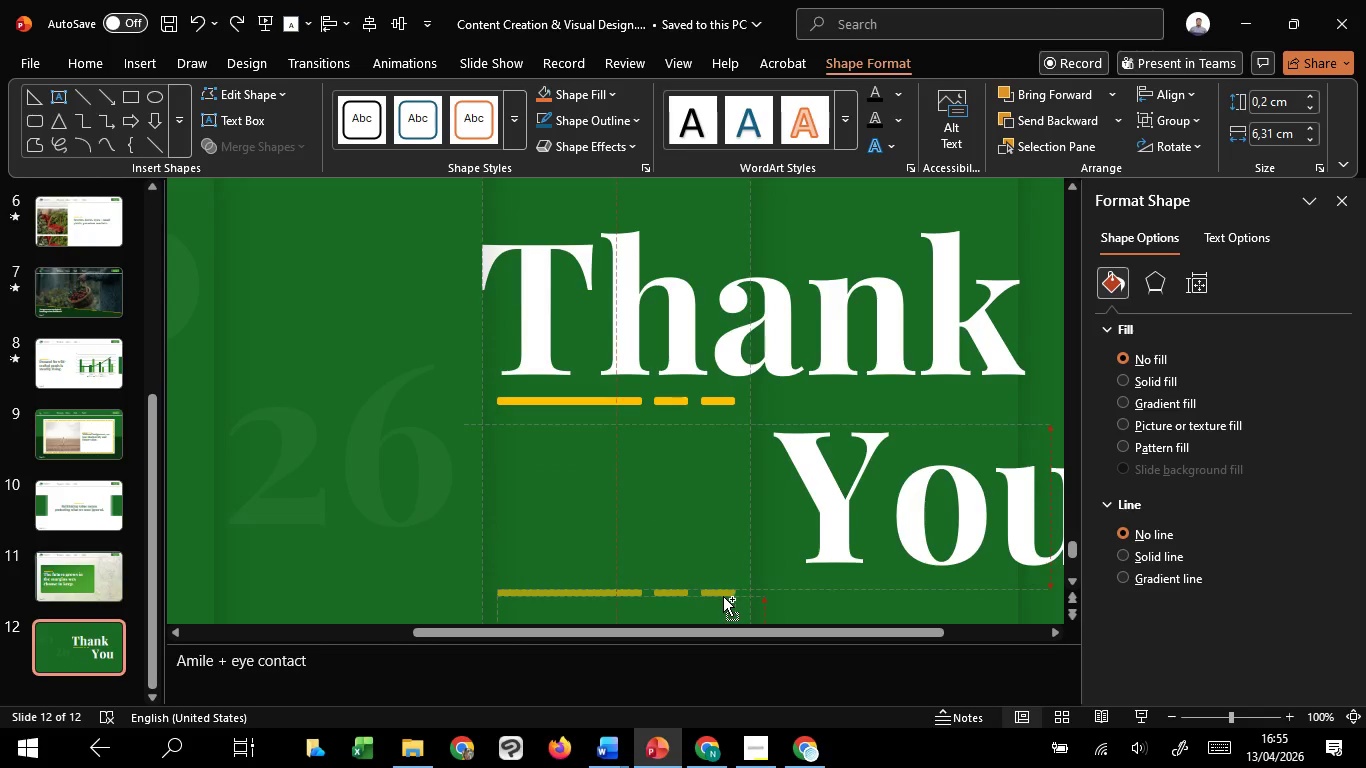 
left_click_drag(start_coordinate=[715, 402], to_coordinate=[719, 597])
 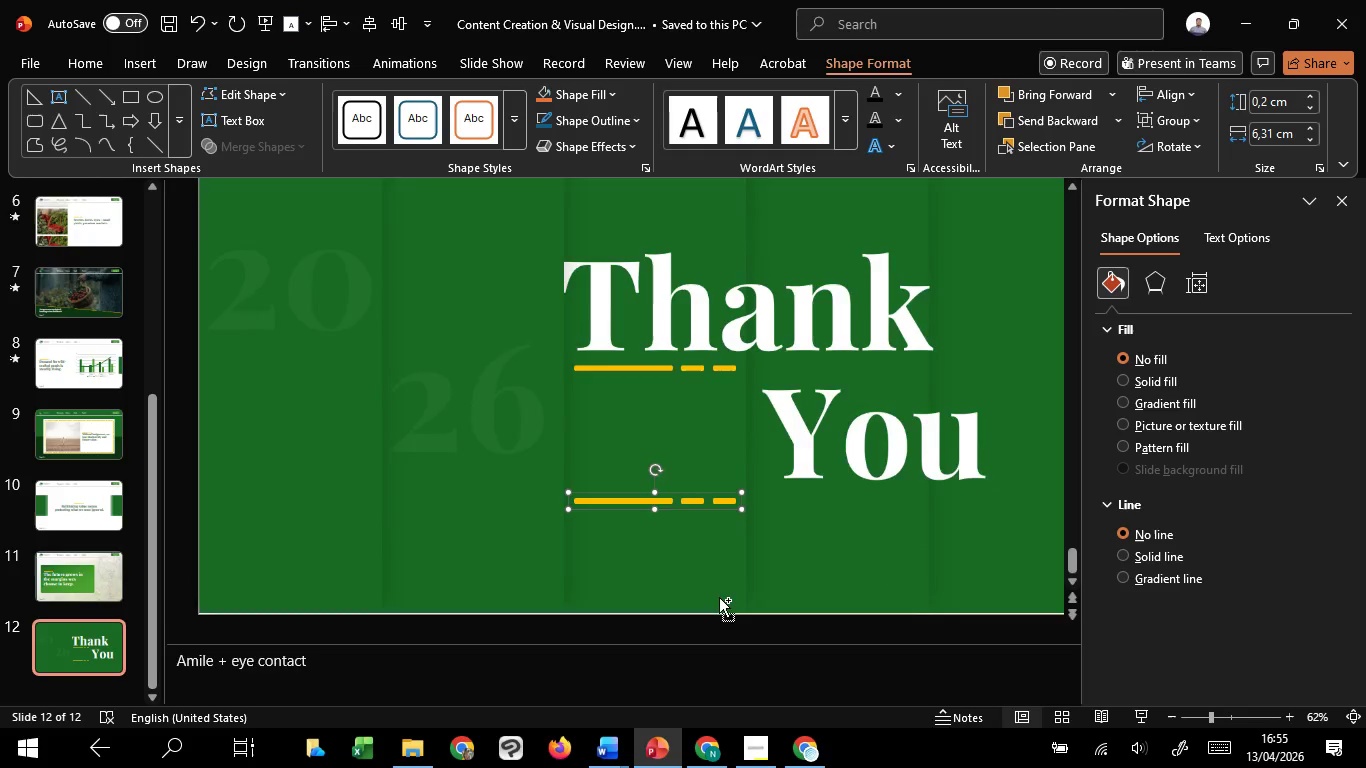 
hold_key(key=C, duration=0.98)
 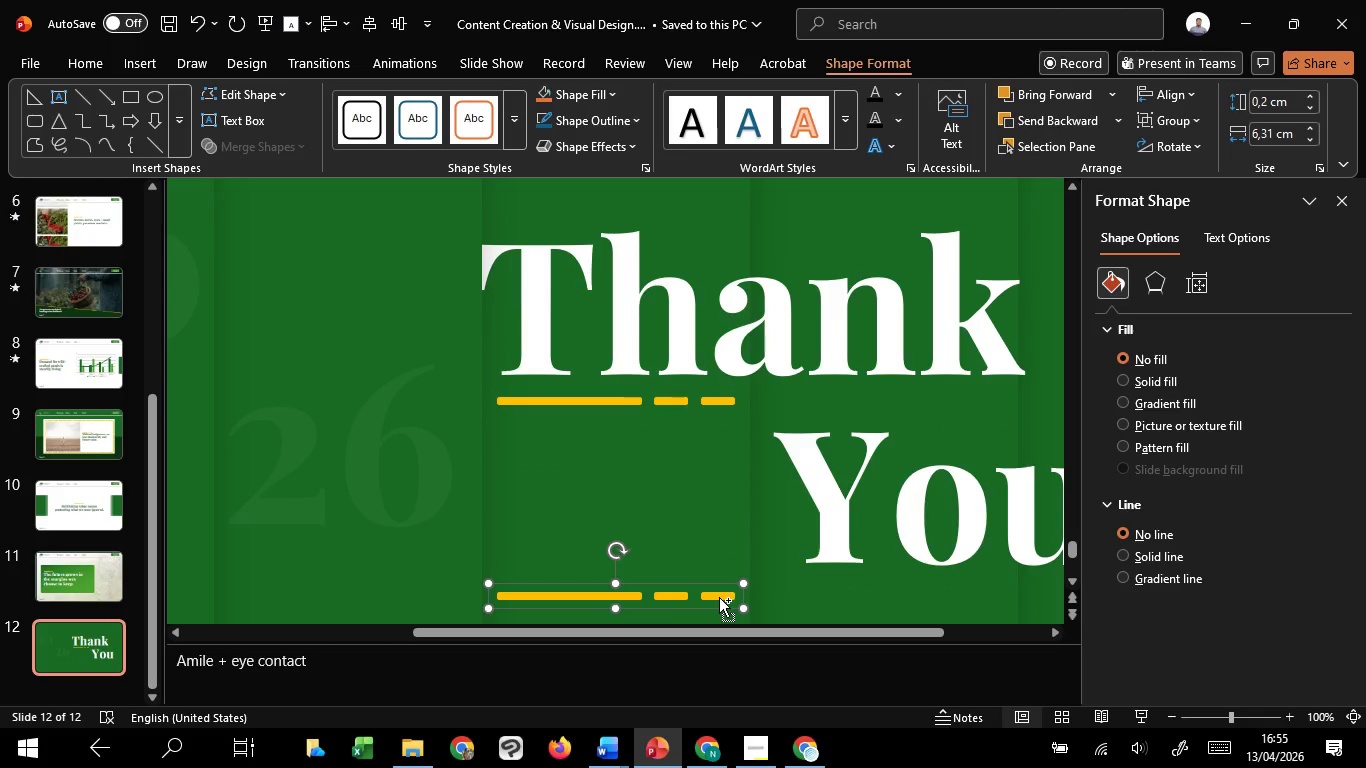 
scroll: coordinate [719, 597], scroll_direction: down, amount: 3.0
 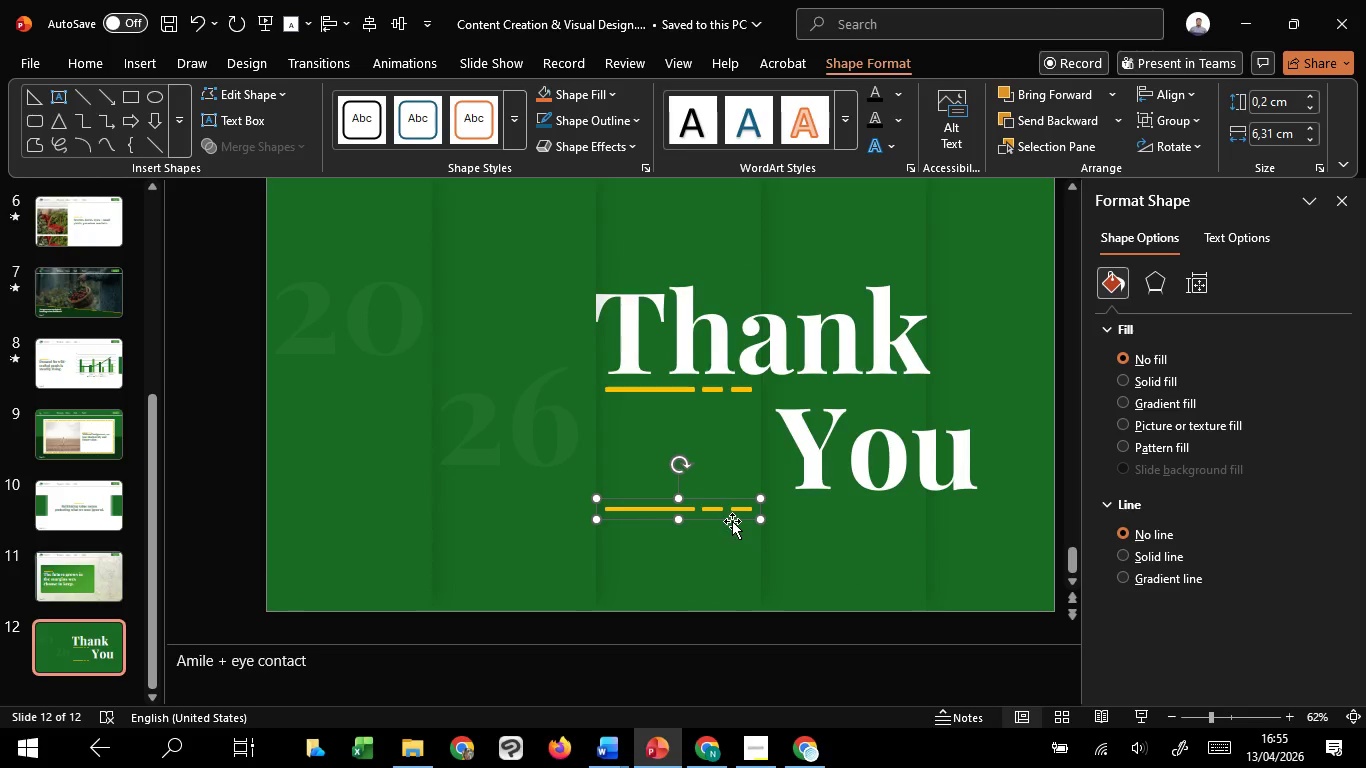 
left_click_drag(start_coordinate=[736, 518], to_coordinate=[928, 512])
 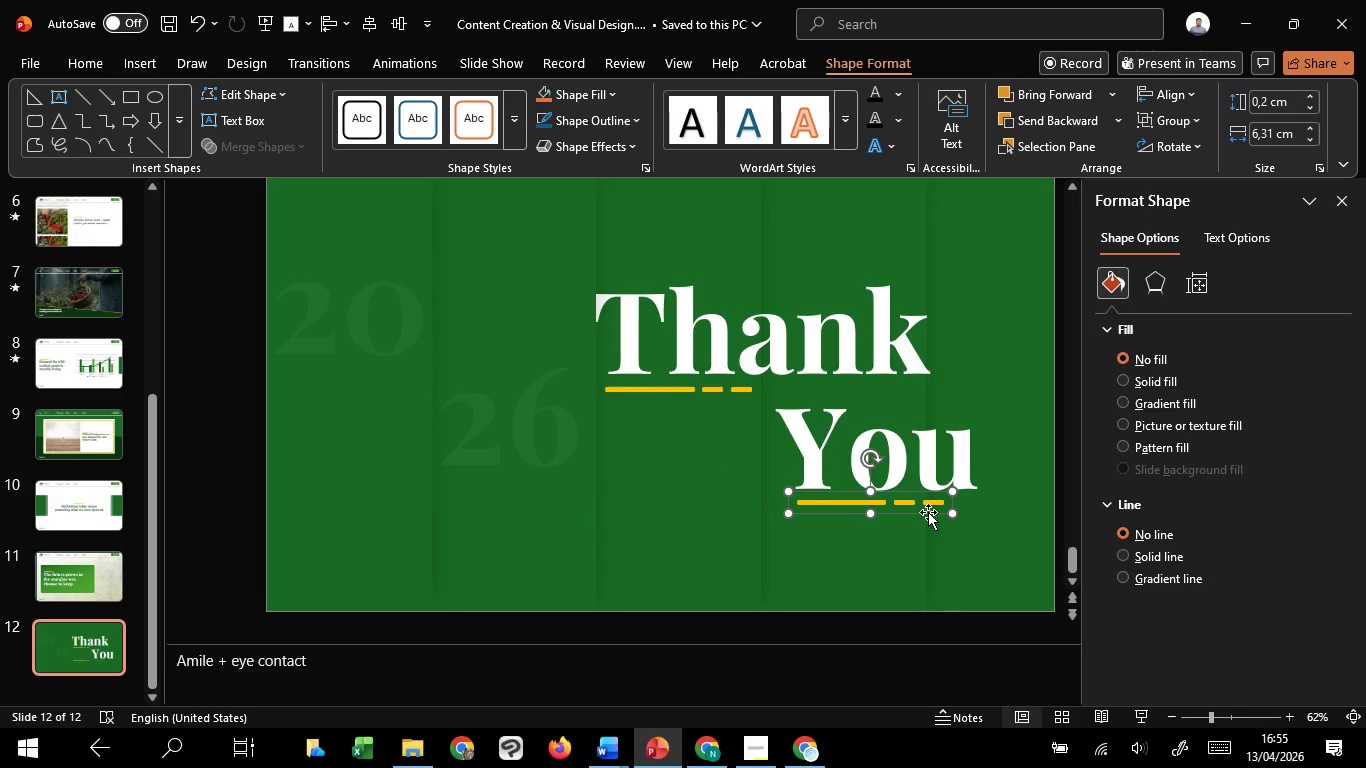 
hold_key(key=ControlLeft, duration=1.52)
scroll: coordinate [930, 511], scroll_direction: up, amount: 6.0
 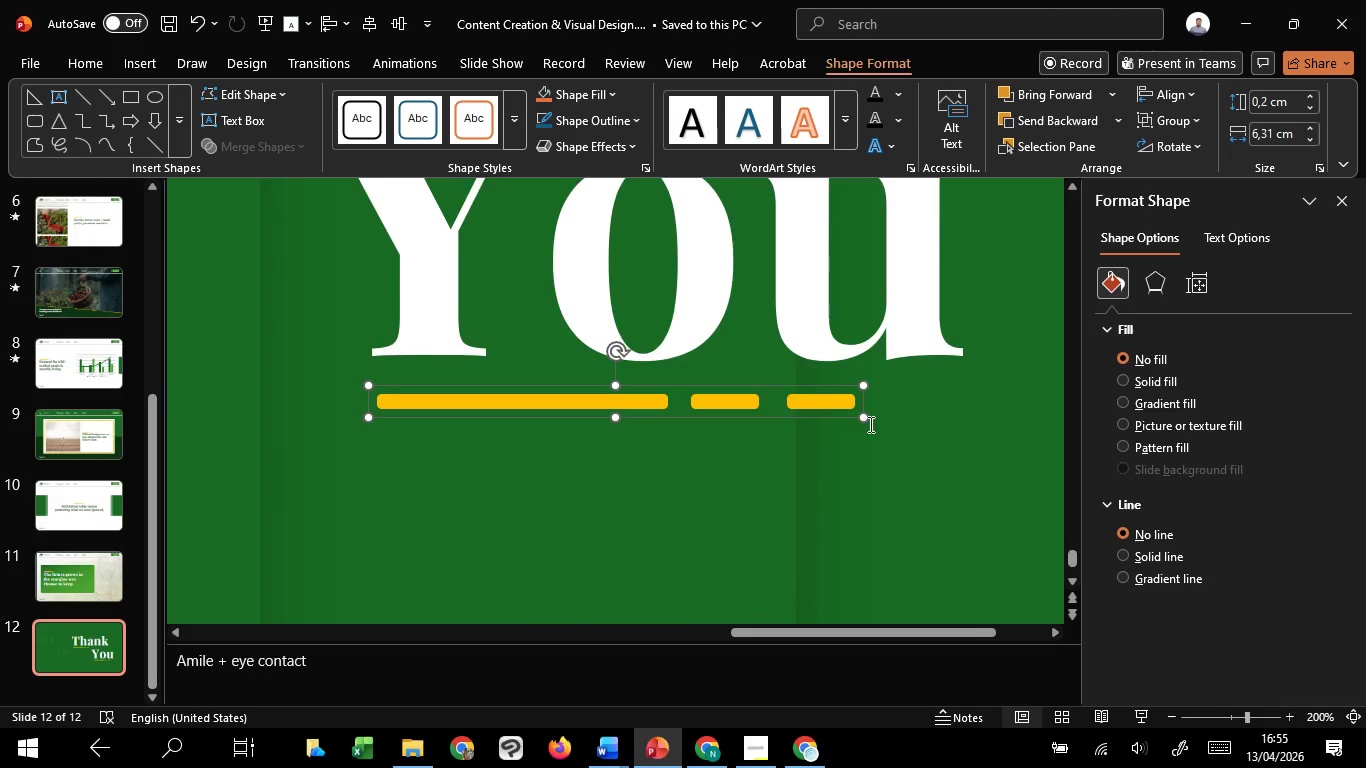 
hold_key(key=ControlLeft, duration=0.84)
 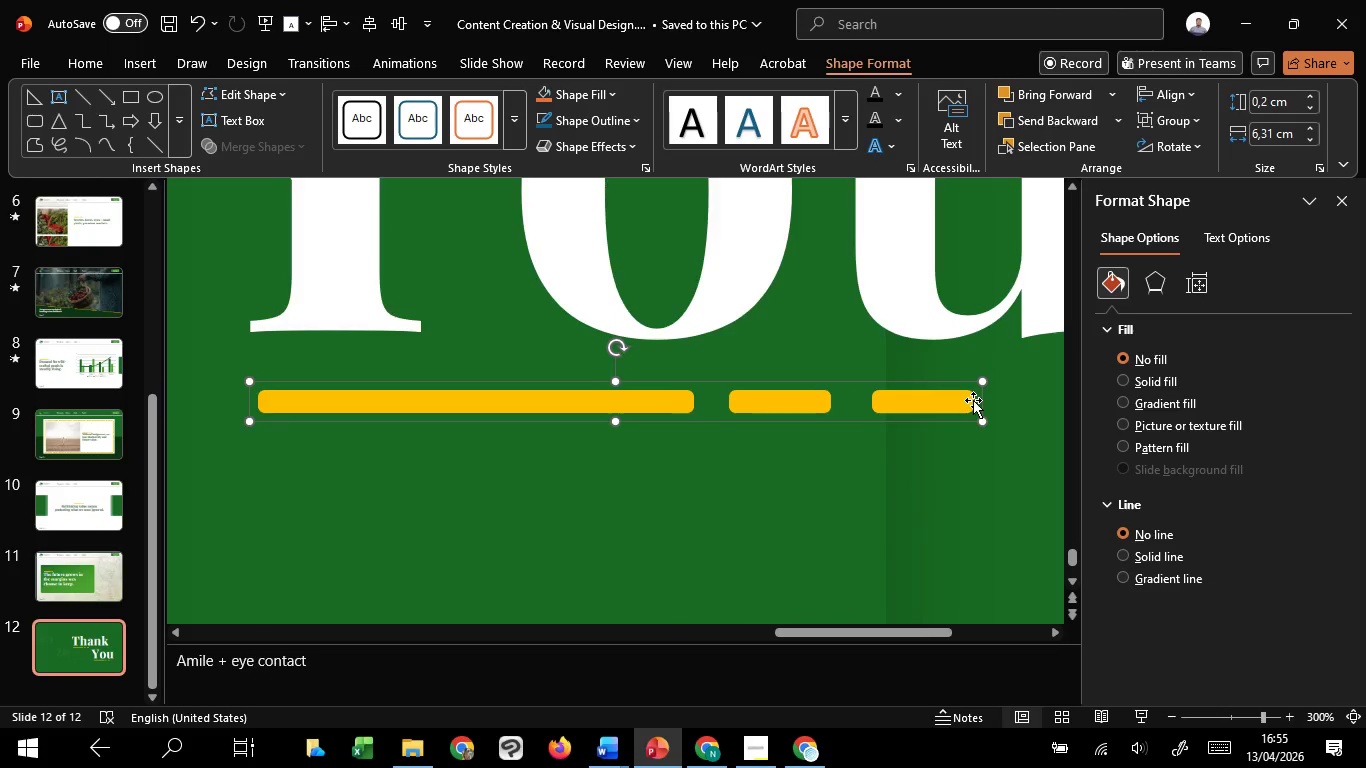 
scroll: coordinate [866, 422], scroll_direction: up, amount: 1.0
 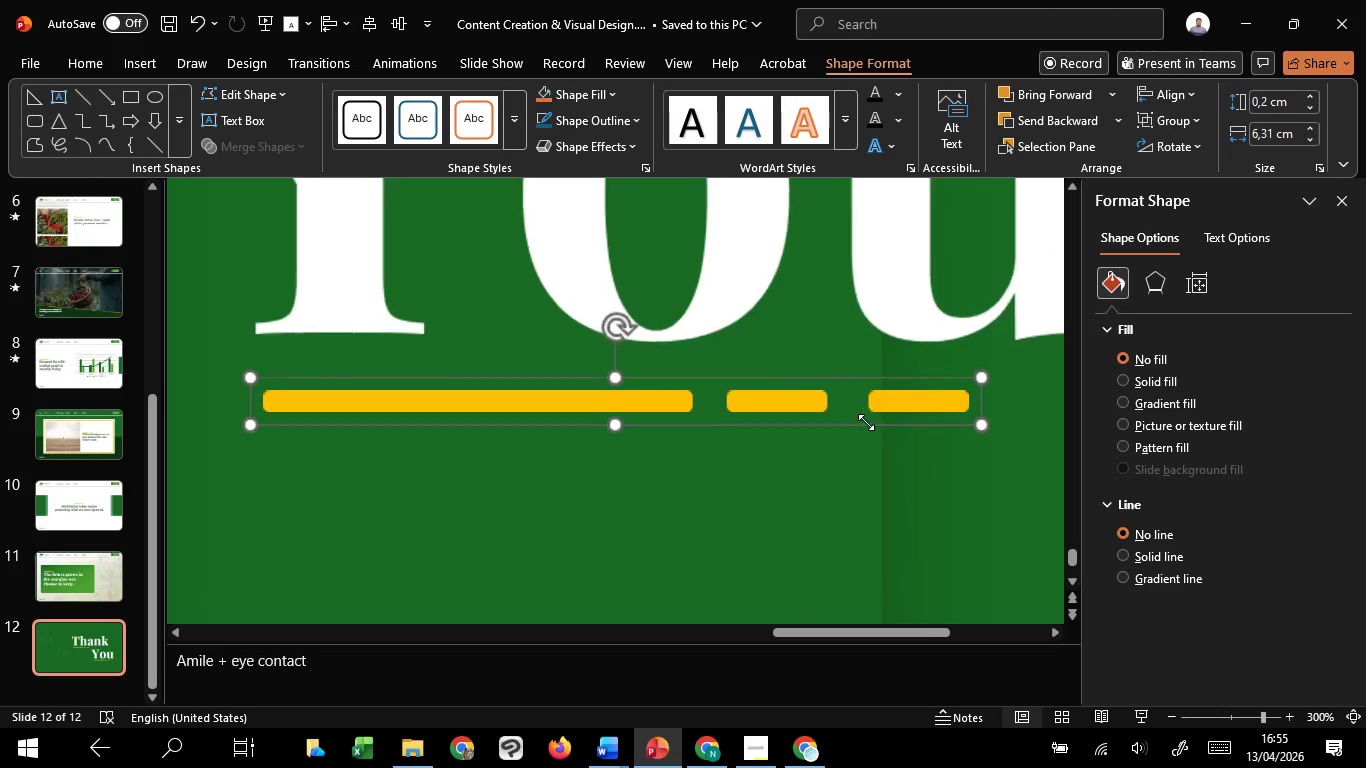 
hold_key(key=ControlLeft, duration=1.09)
scroll: coordinate [764, 459], scroll_direction: down, amount: 20.0
 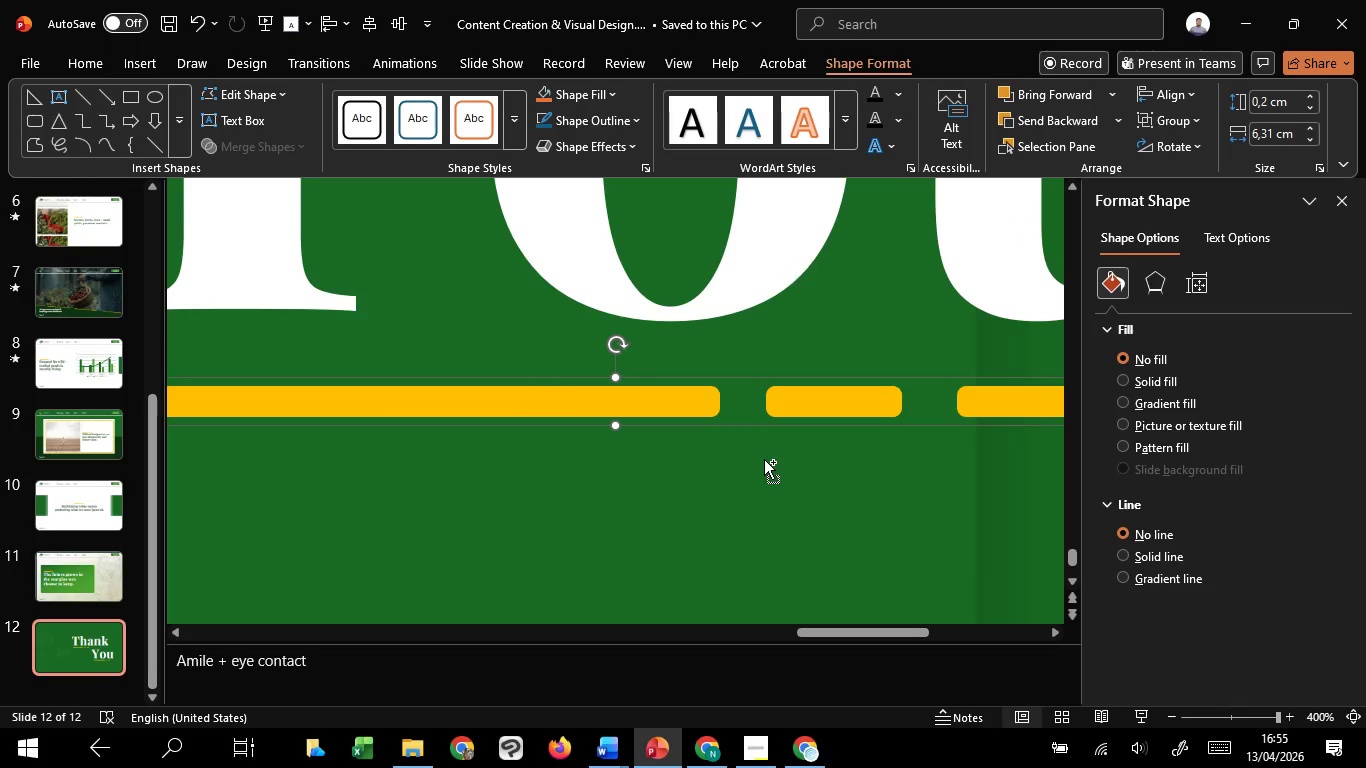 
scroll: coordinate [764, 459], scroll_direction: up, amount: 1.0
 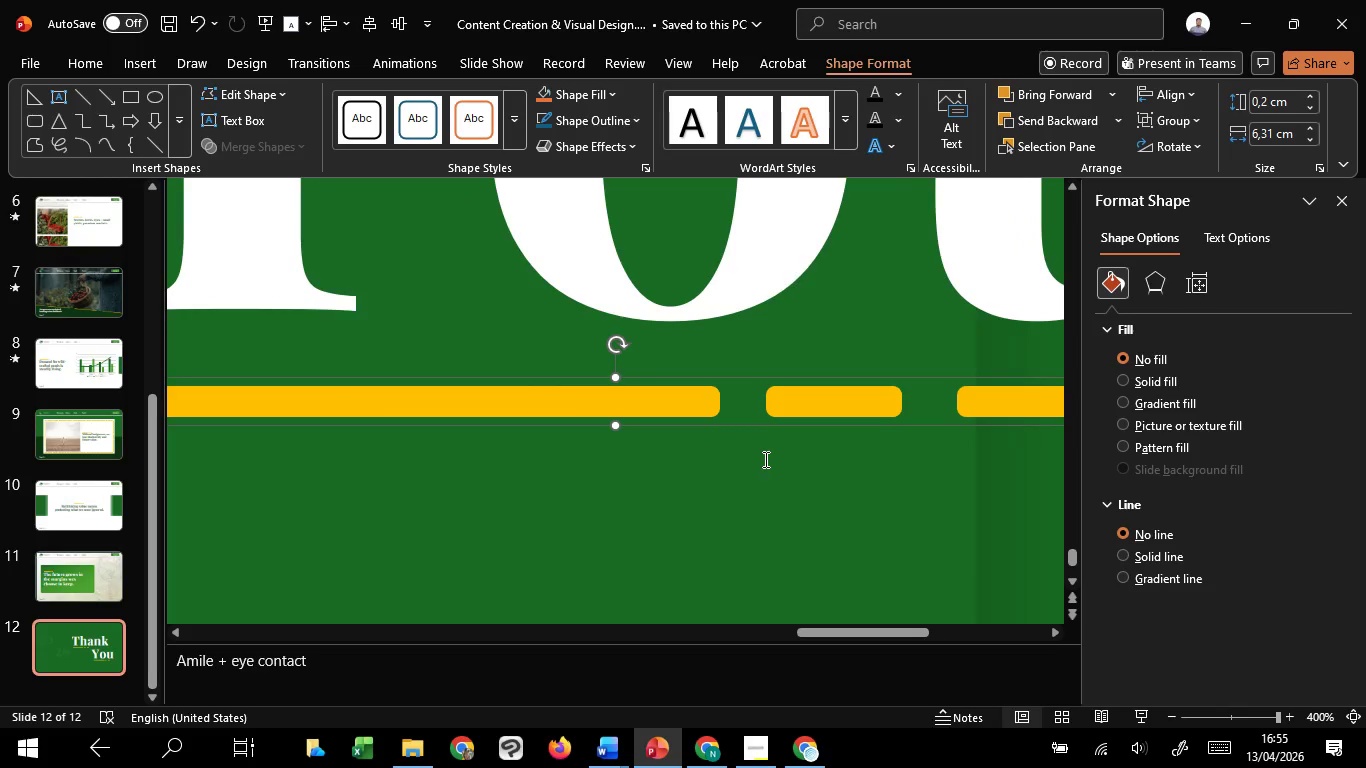 
scroll: coordinate [764, 459], scroll_direction: down, amount: 49.0
 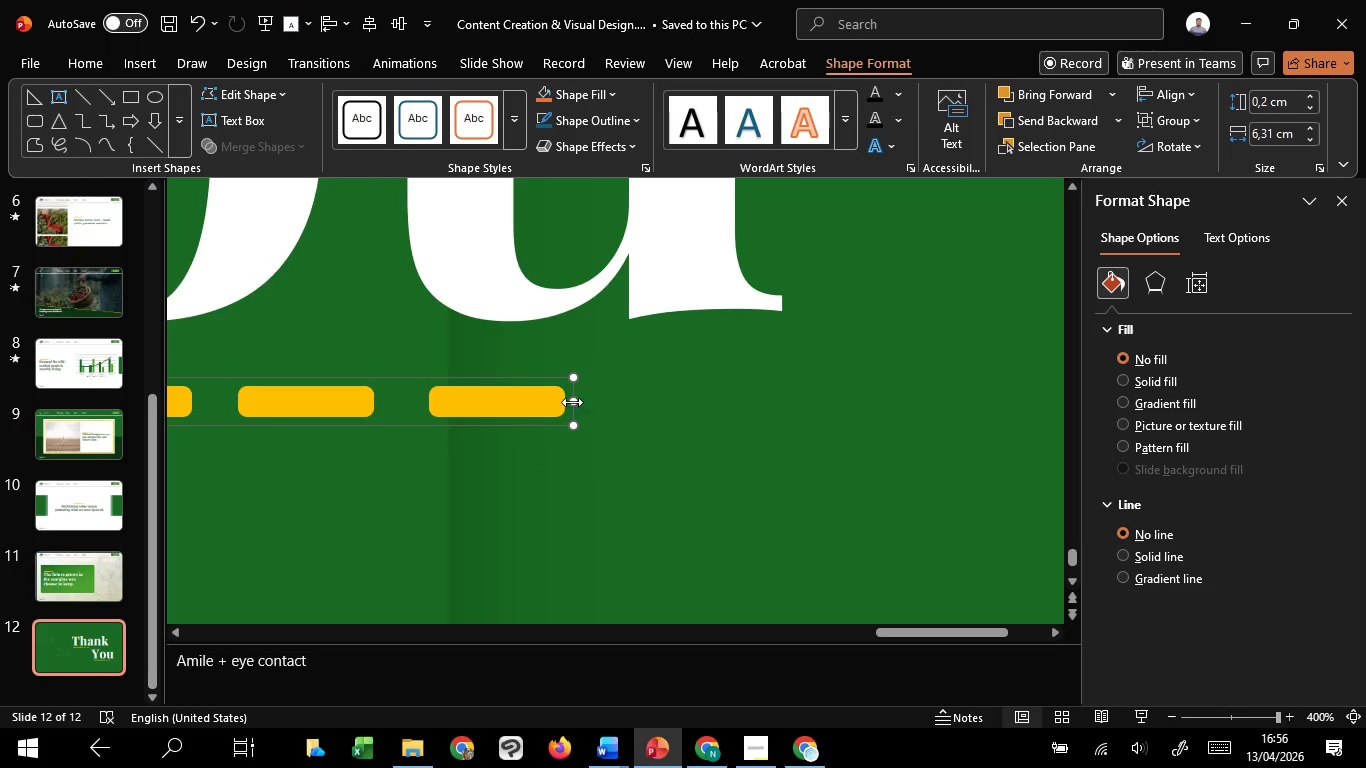 
left_click_drag(start_coordinate=[576, 401], to_coordinate=[783, 310])
 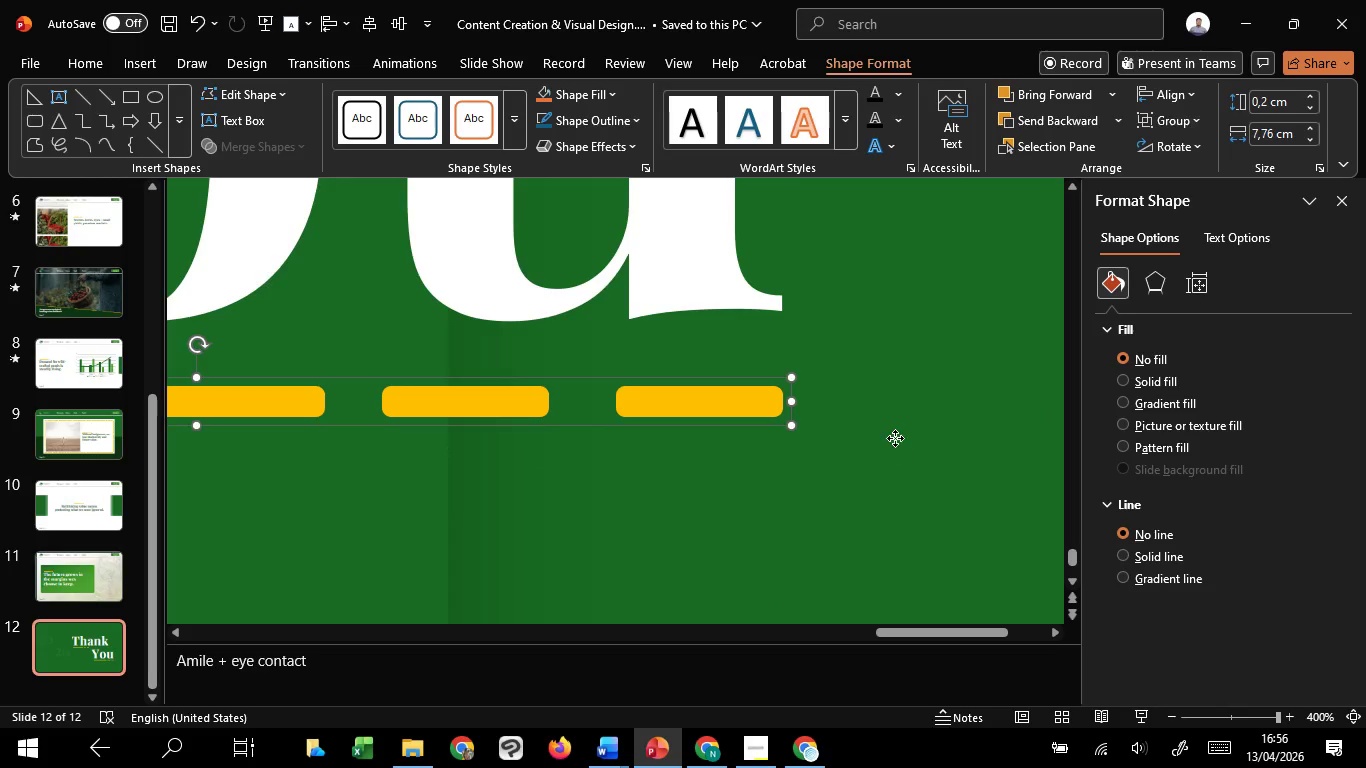 
hold_key(key=ShiftLeft, duration=1.51)
 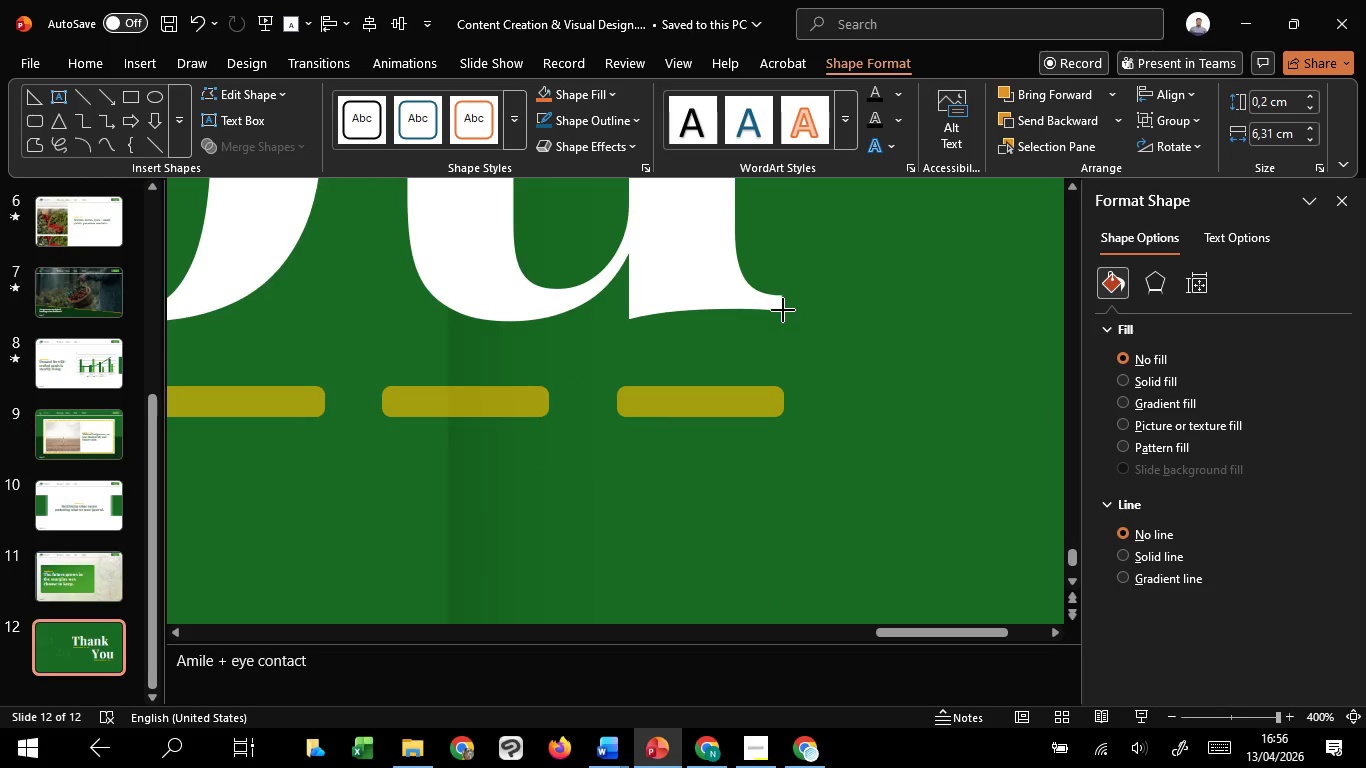 
hold_key(key=ShiftLeft, duration=0.81)
 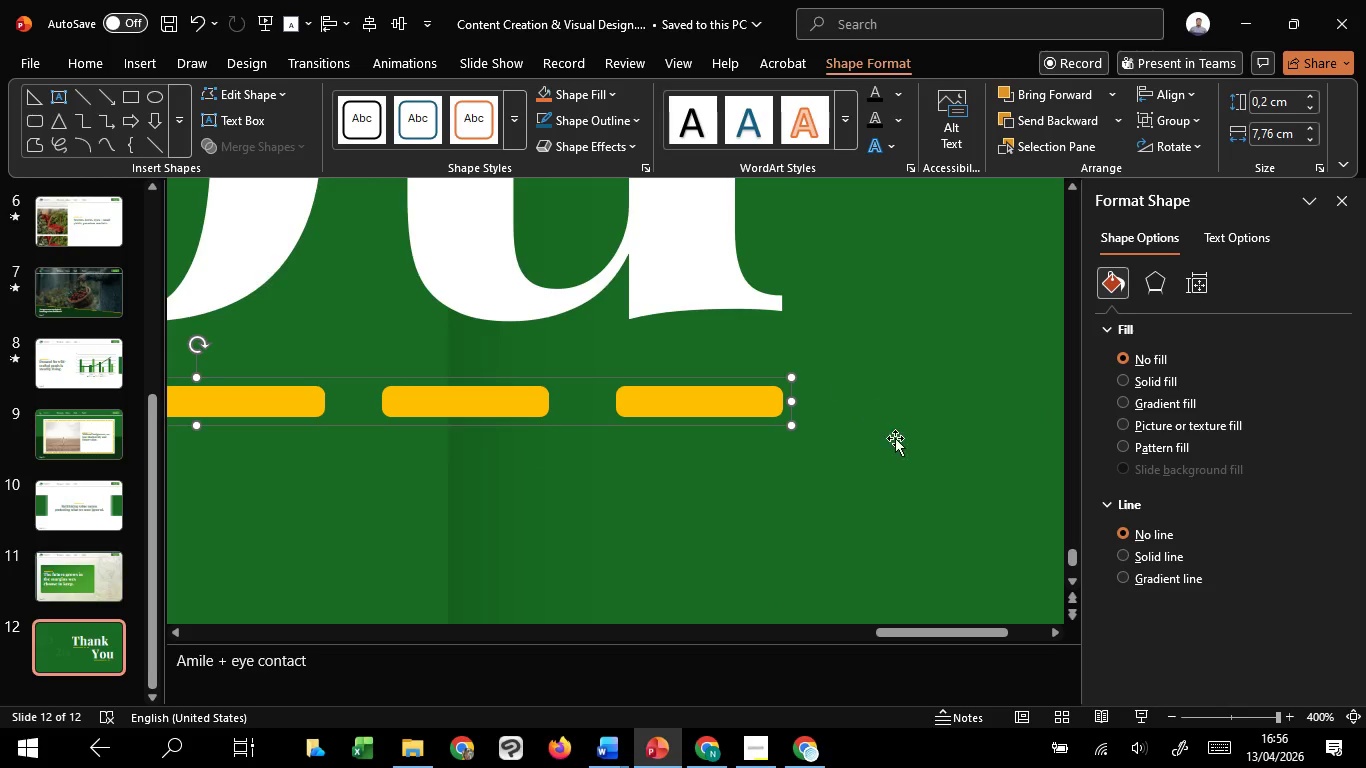 
left_click([895, 438])
 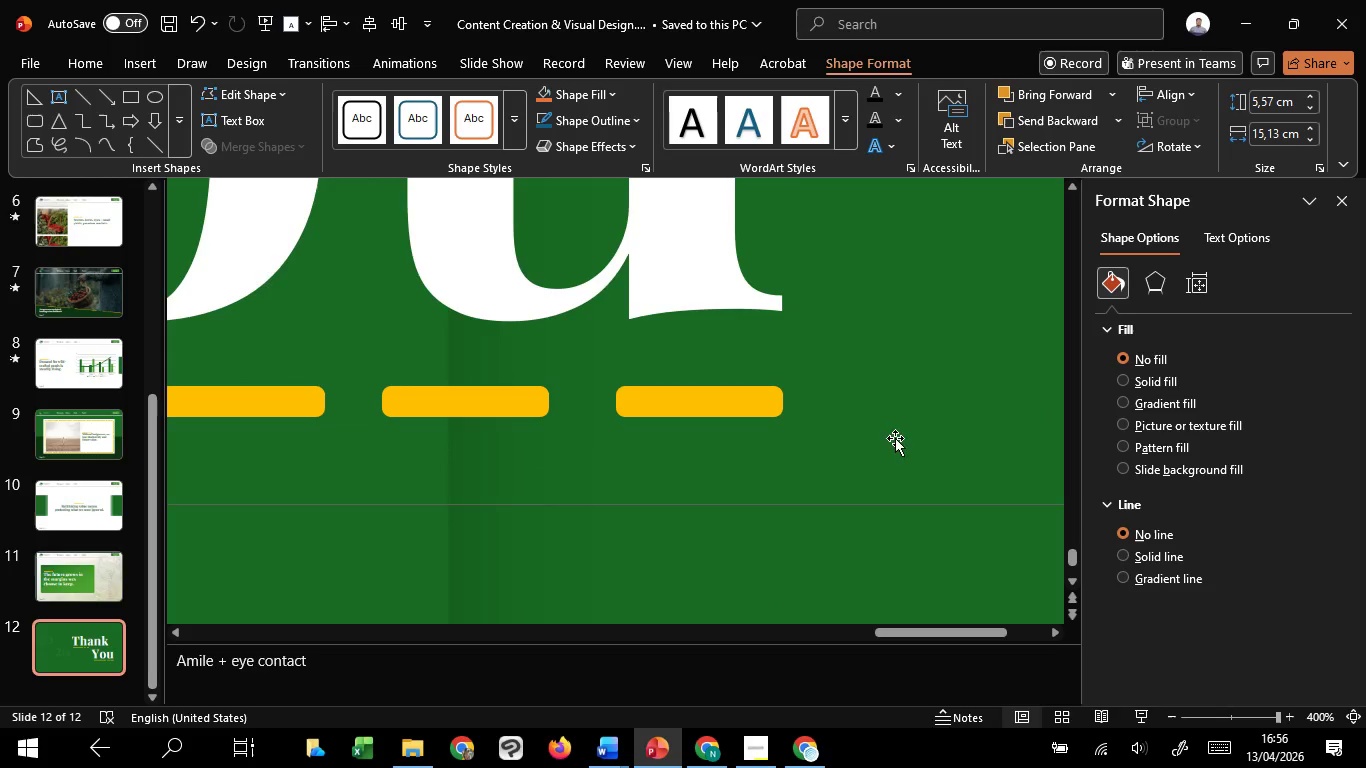 
hold_key(key=ControlLeft, duration=1.51)
scroll: coordinate [903, 445], scroll_direction: down, amount: 11.0
 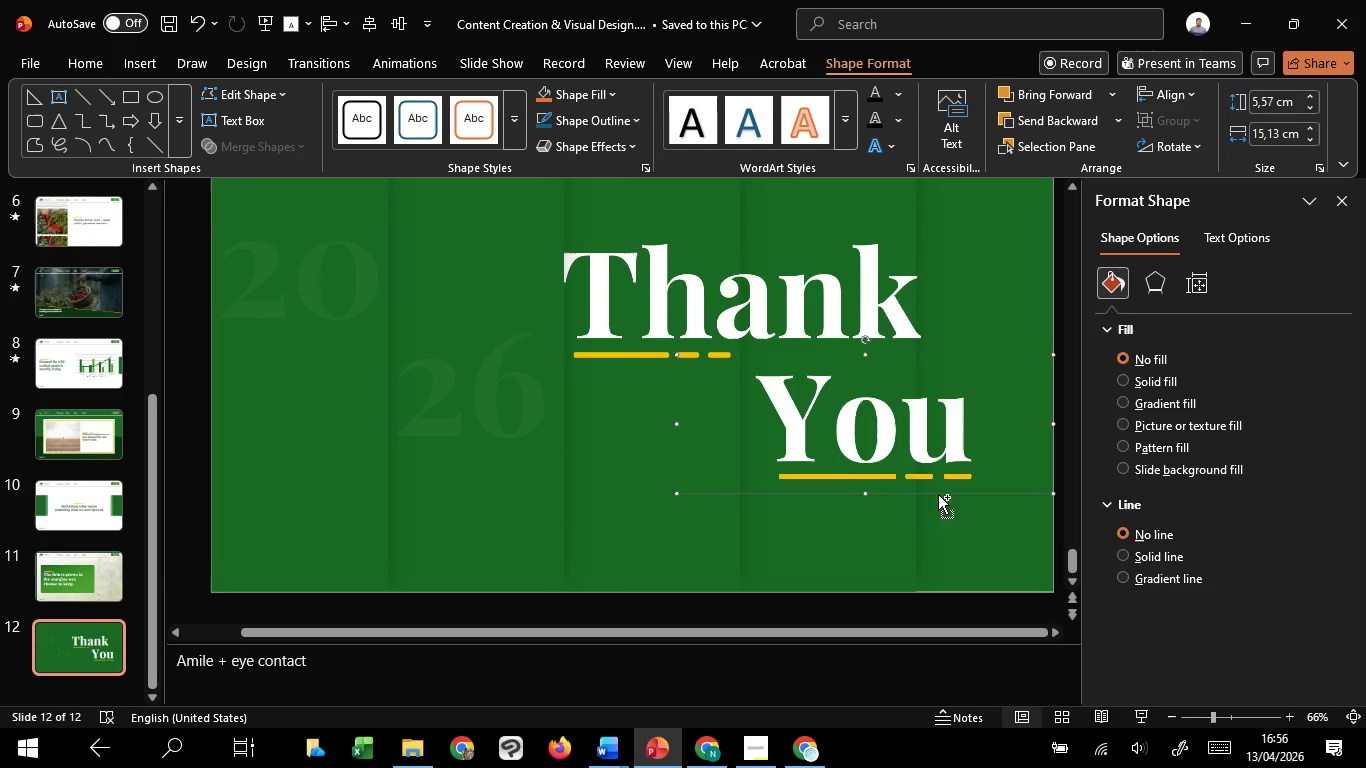 
hold_key(key=ControlLeft, duration=0.86)
scroll: coordinate [943, 522], scroll_direction: down, amount: 1.0
 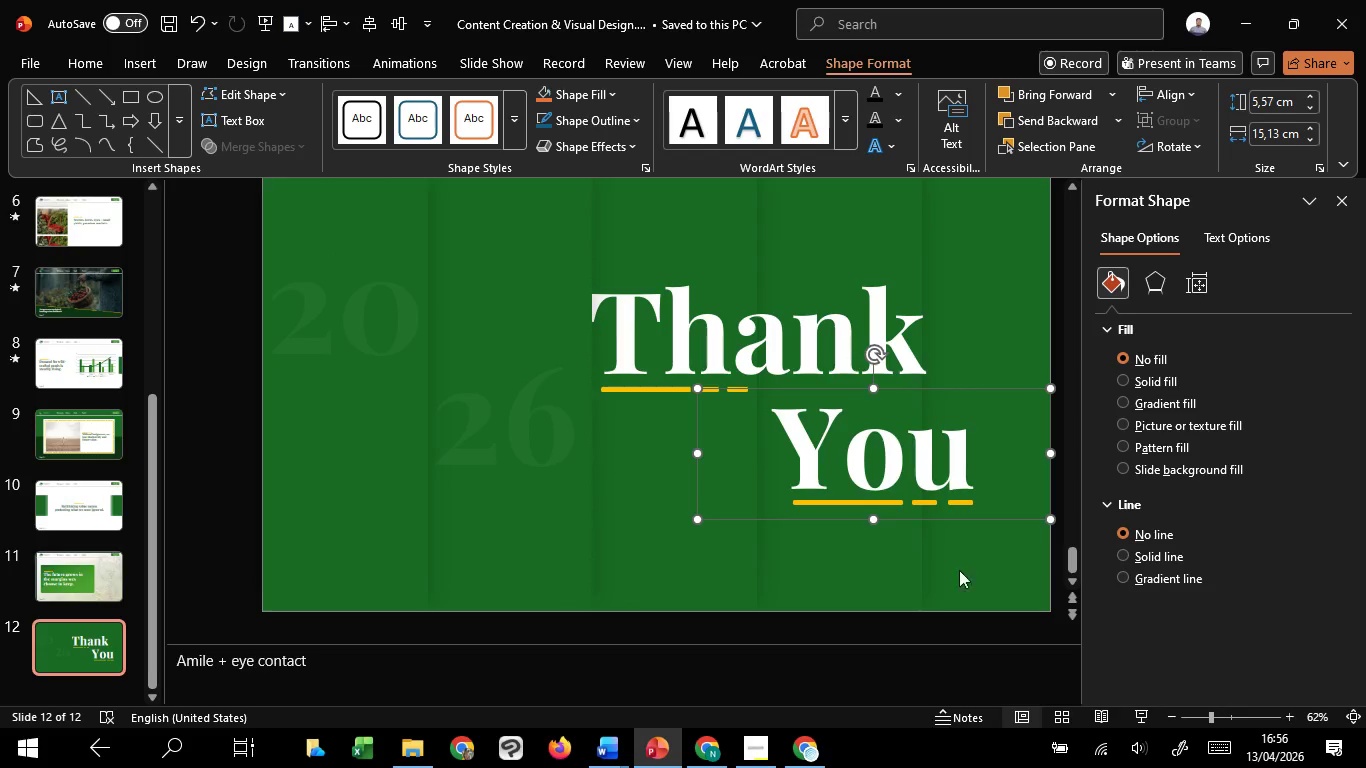 
left_click([1001, 565])
 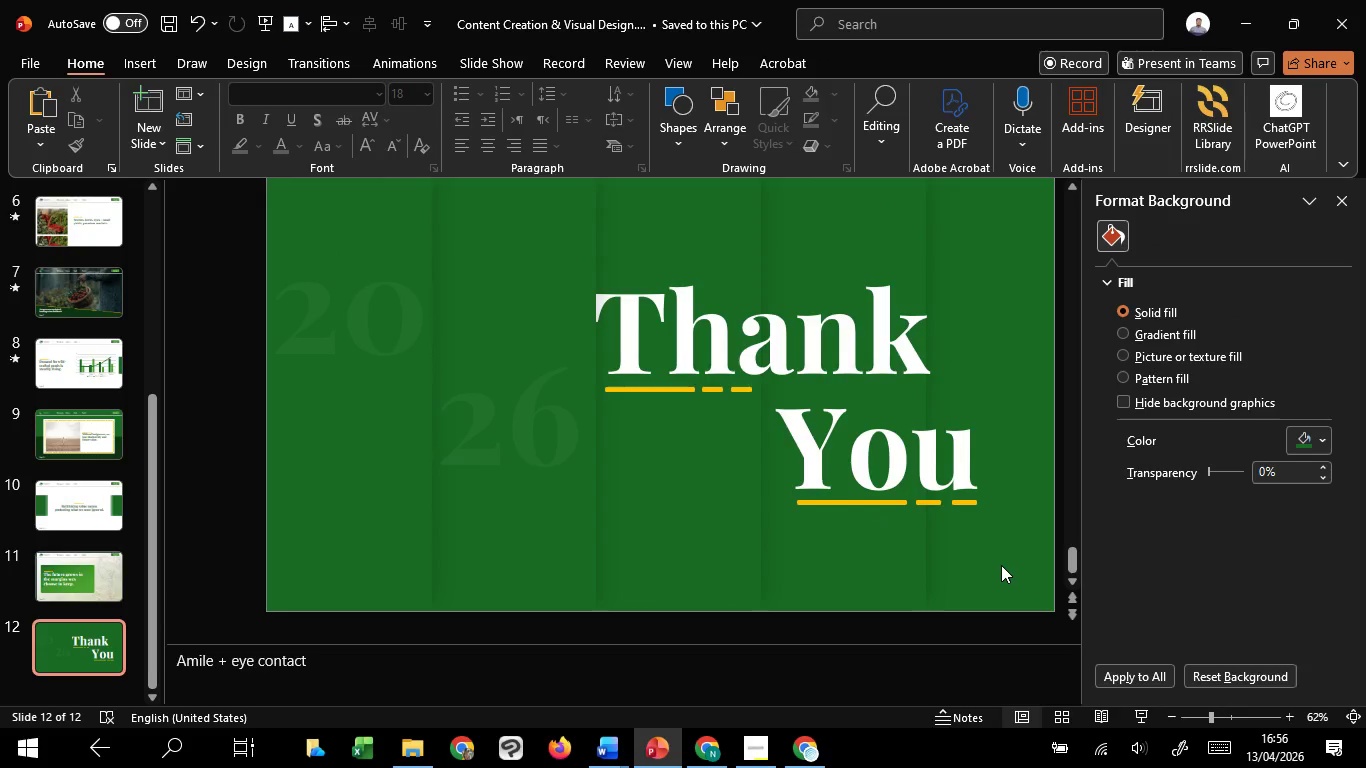 
hold_key(key=ControlLeft, duration=0.55)
scroll: coordinate [1001, 565], scroll_direction: down, amount: 2.0
 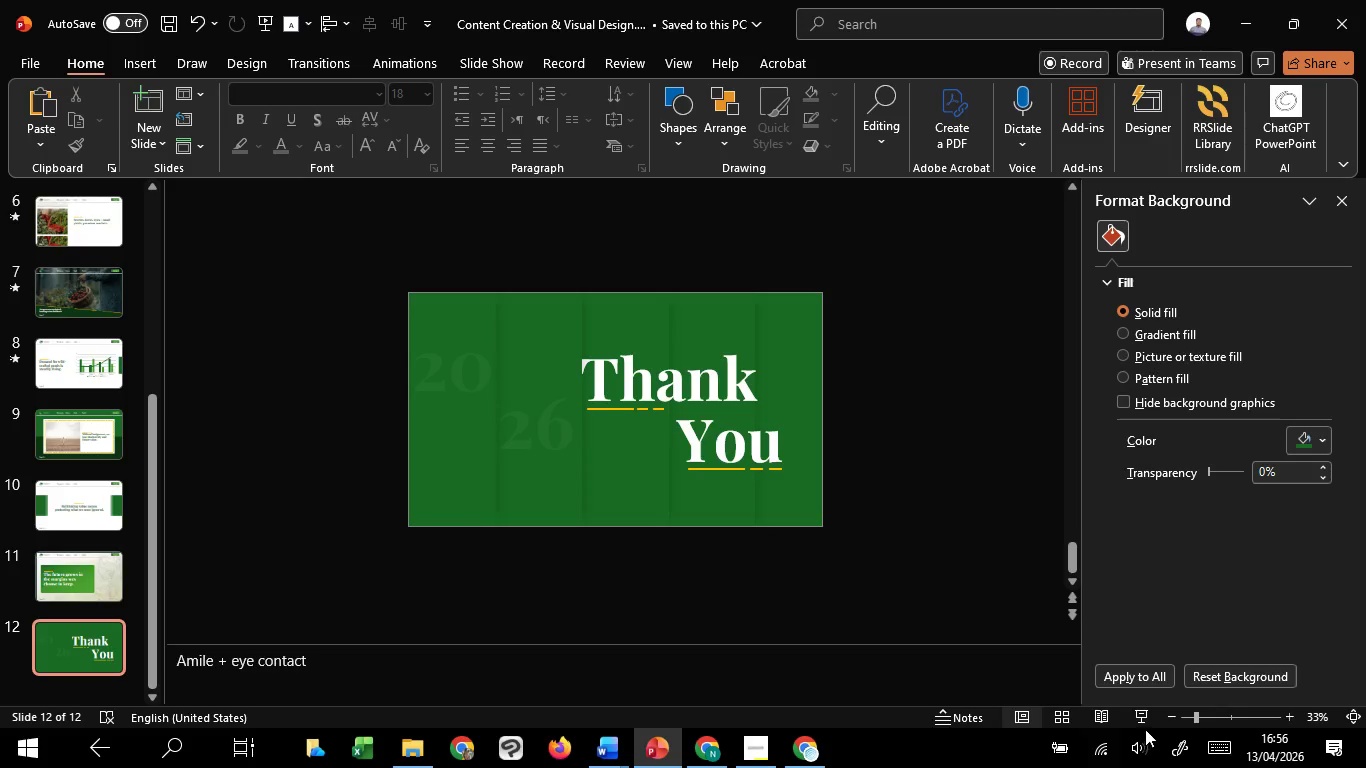 
left_click([1145, 722])
 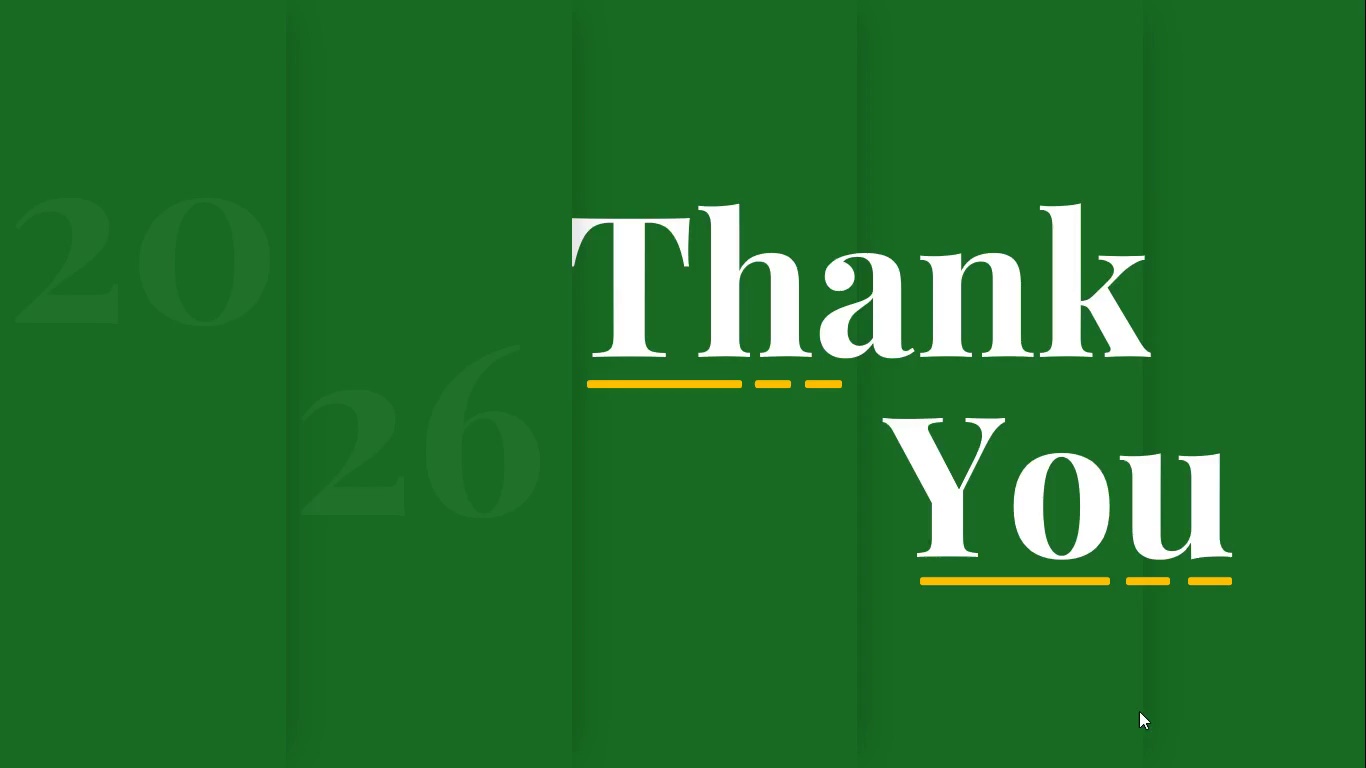 
wait(8.44)
 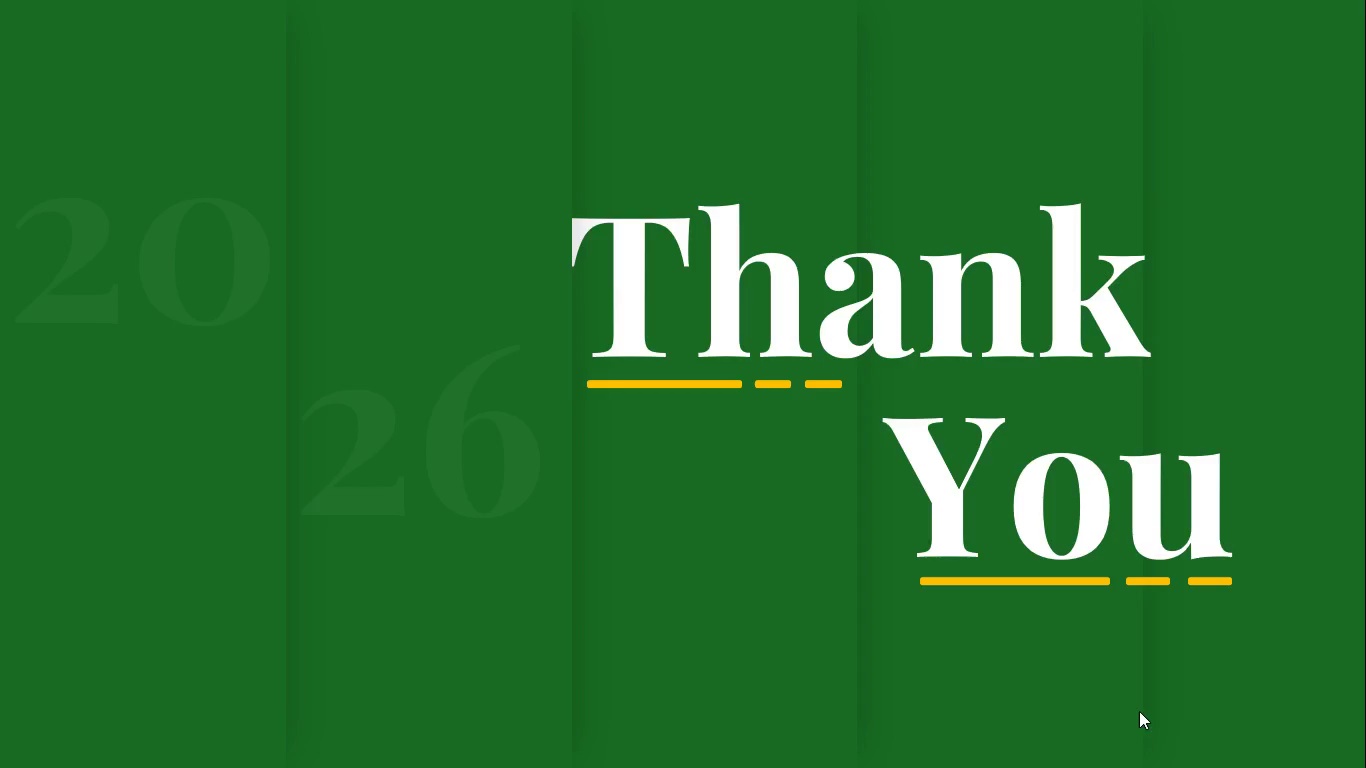 
key(Escape)
 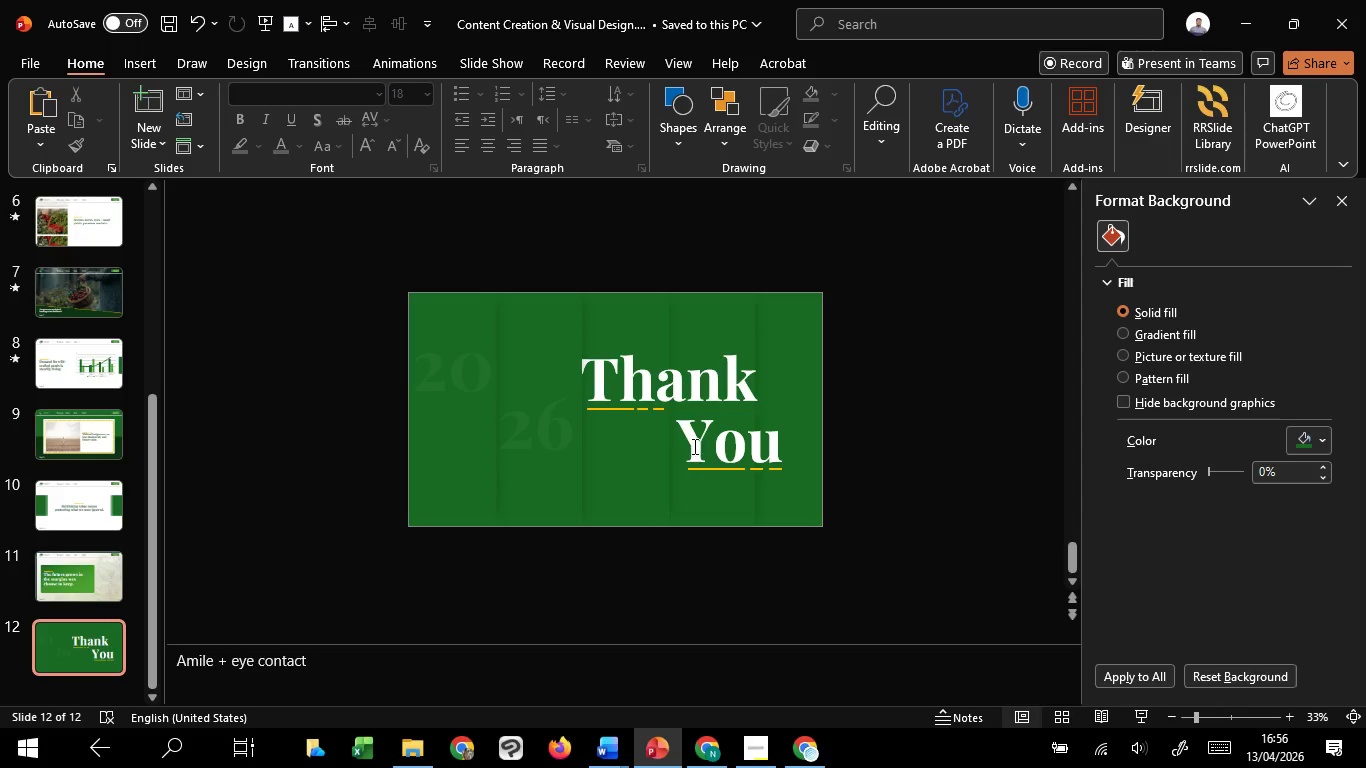 
left_click([693, 446])
 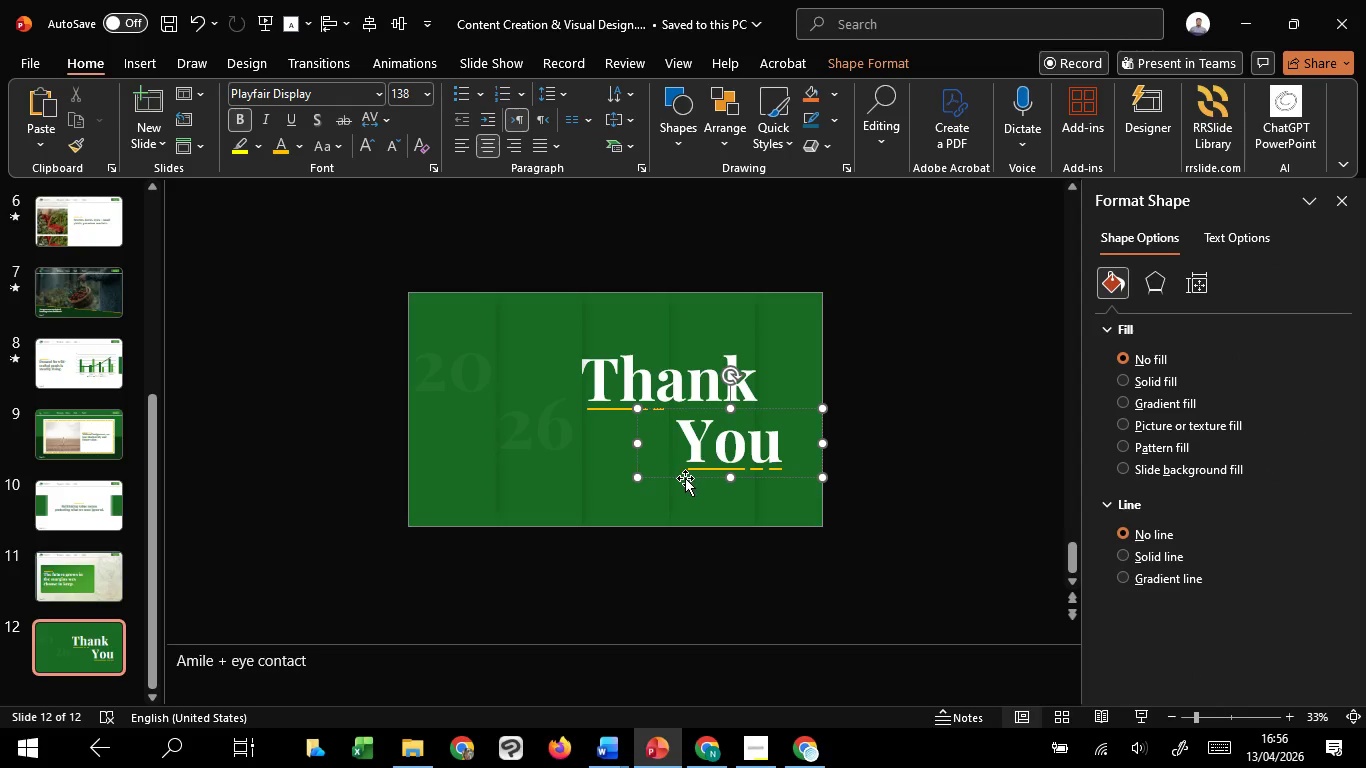 
left_click([683, 477])
 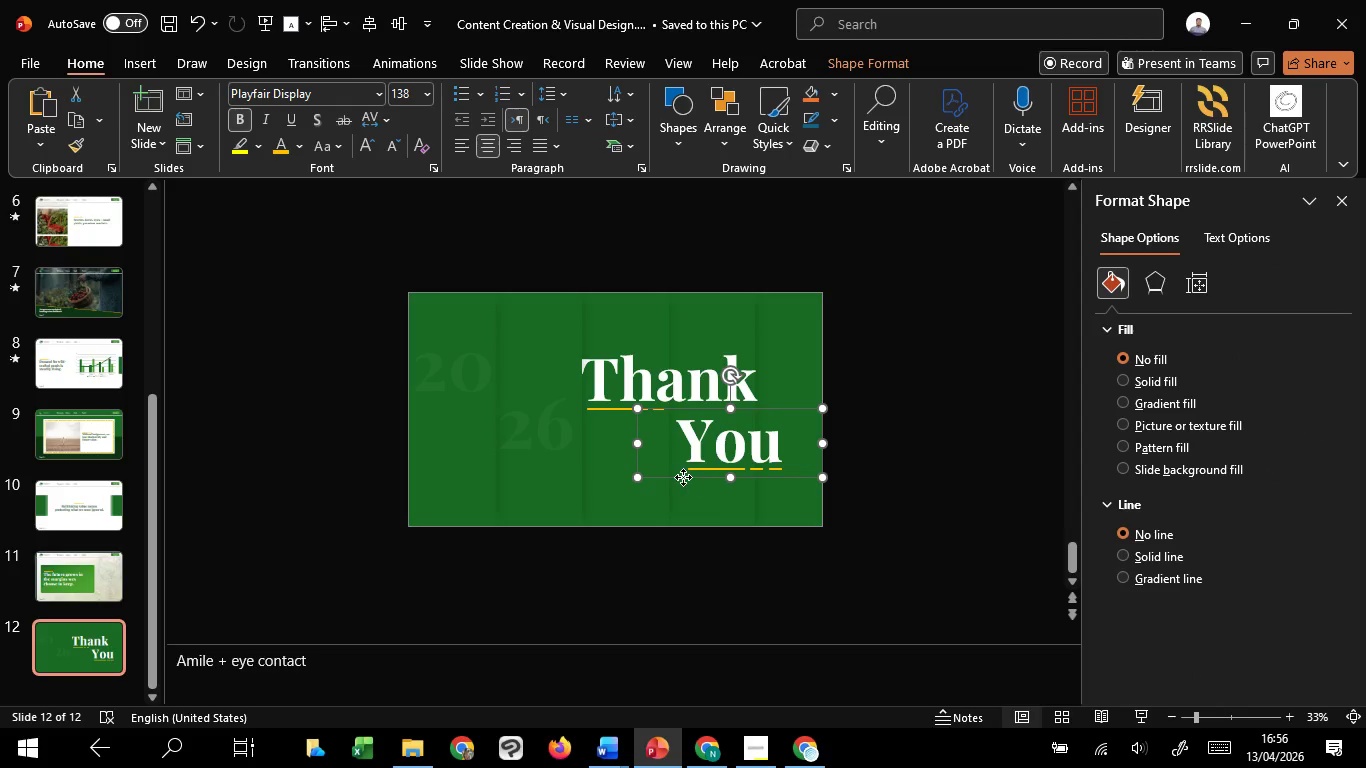 
left_click_drag(start_coordinate=[683, 477], to_coordinate=[673, 477])
 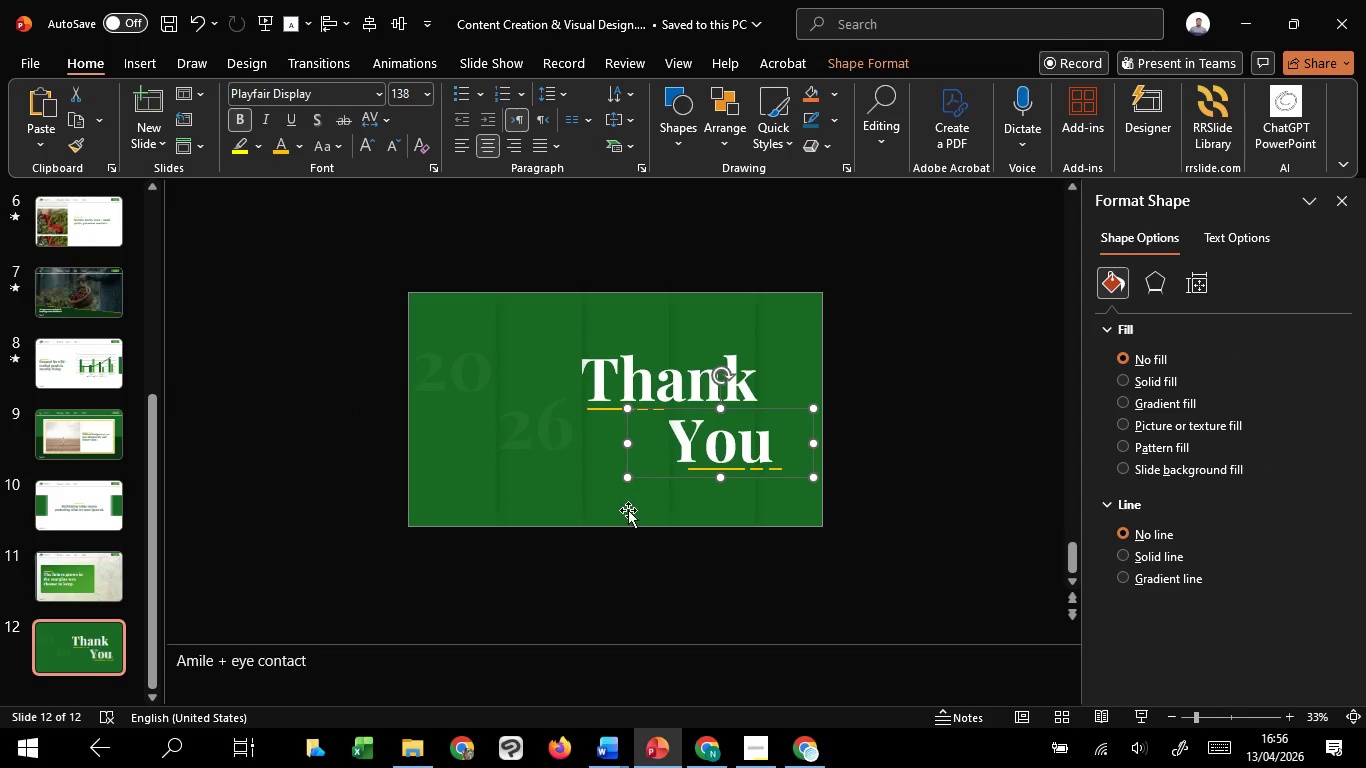 
hold_key(key=ShiftLeft, duration=1.52)
 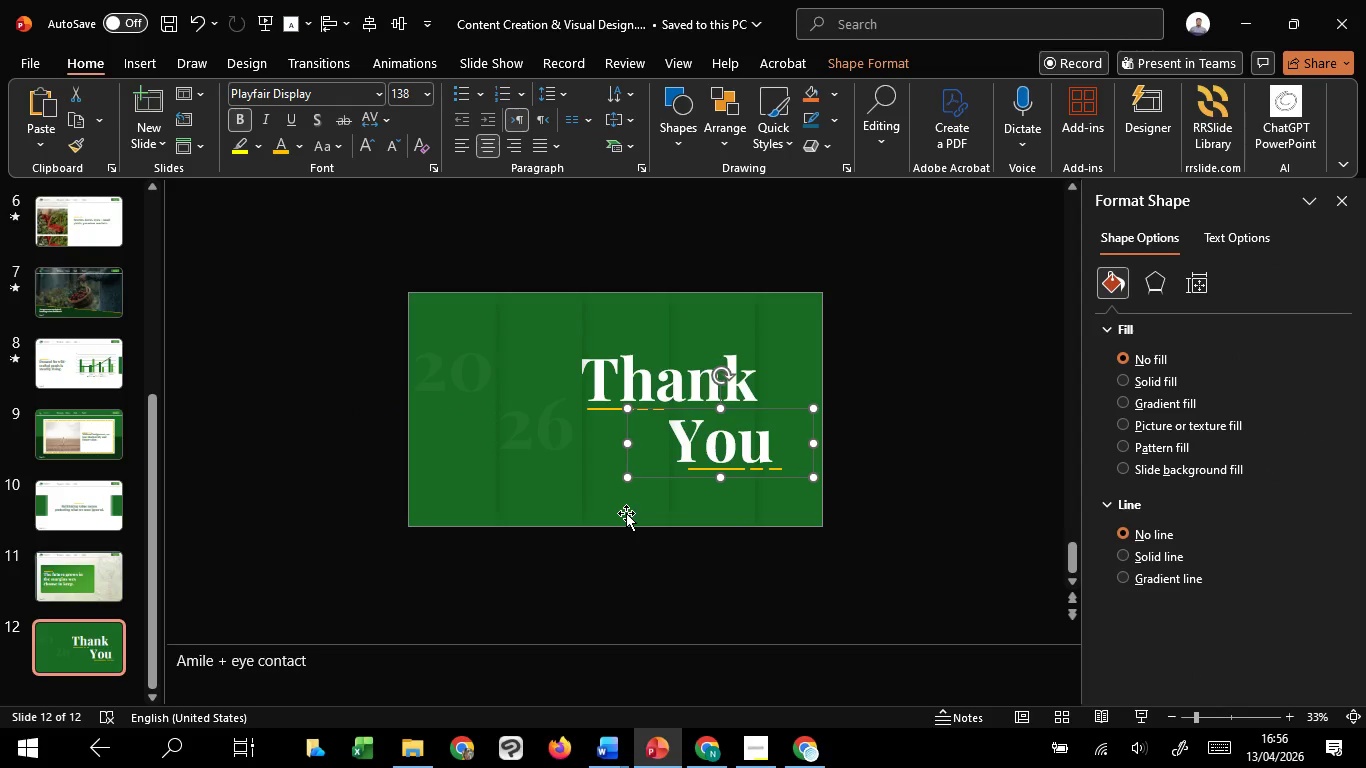 
key(Shift+ShiftLeft)
 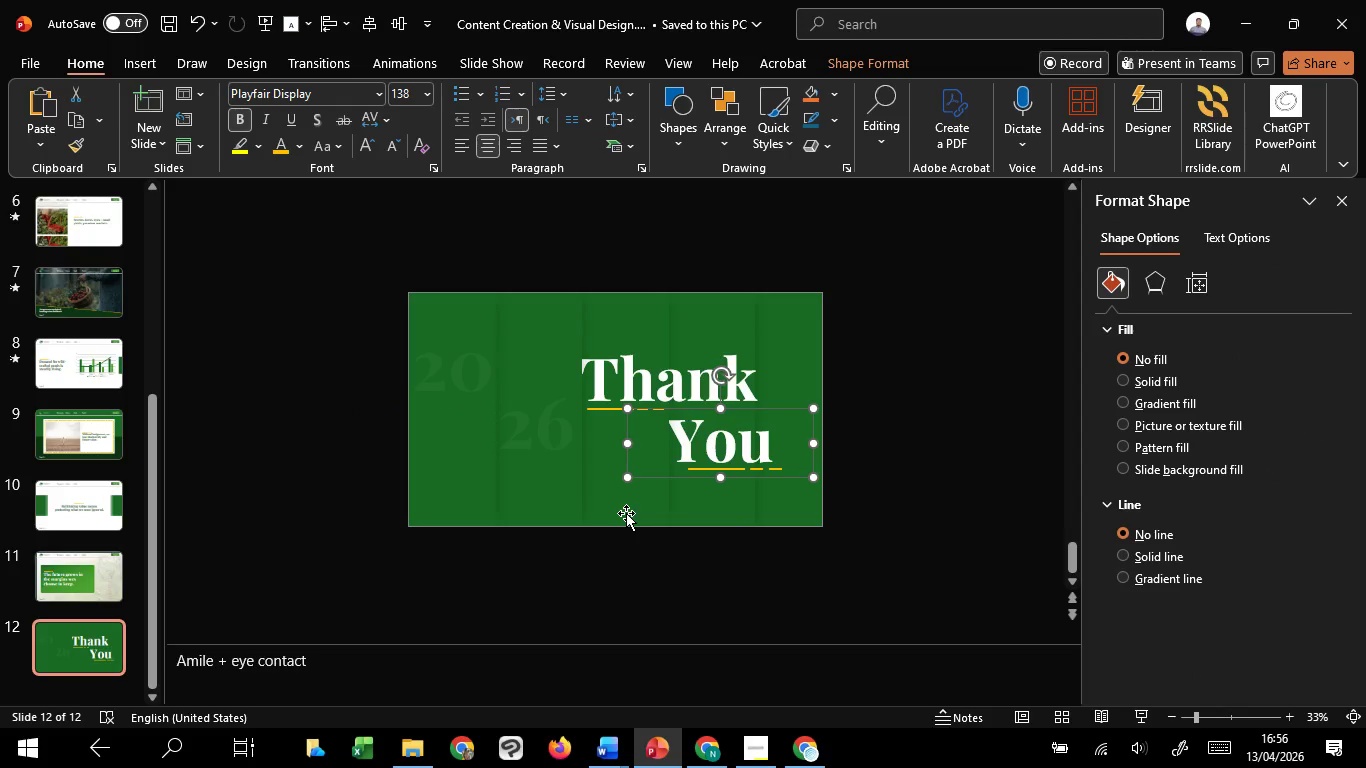 
key(Shift+ShiftLeft)
 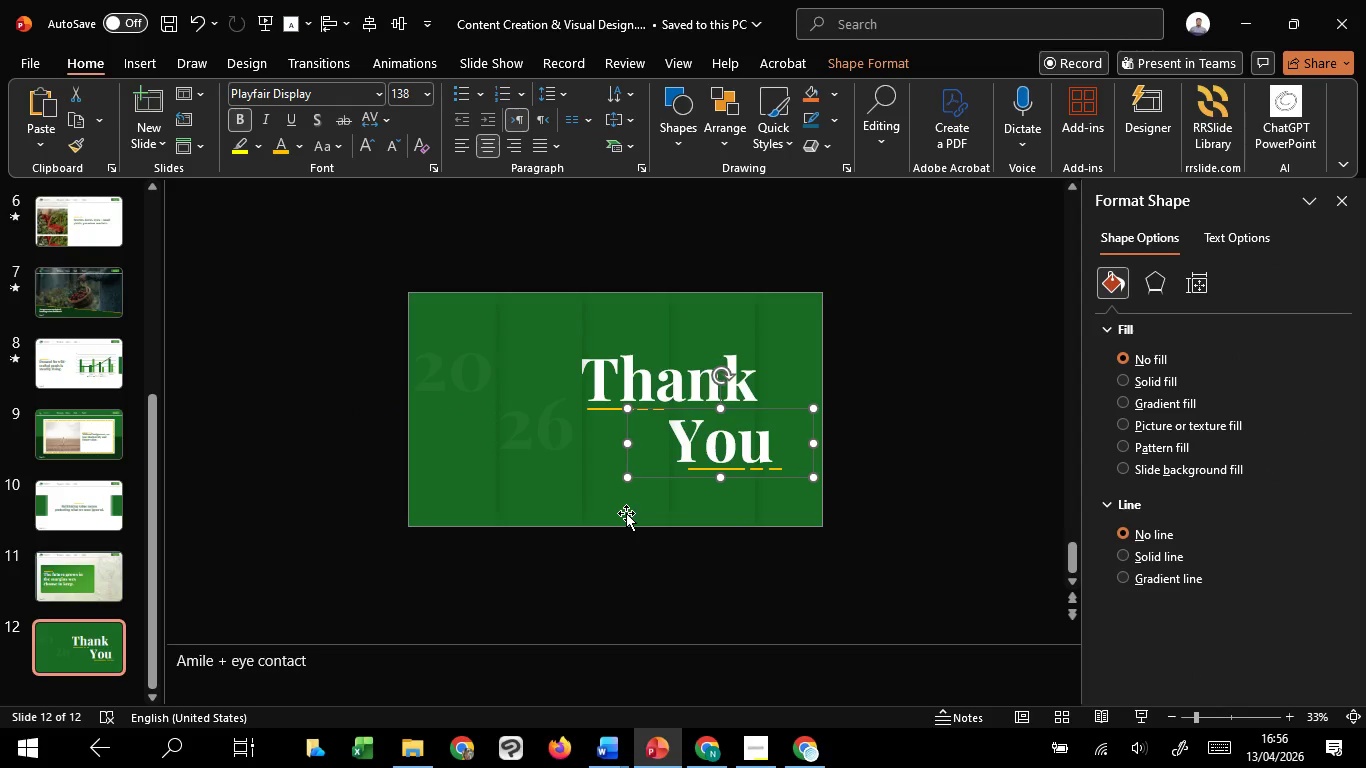 
key(Shift+ShiftLeft)
 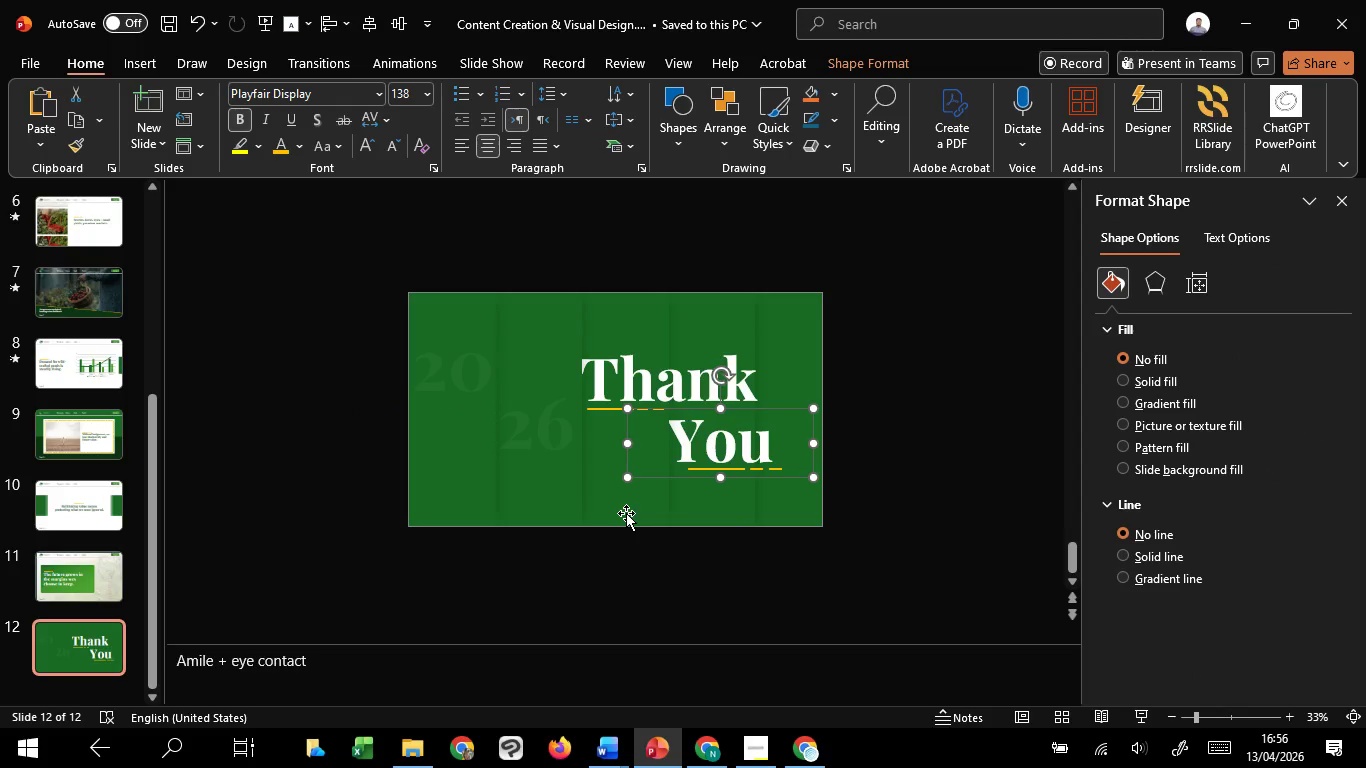 
key(Shift+ShiftLeft)
 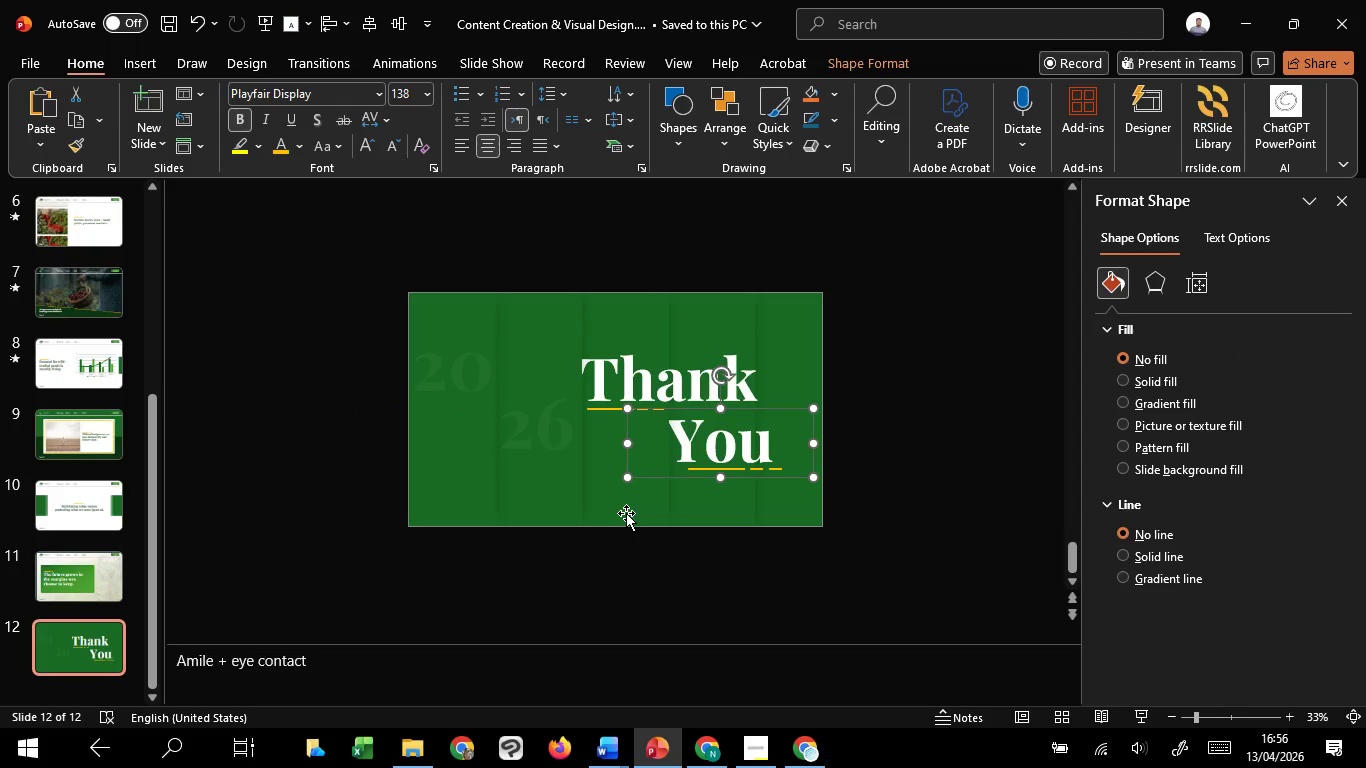 
key(Shift+ShiftLeft)
 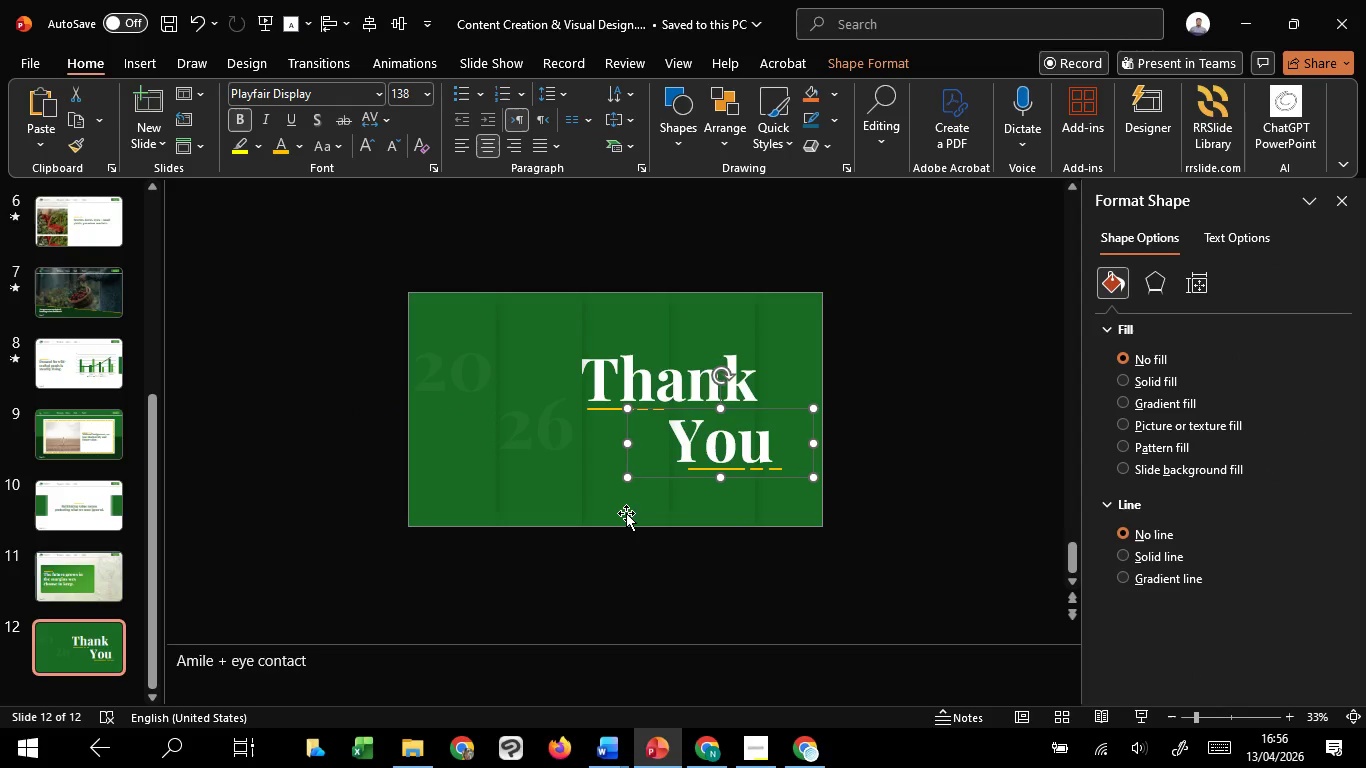 
key(Shift+ShiftLeft)
 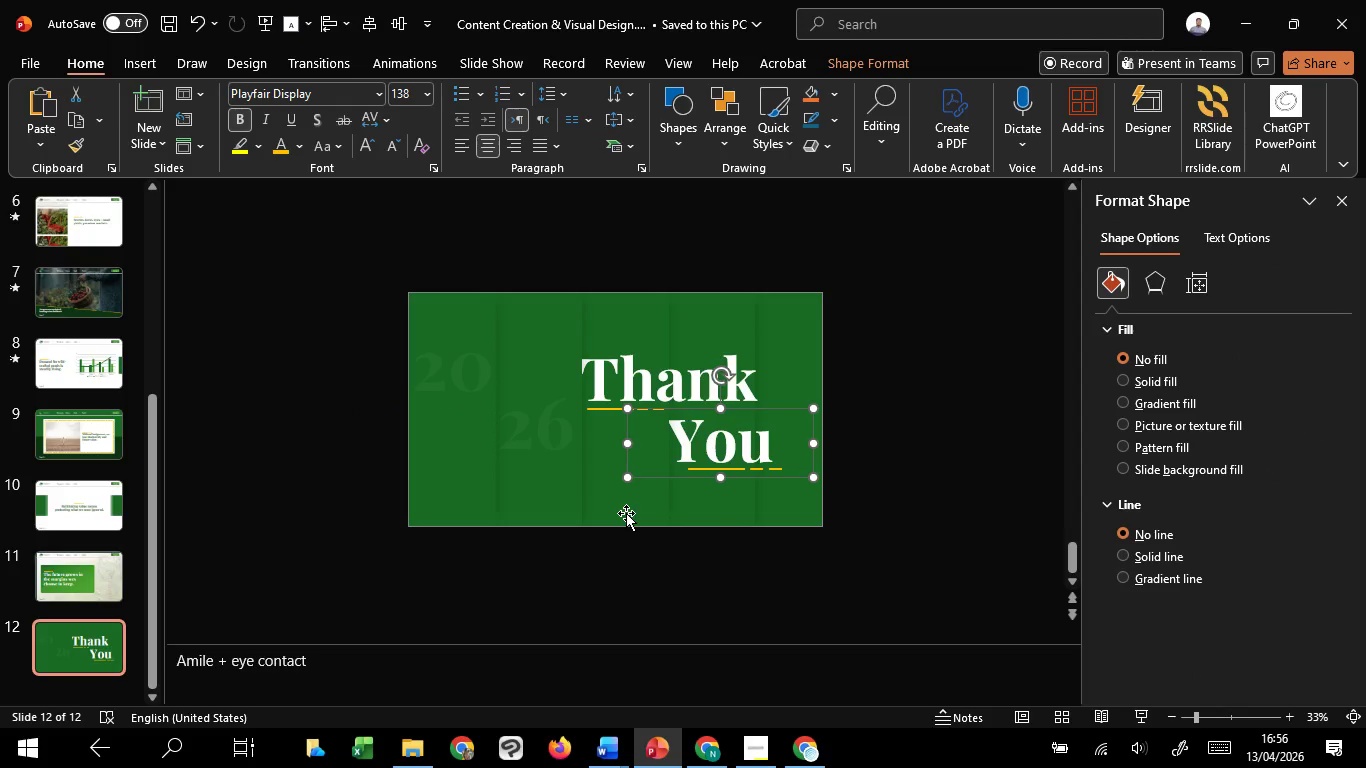 
left_click([626, 513])
 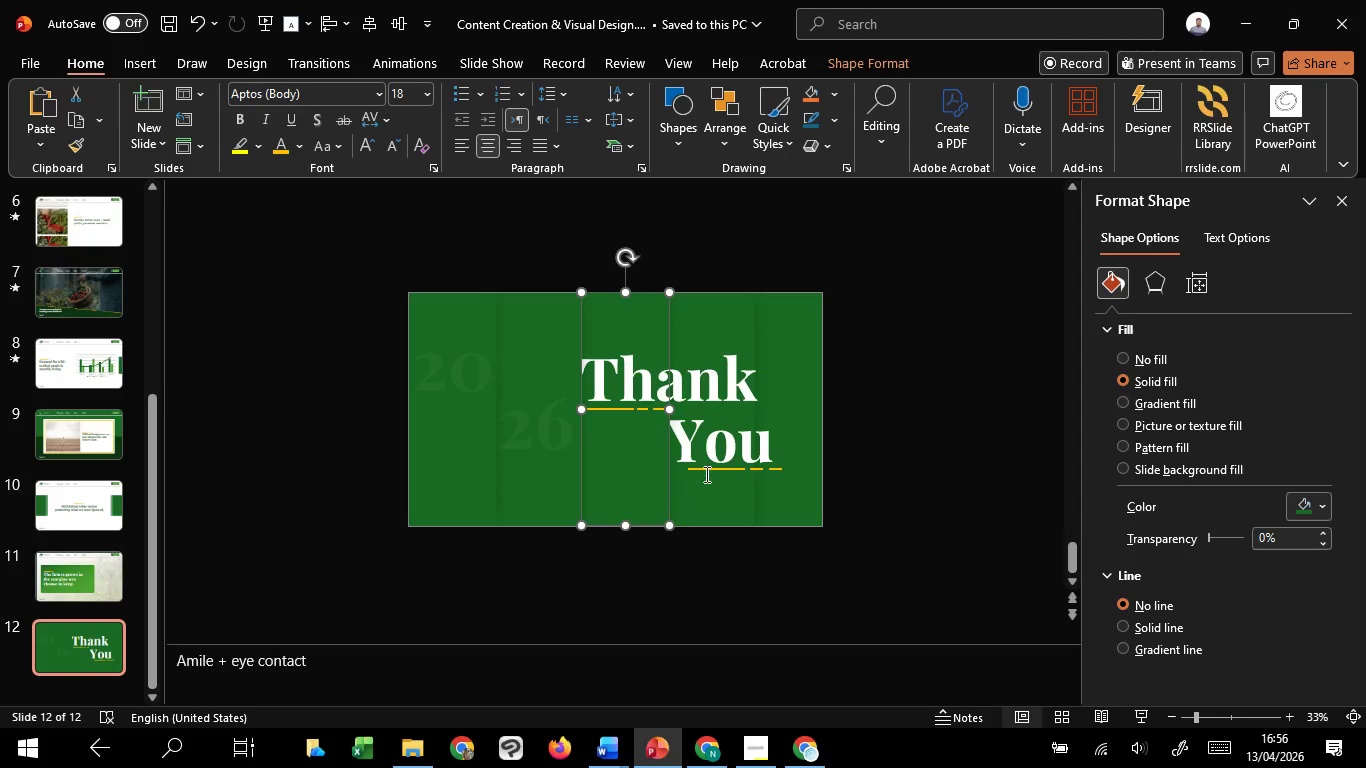 
left_click([708, 448])
 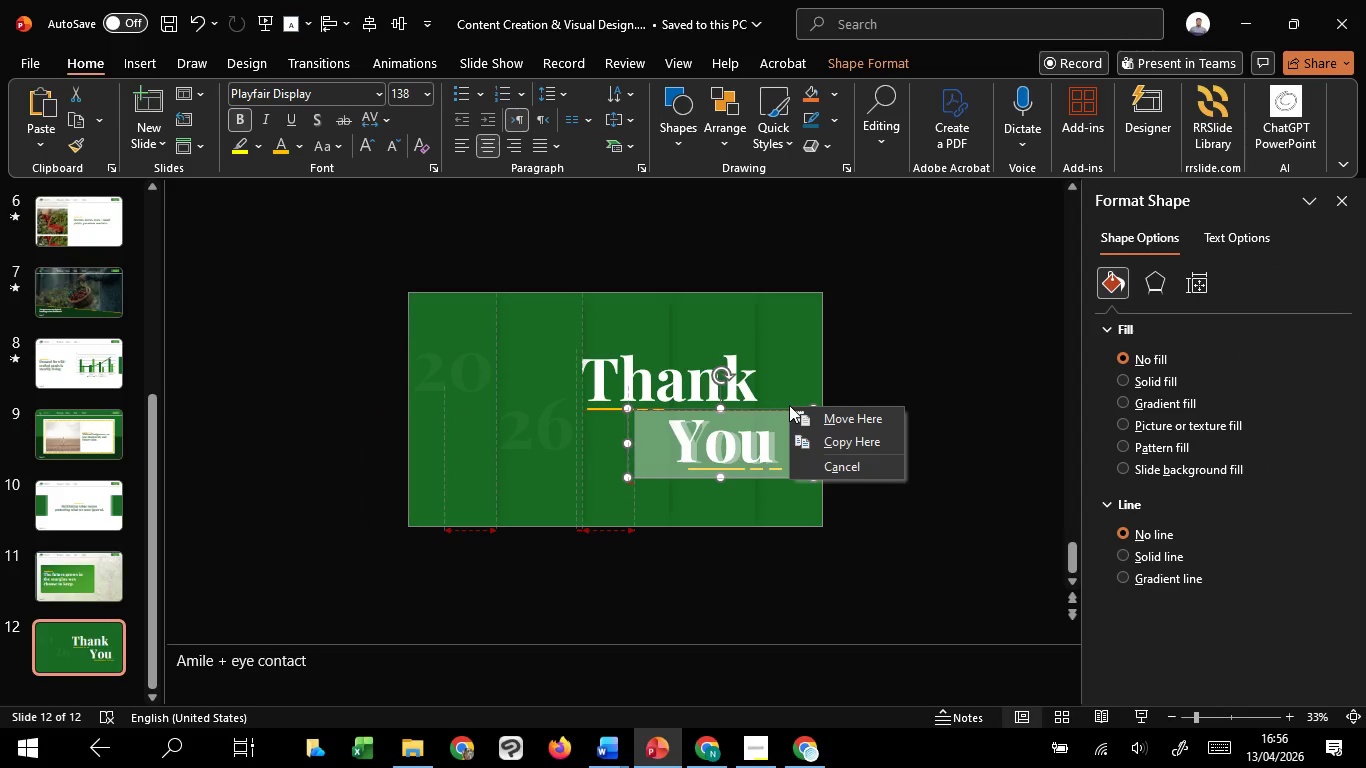 
right_click([779, 411])
 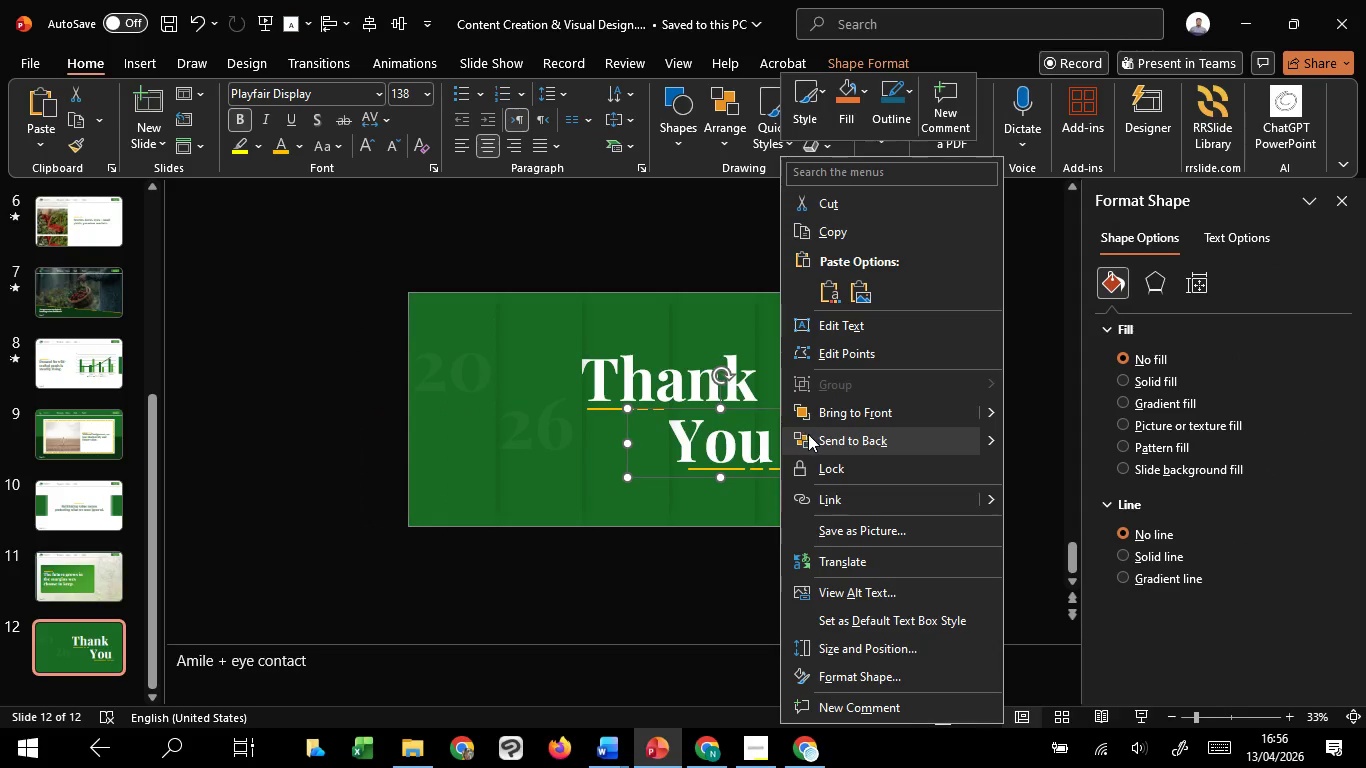 
left_click([809, 434])
 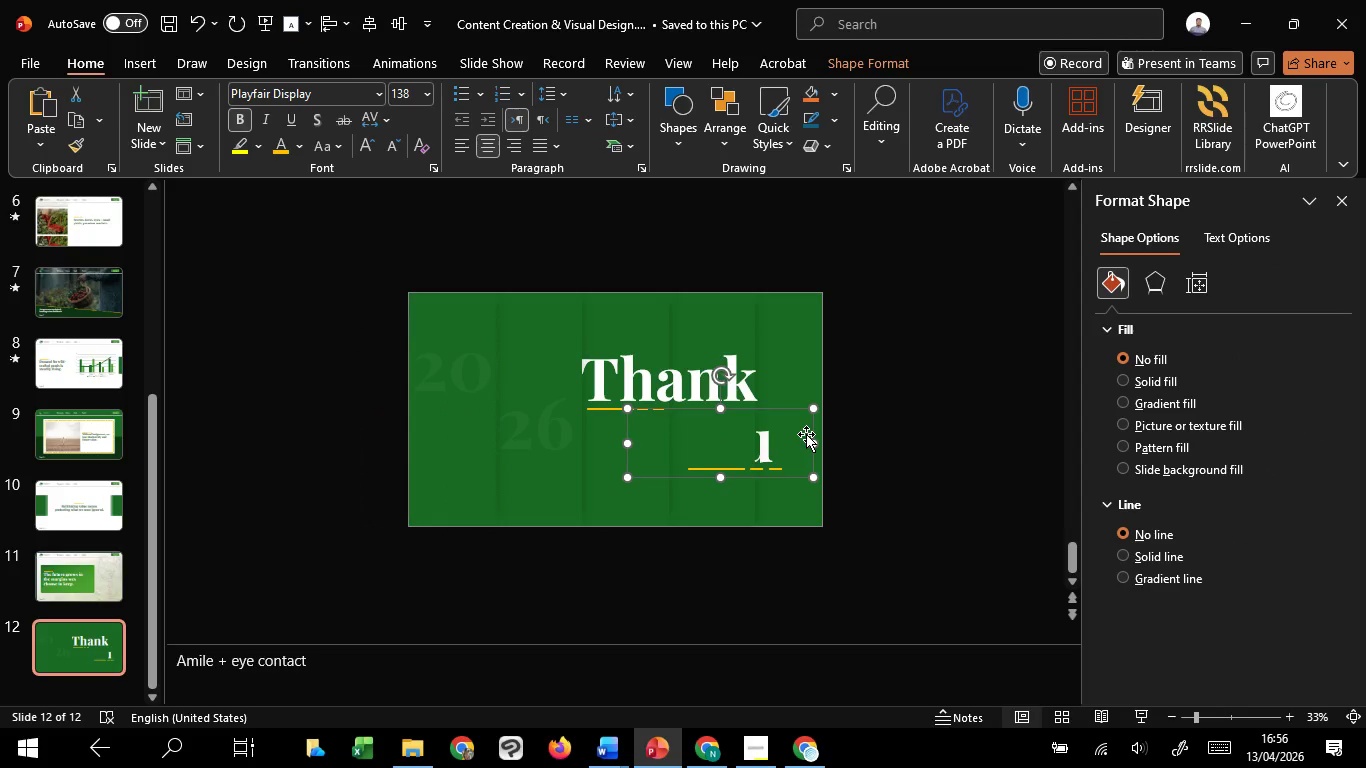 
key(Control+Z)
 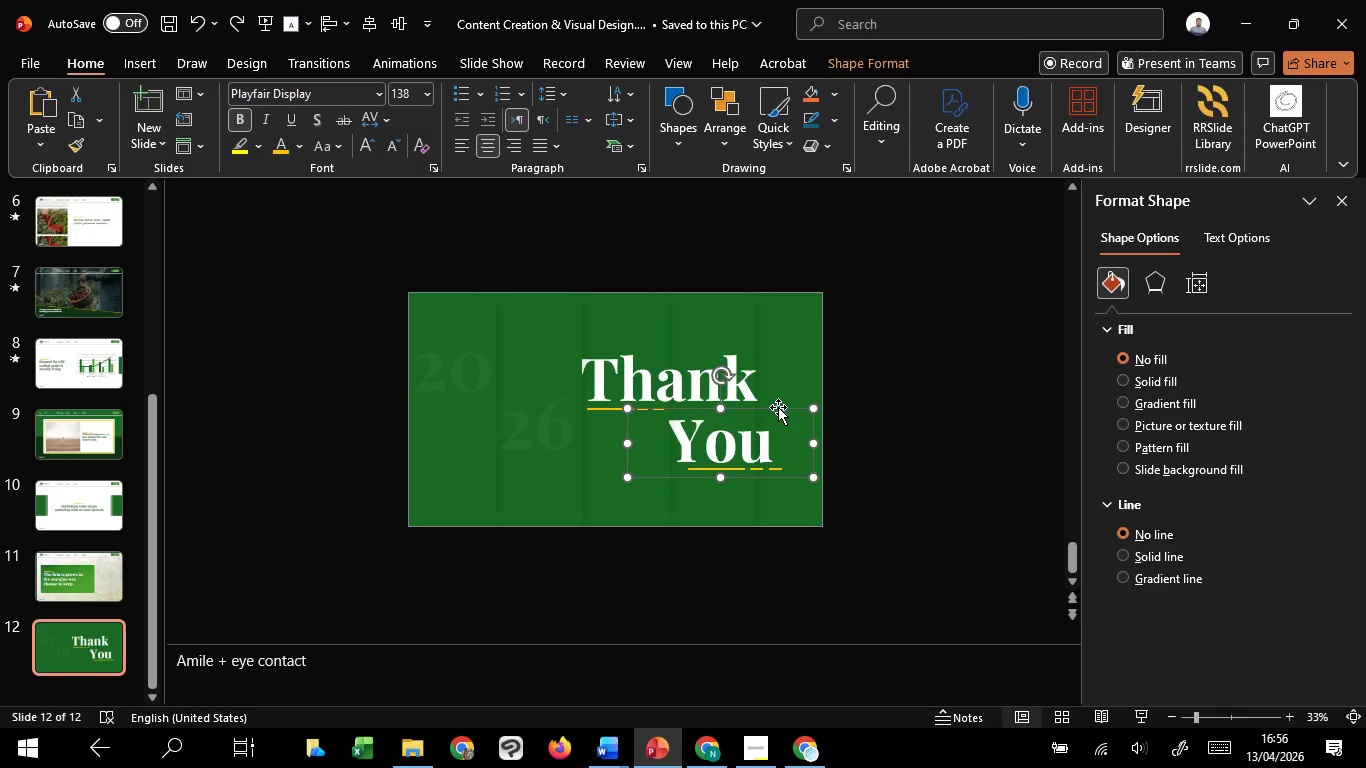 
left_click_drag(start_coordinate=[778, 407], to_coordinate=[771, 411])
 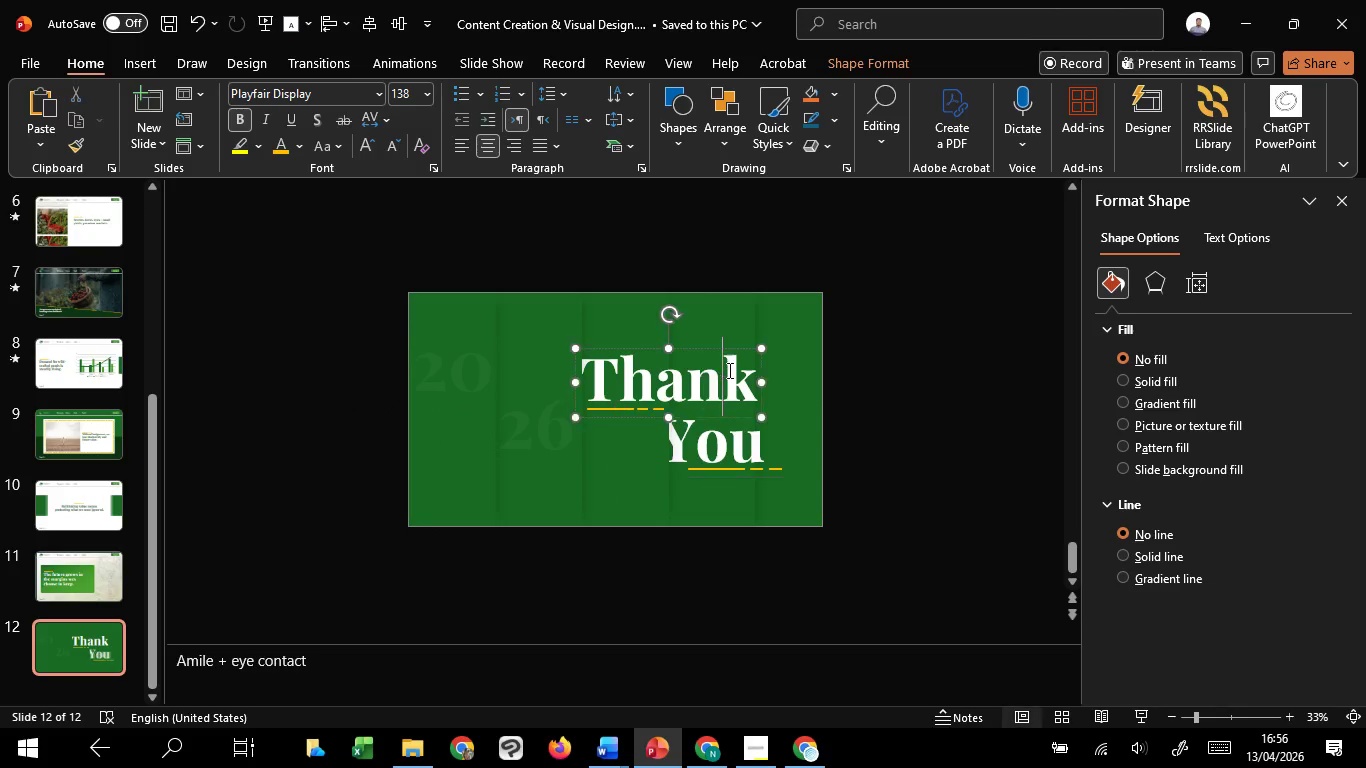 
hold_key(key=ShiftLeft, duration=1.52)
 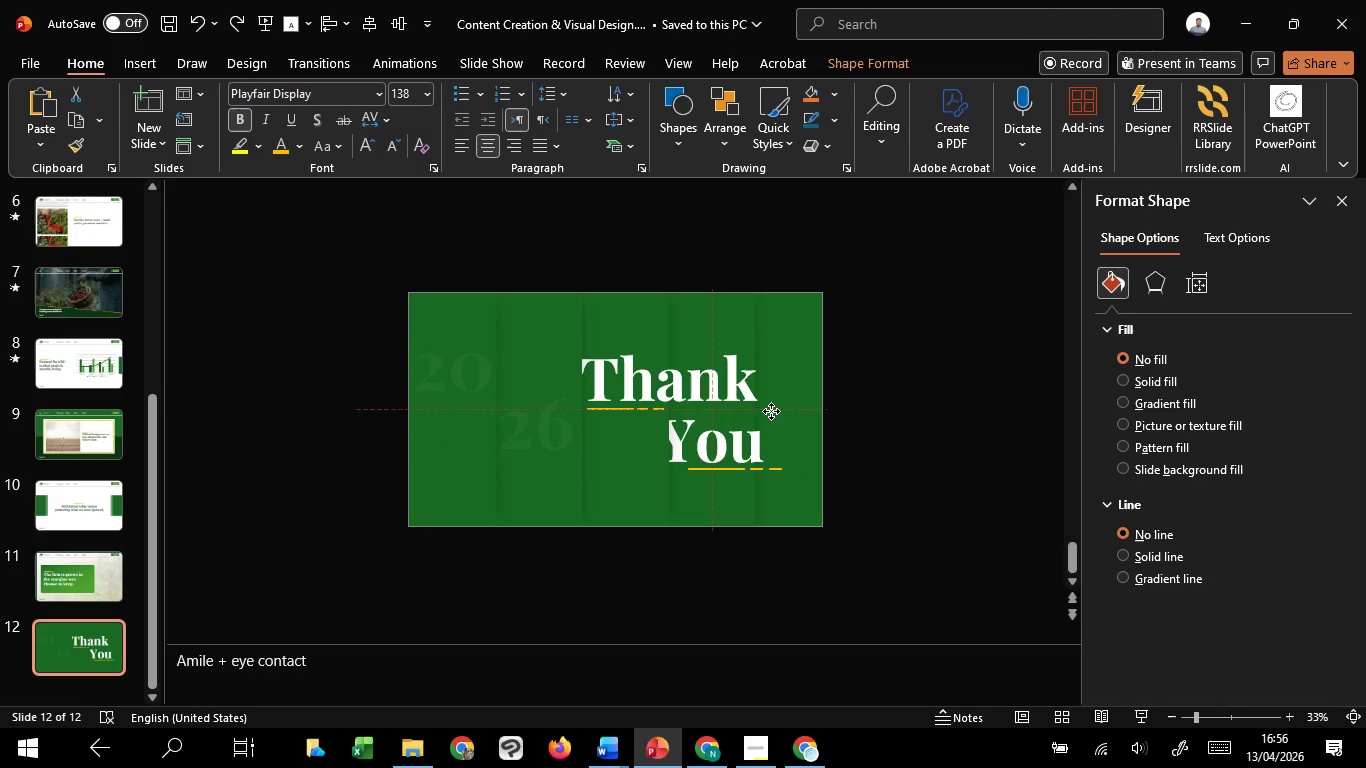 
hold_key(key=ShiftLeft, duration=1.03)
 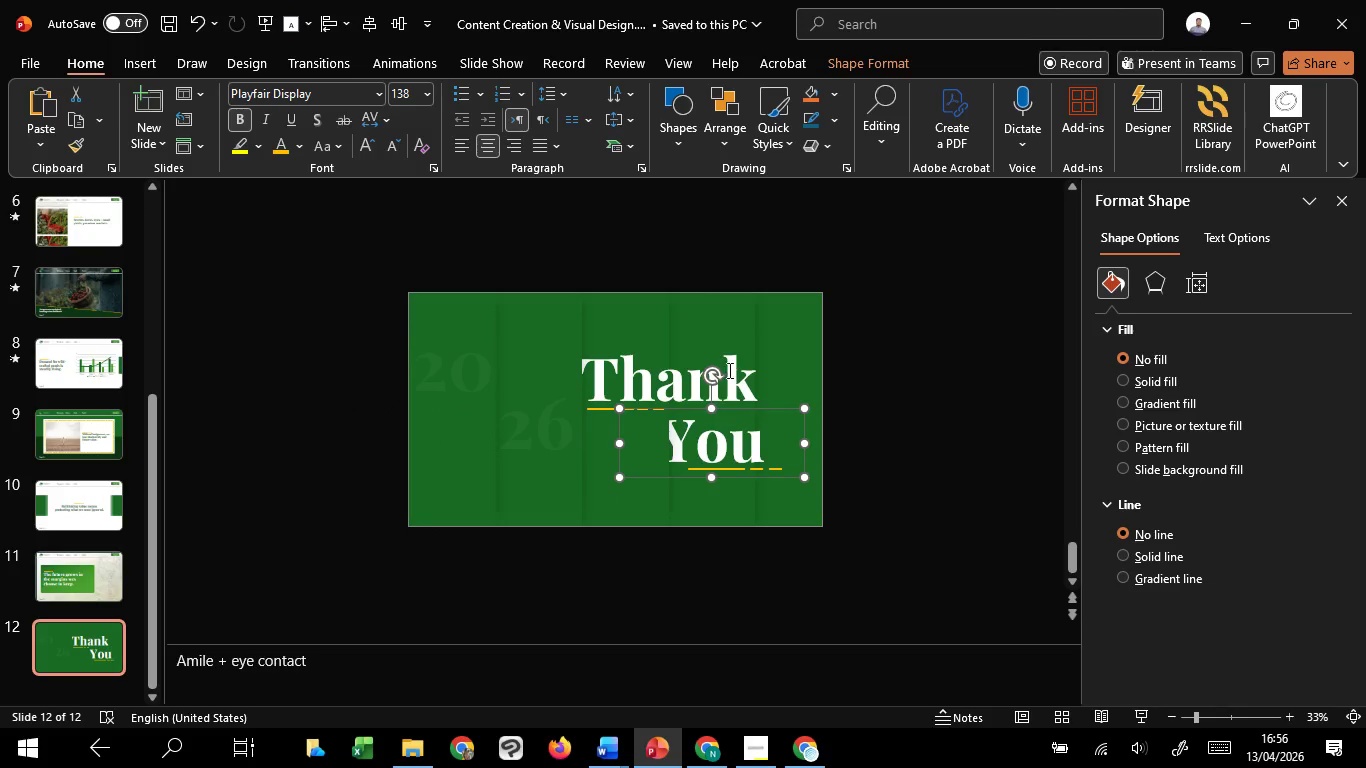 
left_click([728, 370])
 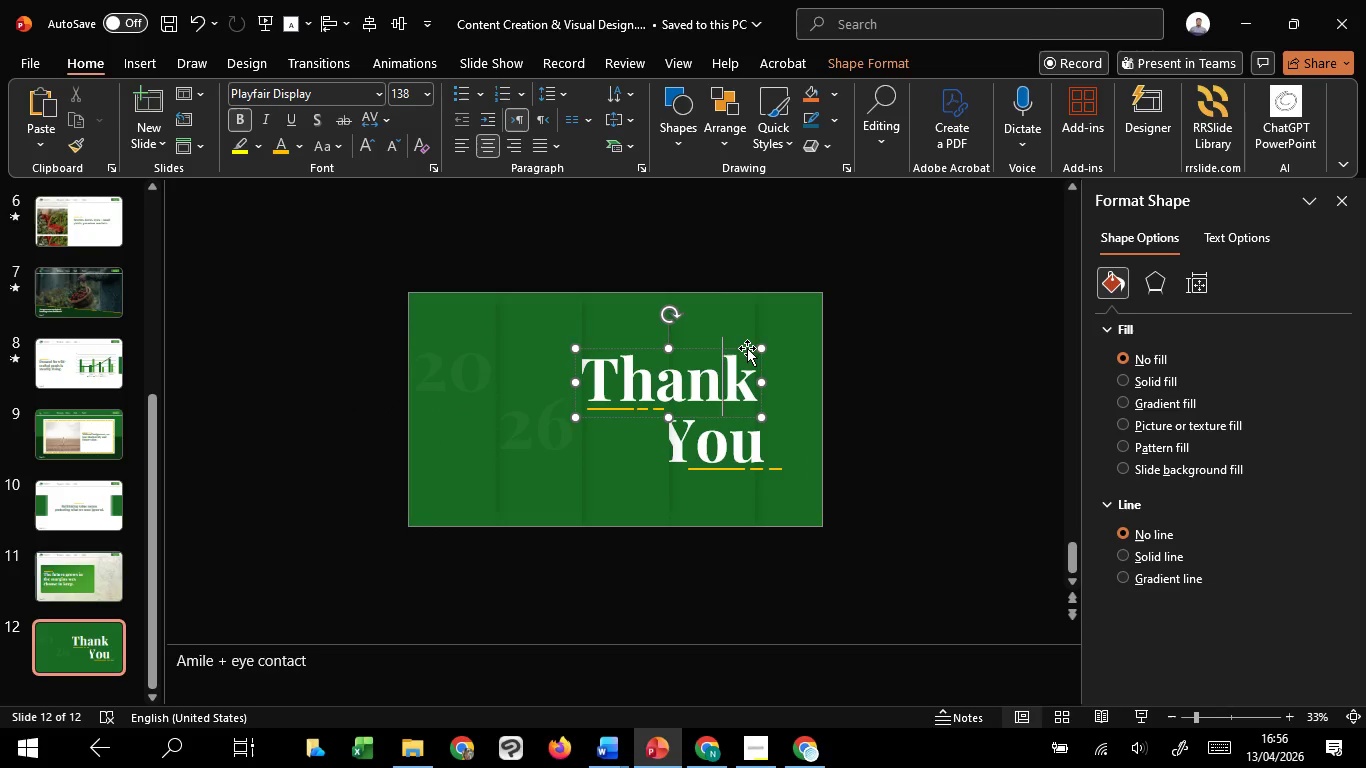 
left_click_drag(start_coordinate=[747, 348], to_coordinate=[727, 349])
 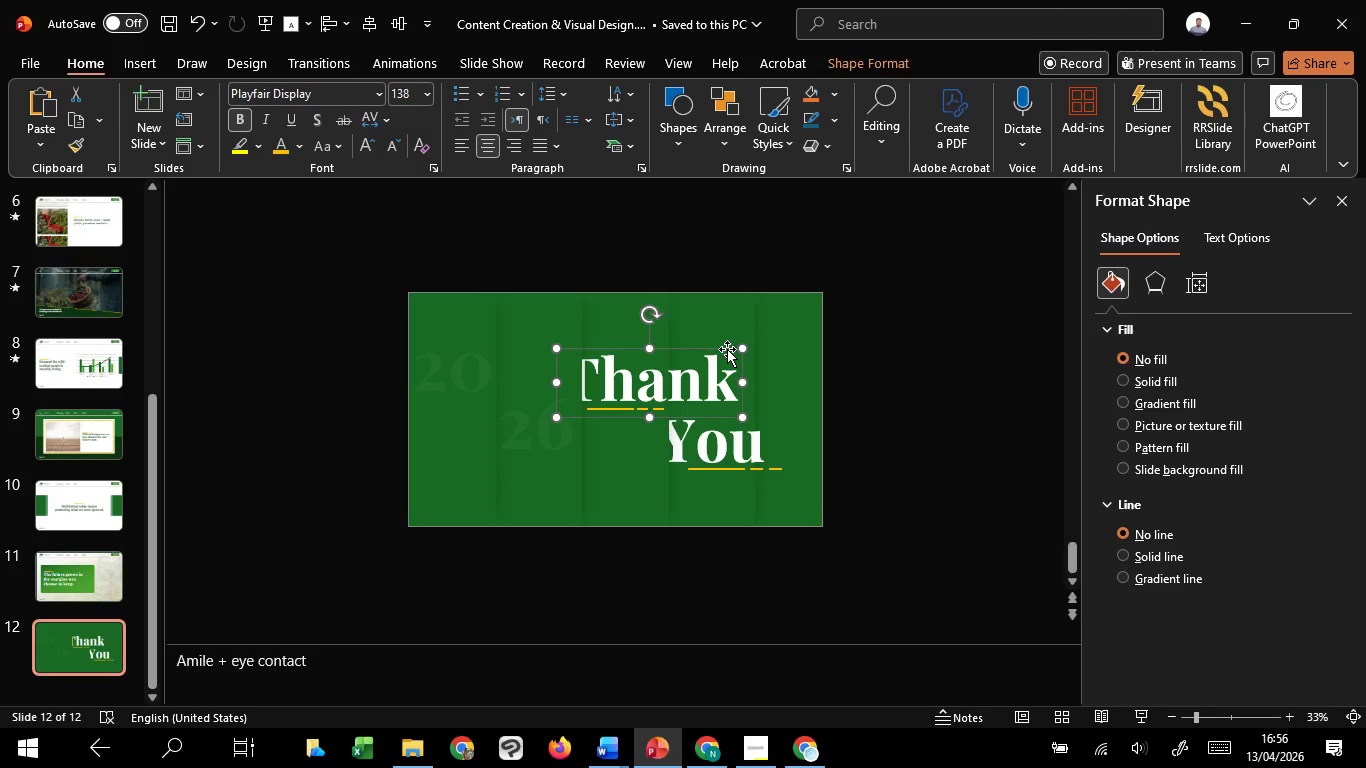 
hold_key(key=ShiftLeft, duration=1.52)
 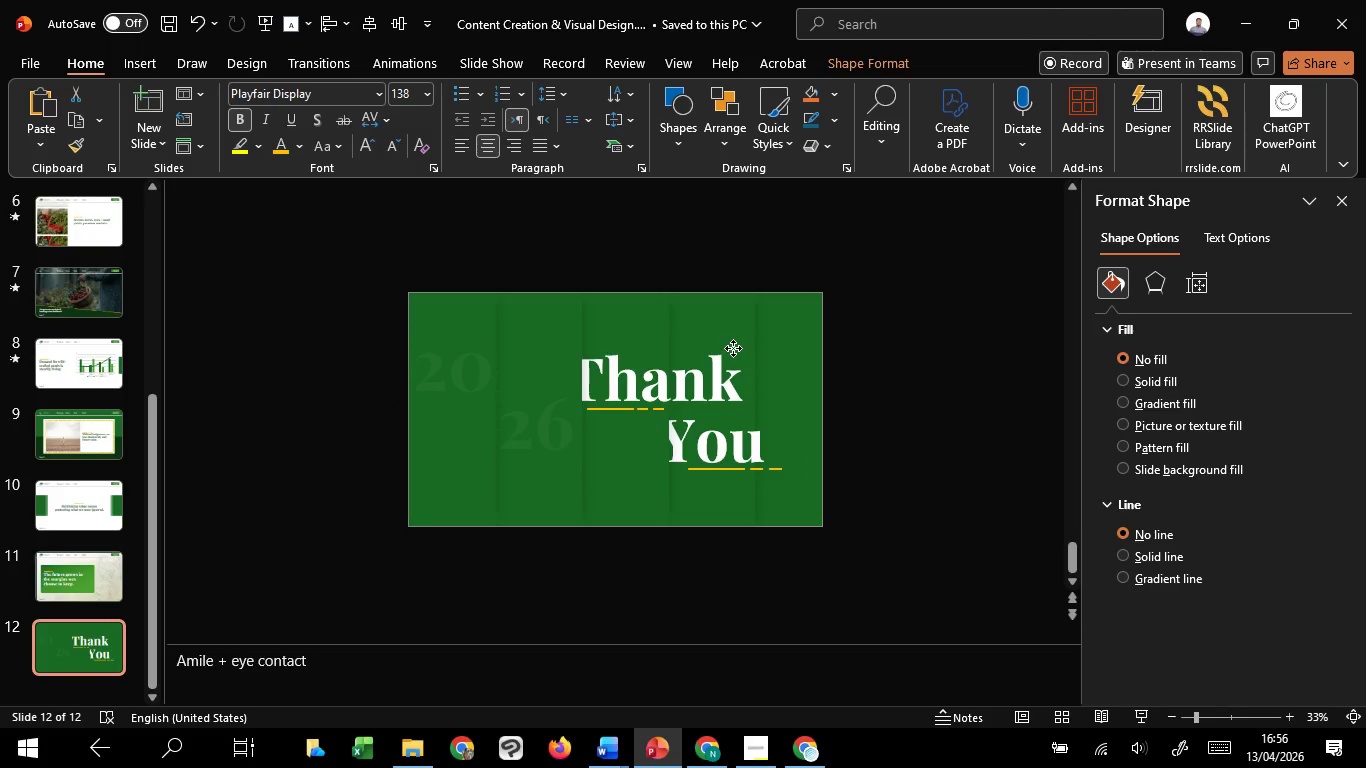 
hold_key(key=ShiftLeft, duration=1.5)
 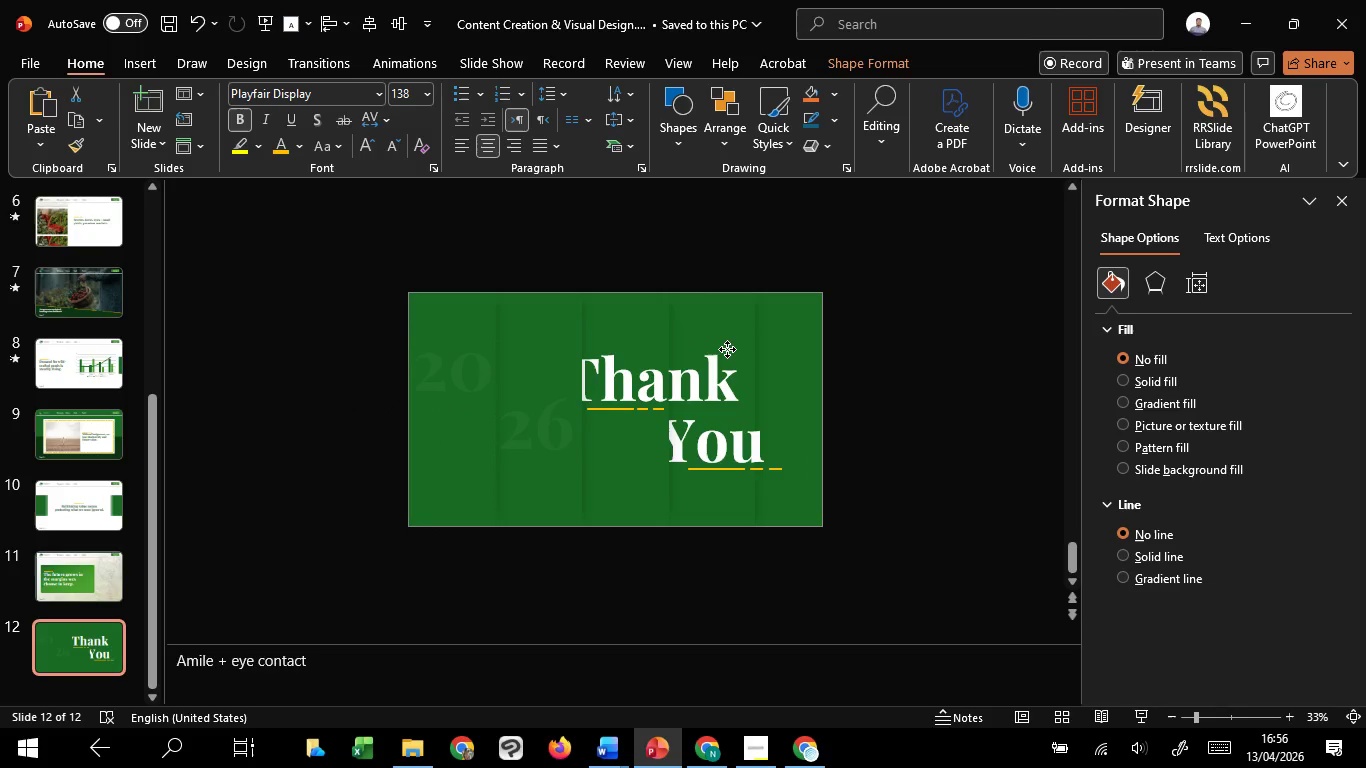 
hold_key(key=ShiftLeft, duration=1.53)
 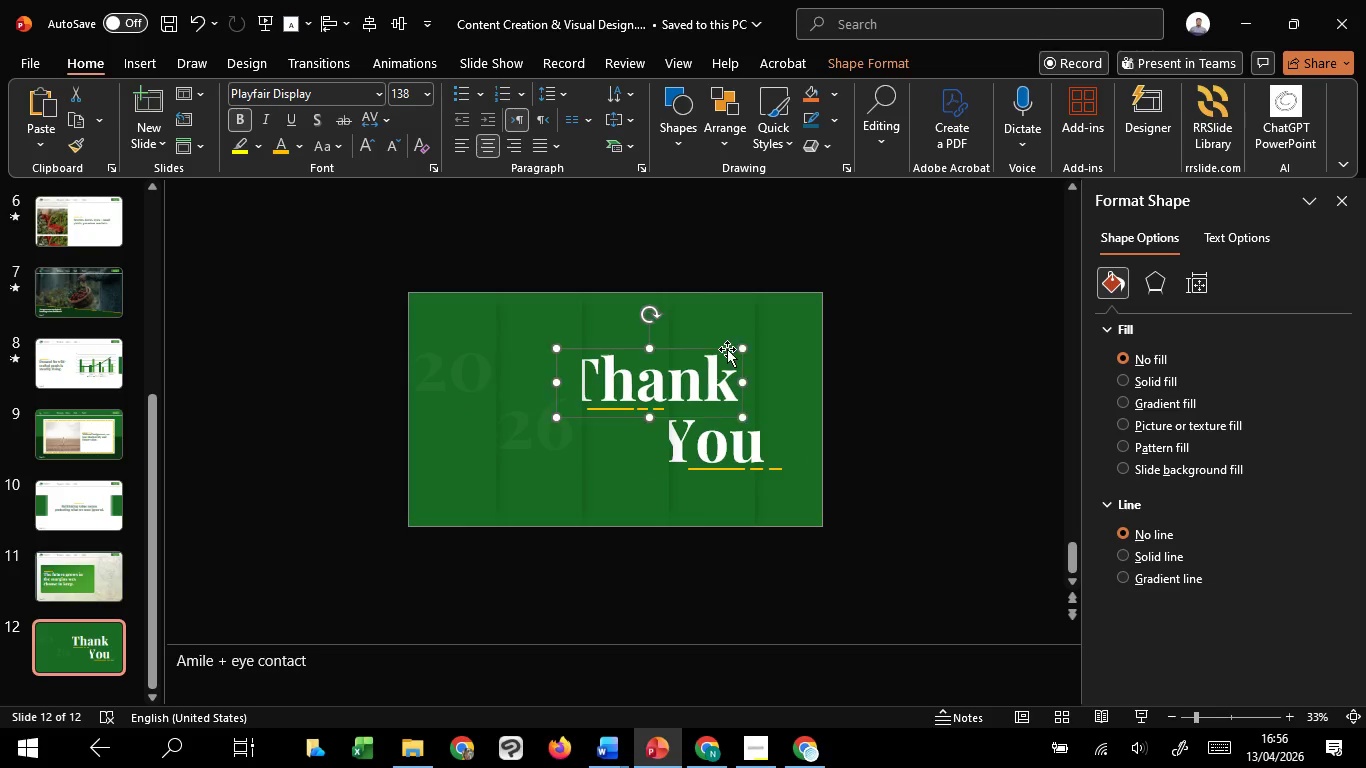 
hold_key(key=ShiftLeft, duration=0.81)
 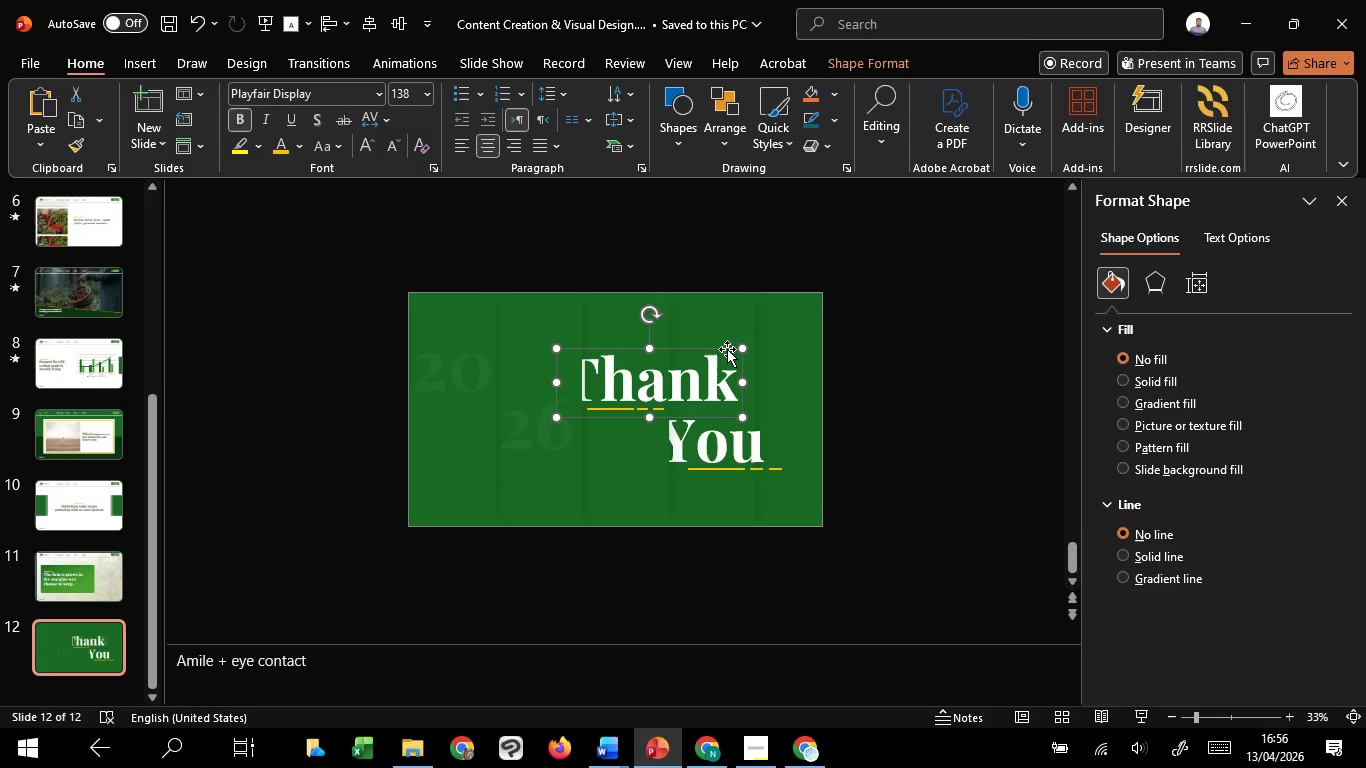 
key(Shift+ShiftLeft)
 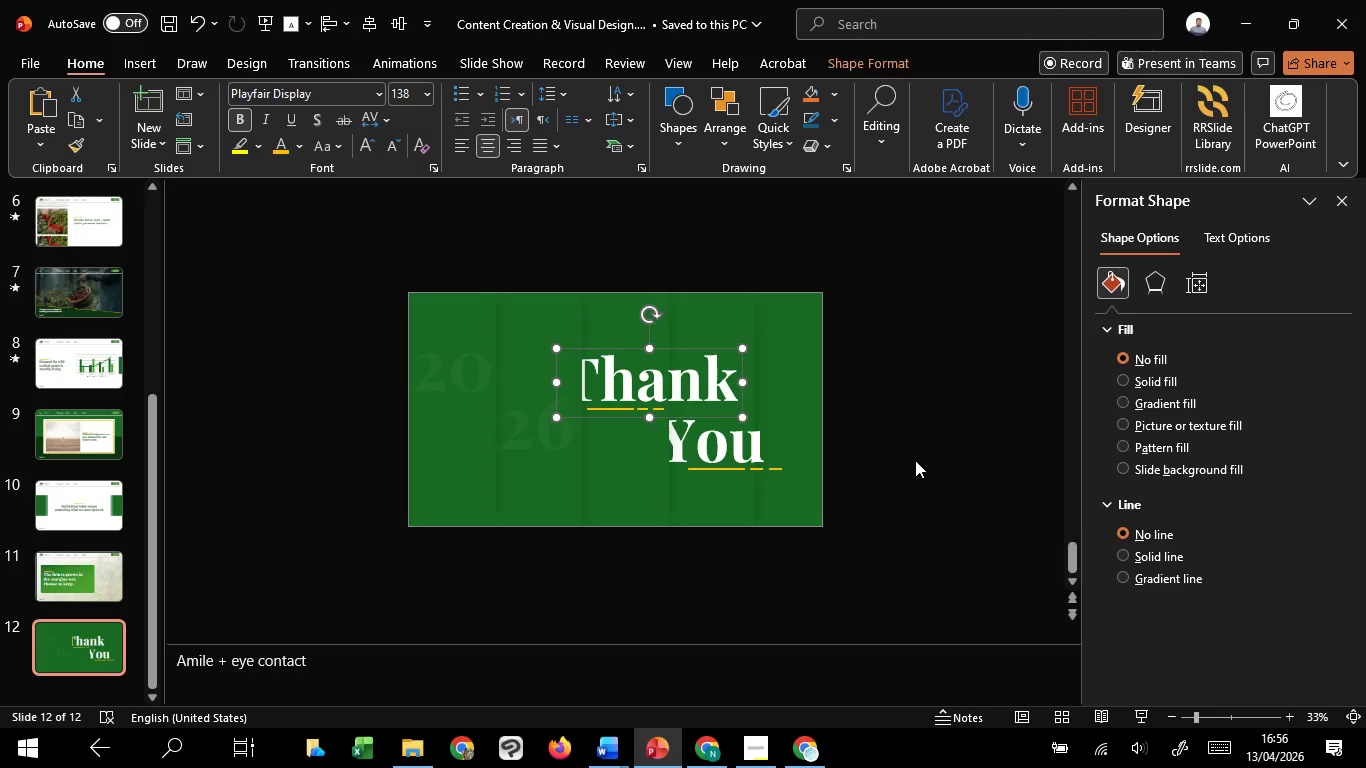 
left_click([915, 460])
 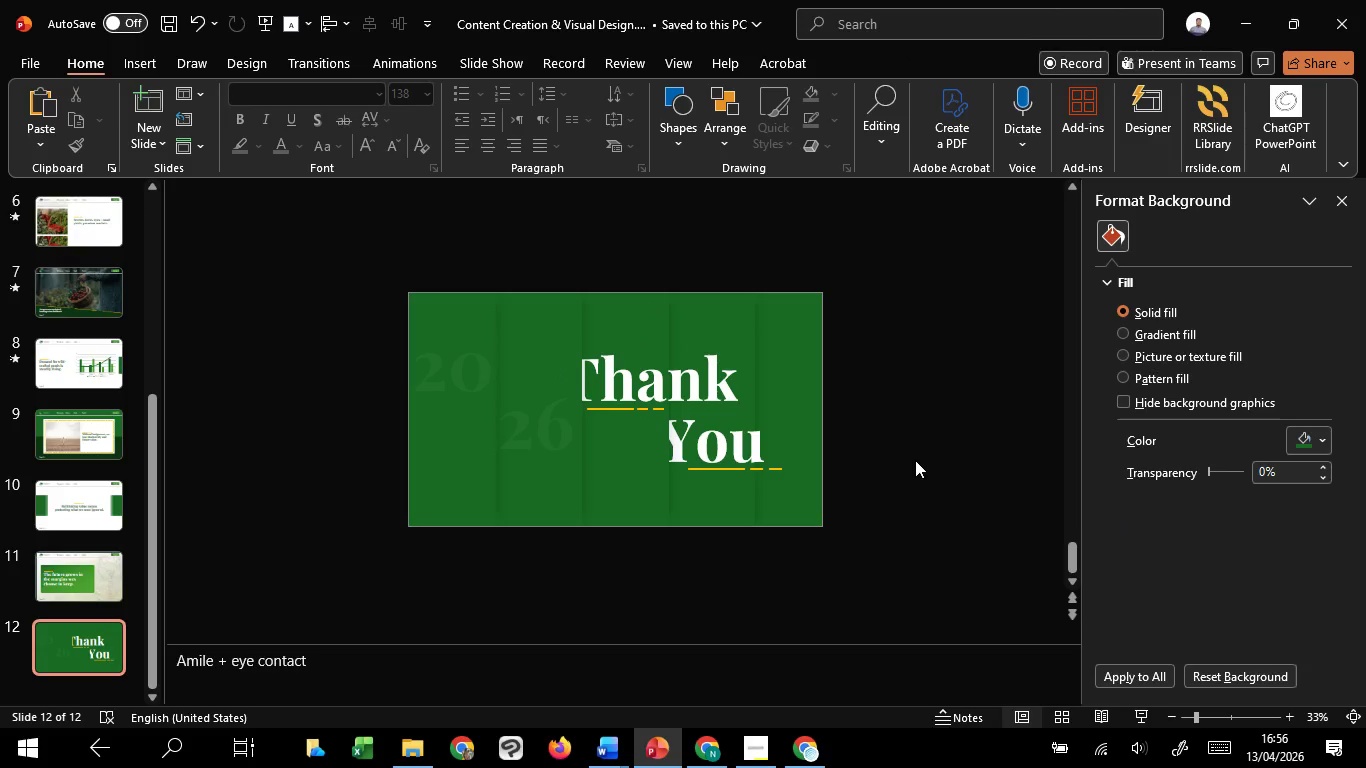 
left_click([915, 460])
 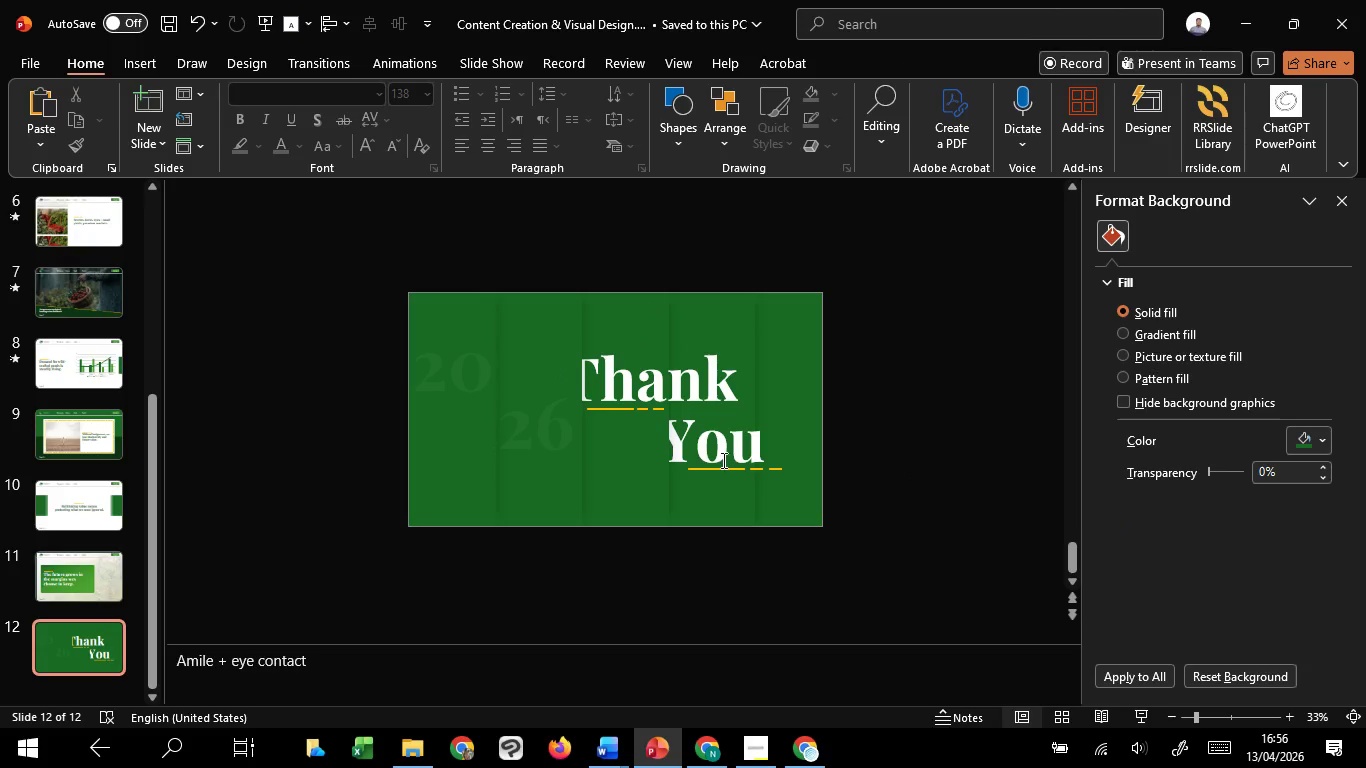 
left_click([722, 460])
 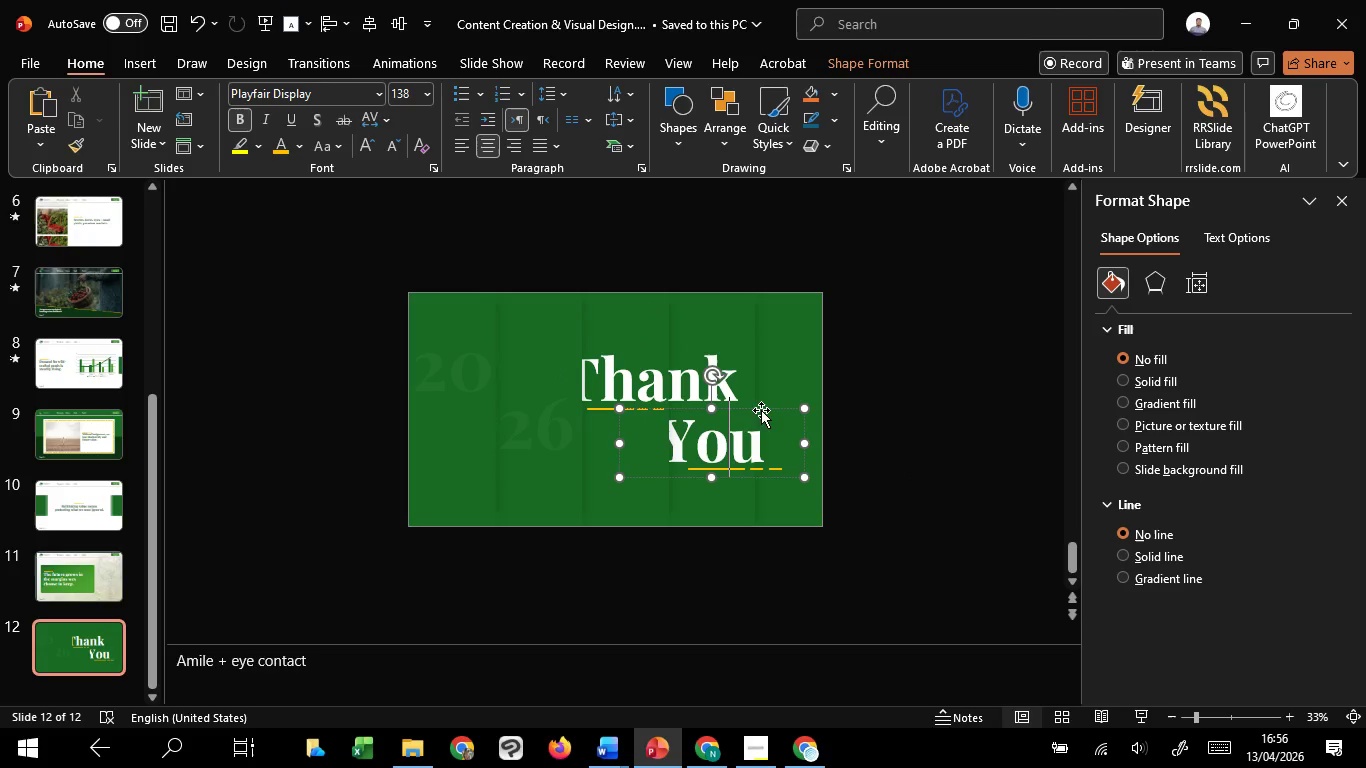 
left_click_drag(start_coordinate=[761, 410], to_coordinate=[753, 409])
 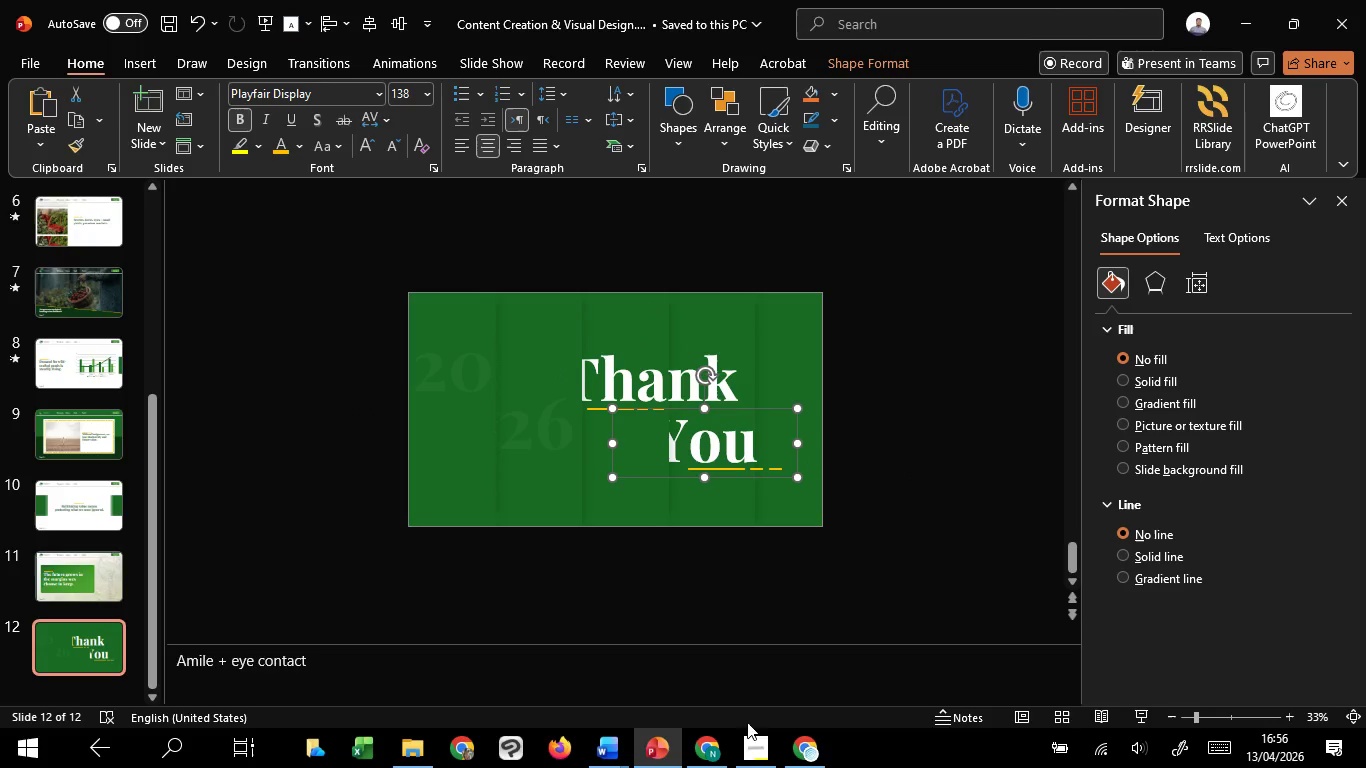 
hold_key(key=ShiftLeft, duration=1.49)
 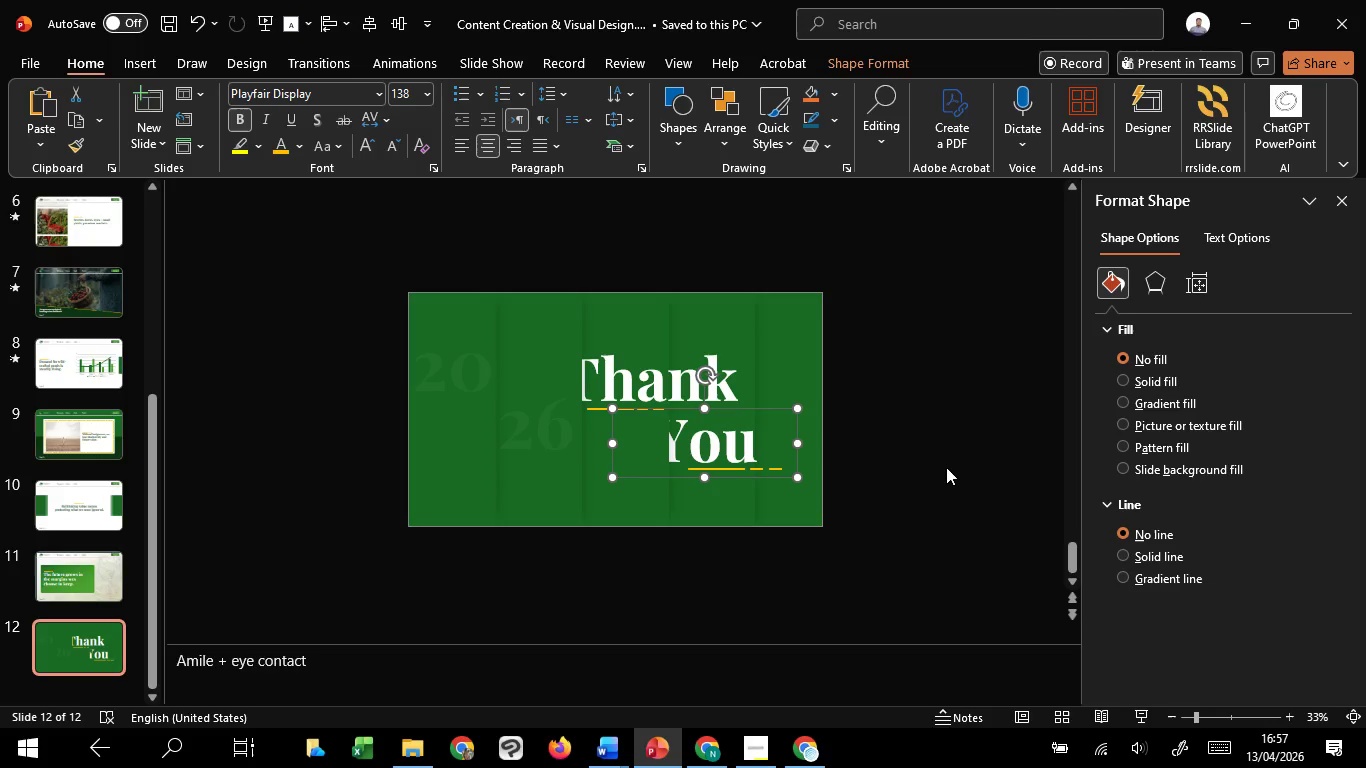 
wait(28.01)
 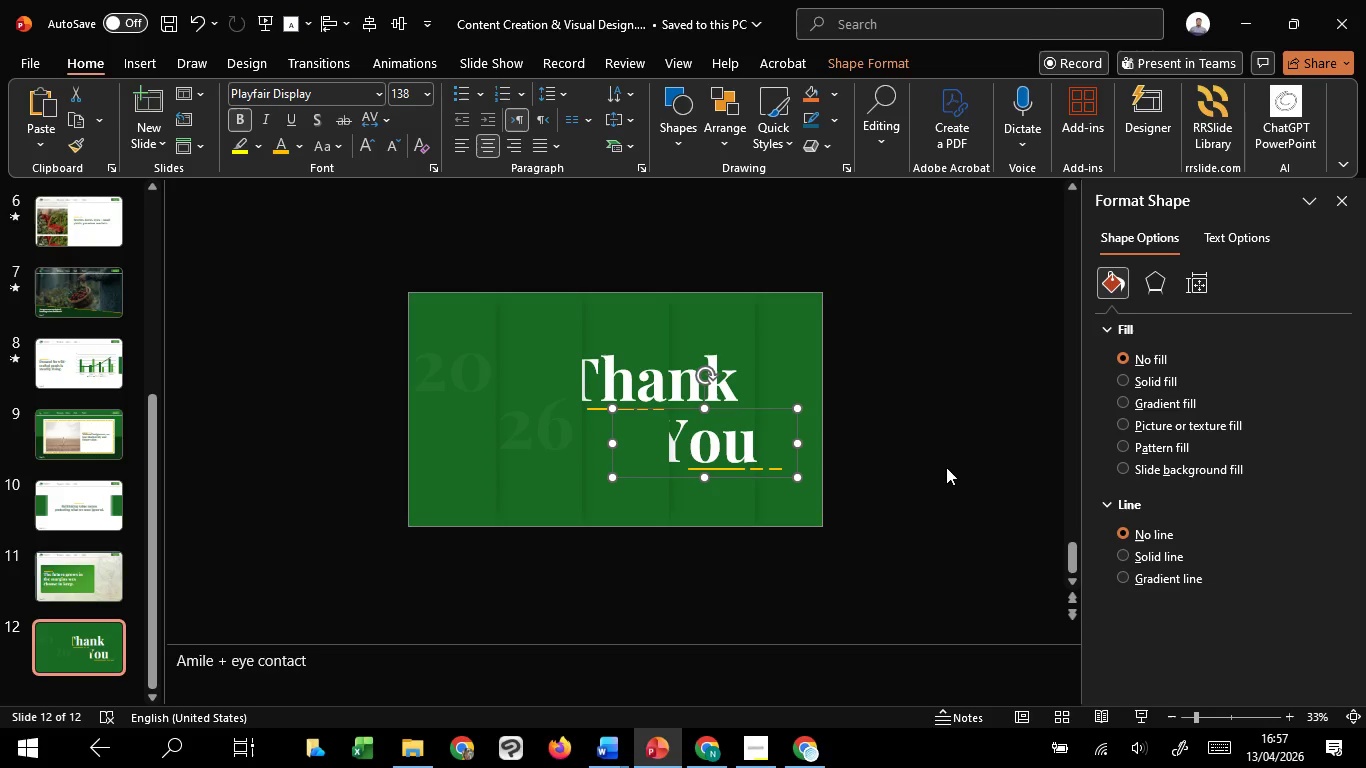 
left_click_drag(start_coordinate=[923, 260], to_coordinate=[294, 633])
 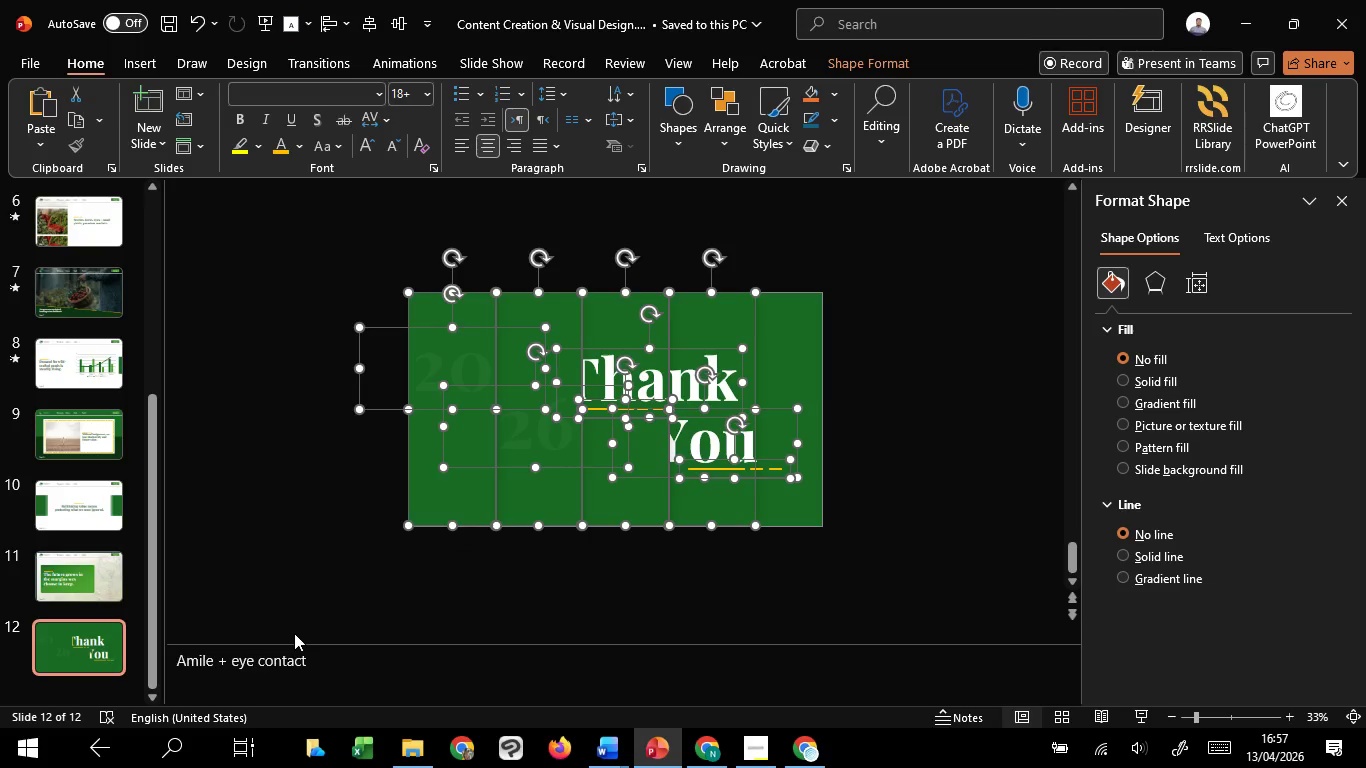 
key(Delete)
 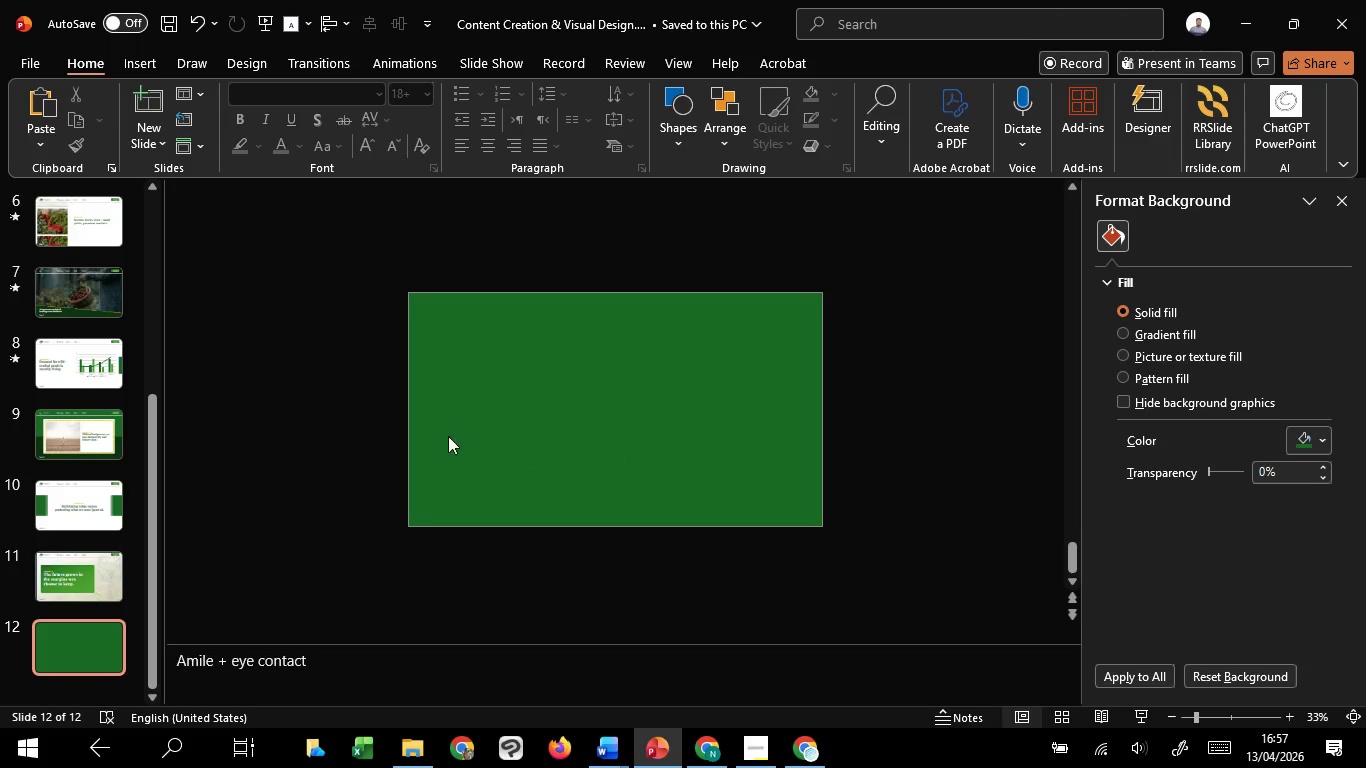 
left_click([476, 434])
 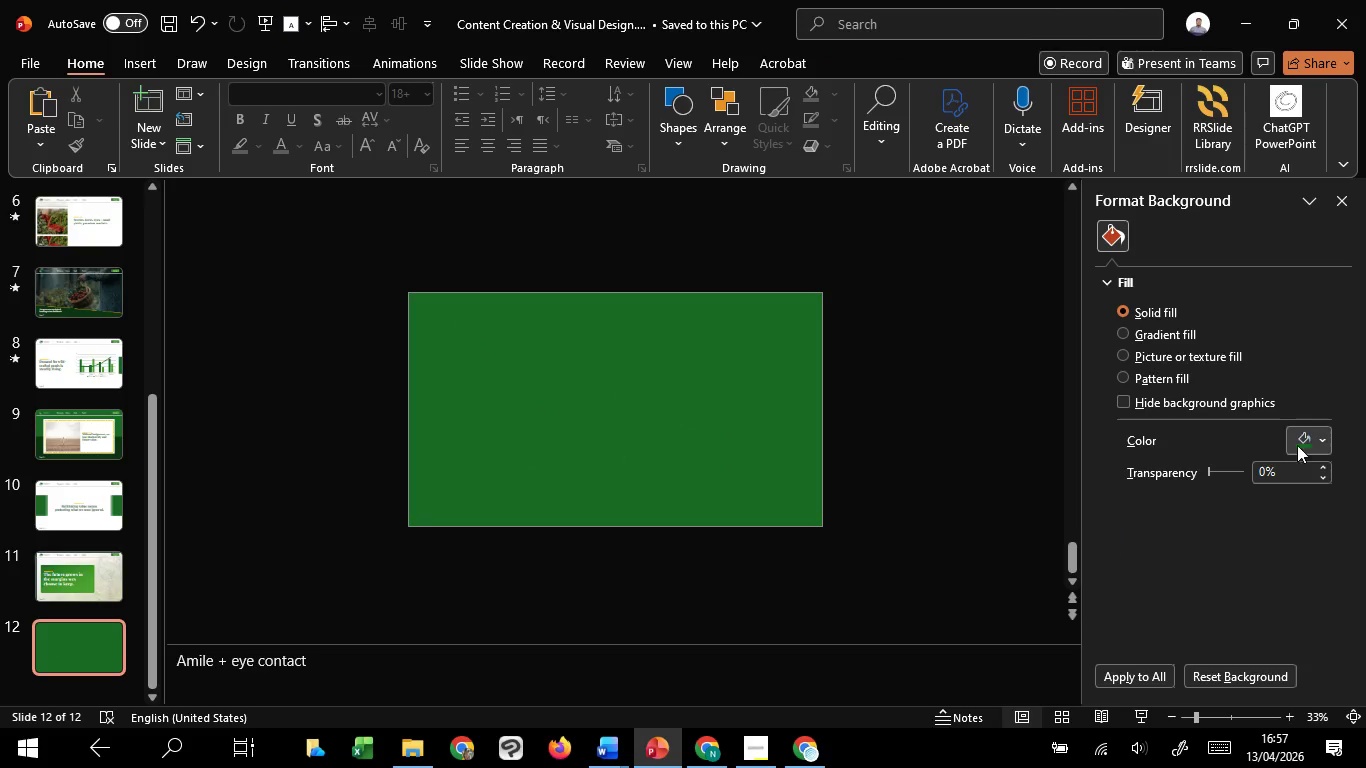 
left_click([1305, 443])
 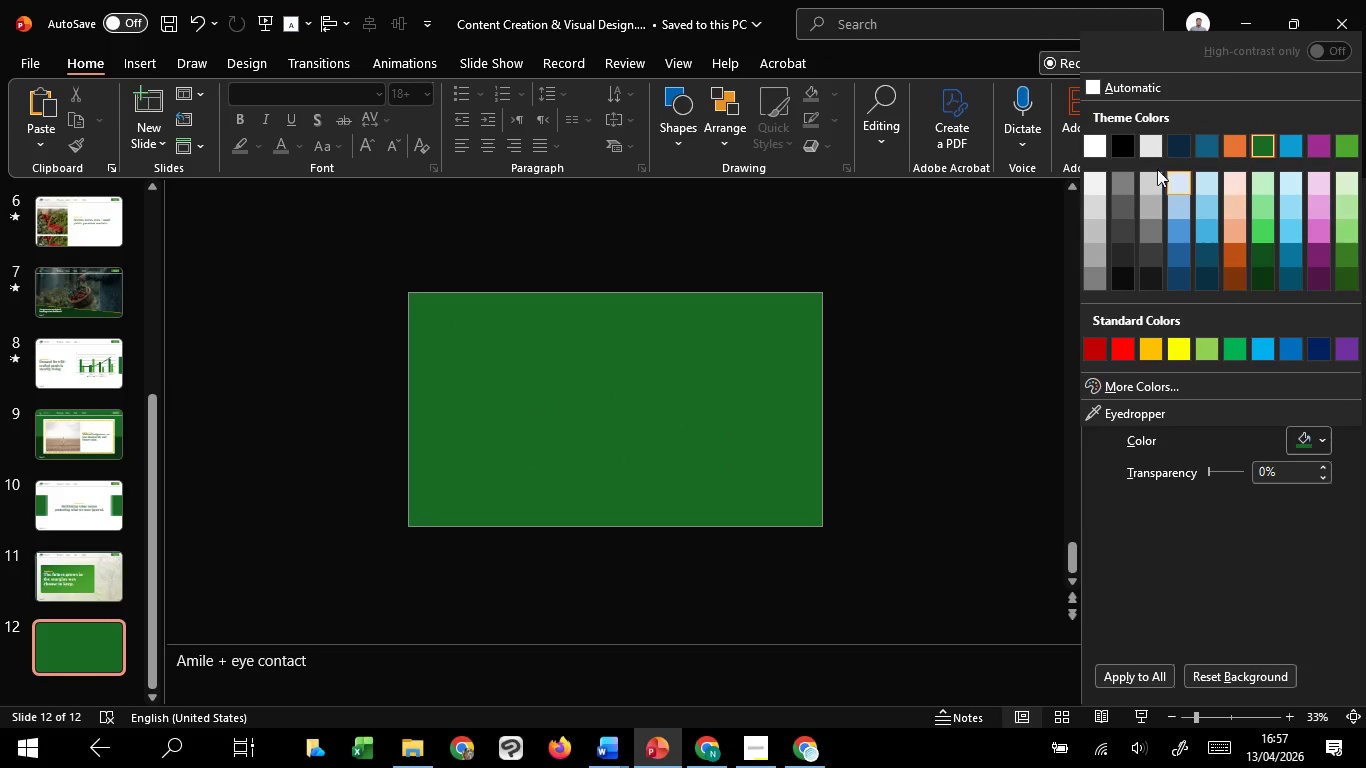 
left_click([1098, 143])
 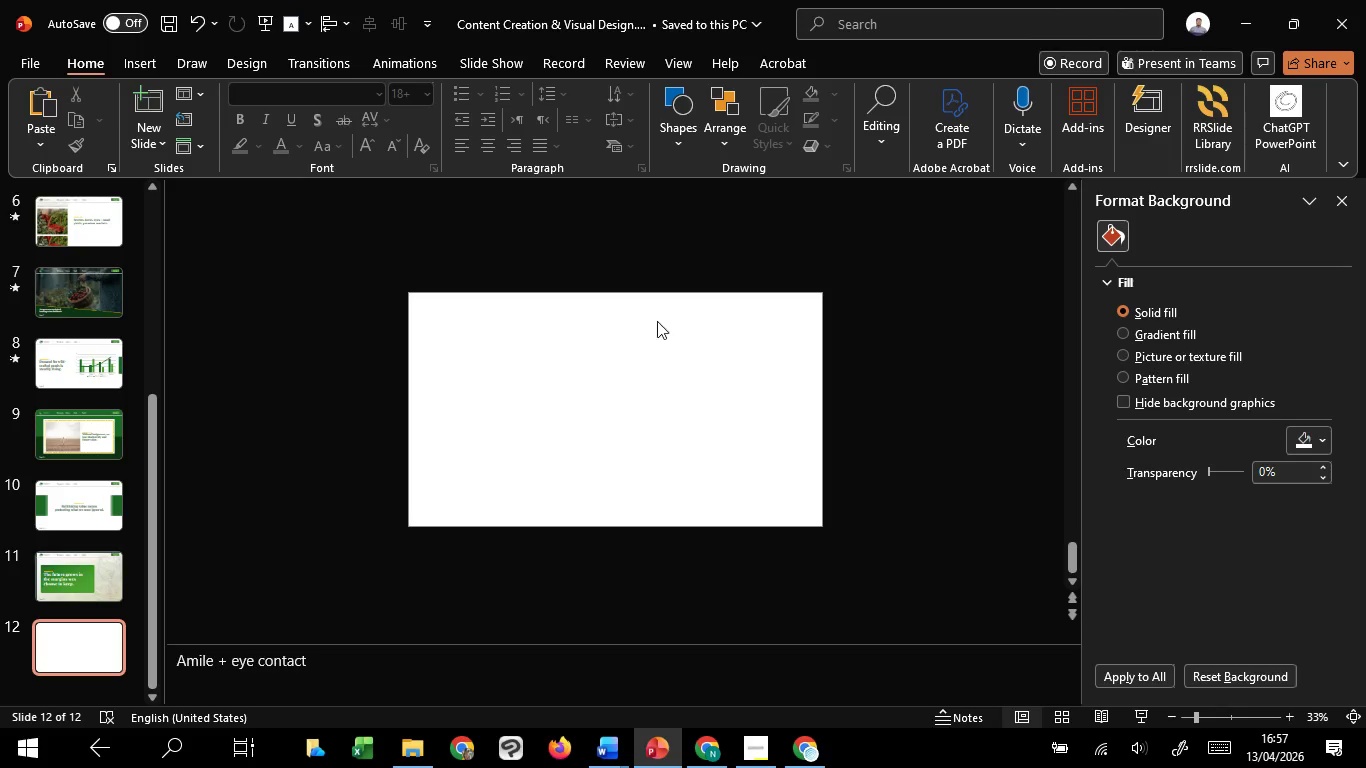 
left_click([677, 145])
 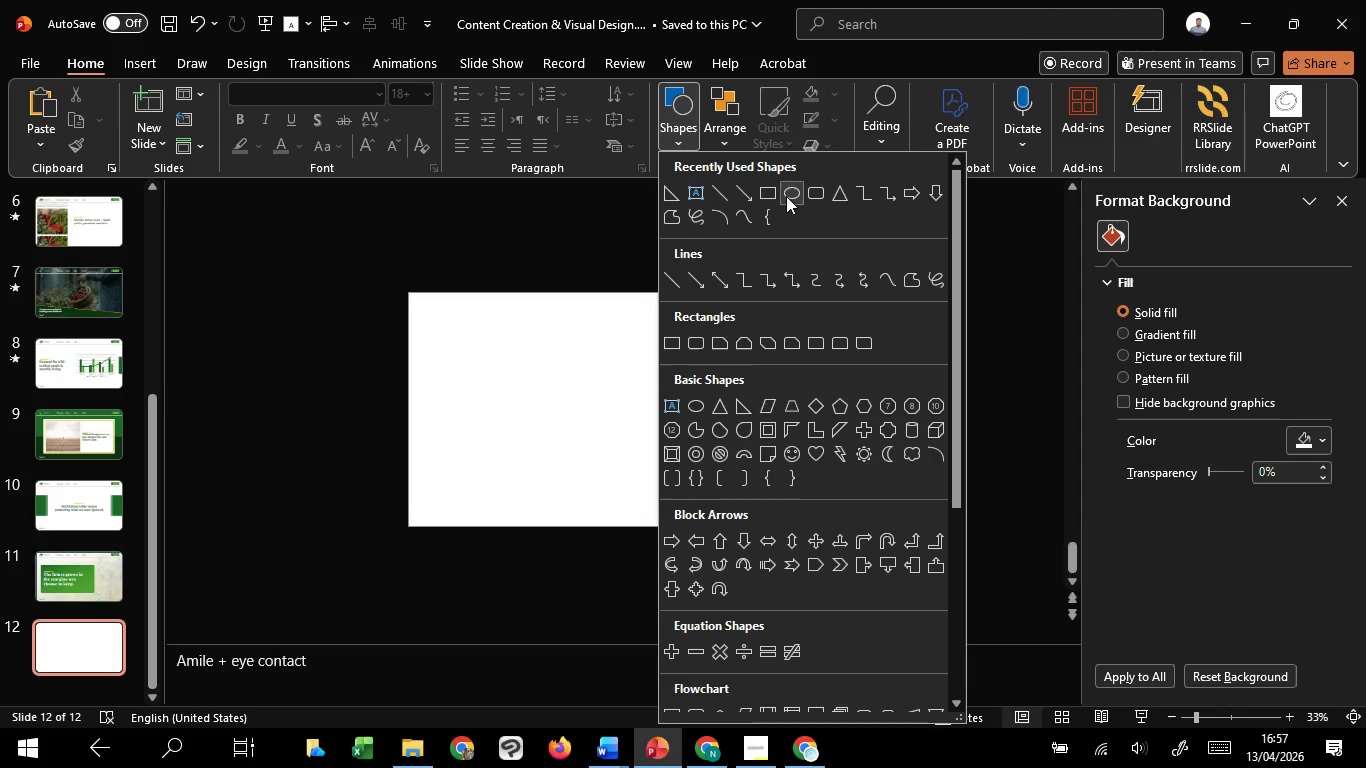 
hold_key(key=ShiftLeft, duration=2.31)
hold_key(key=ControlLeft, duration=1.52)
left_click_drag(start_coordinate=[490, 391], to_coordinate=[518, 418])
 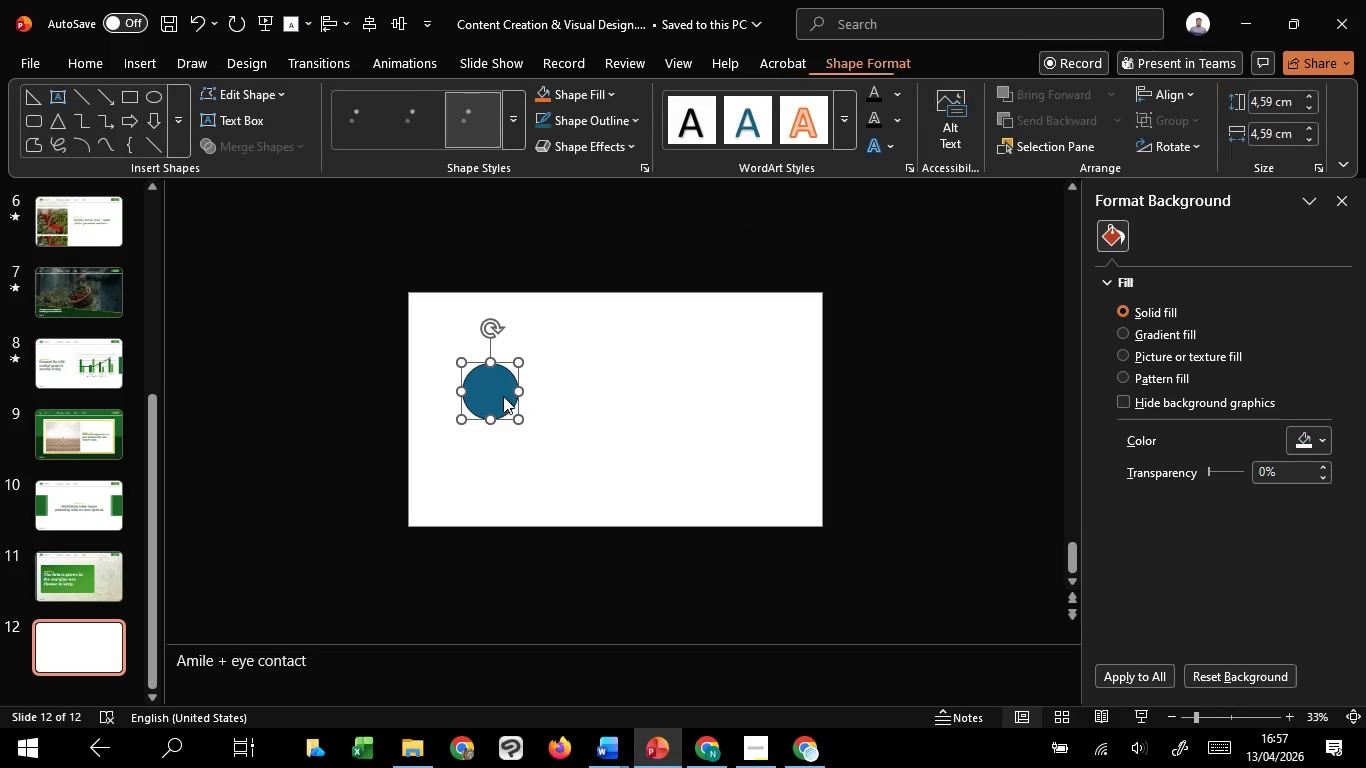 
hold_key(key=ControlLeft, duration=0.52)
 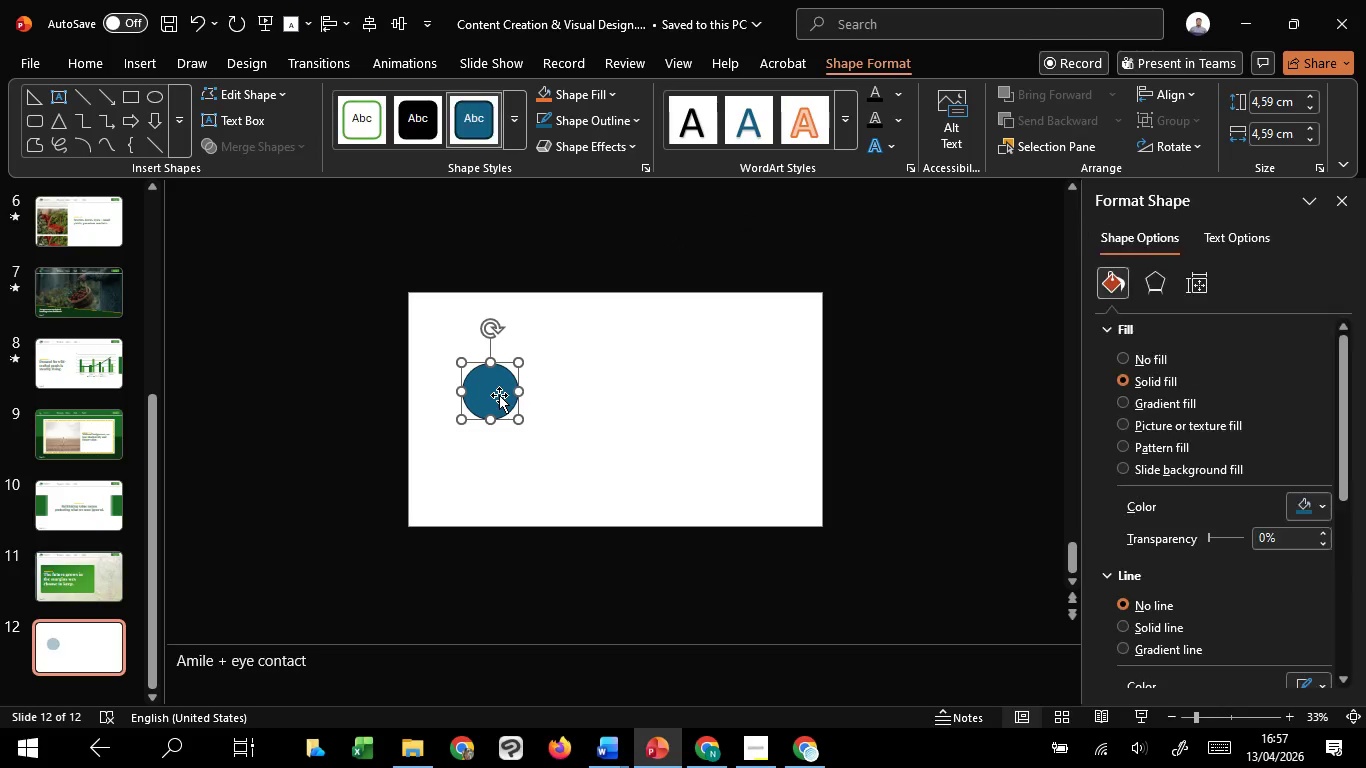 
left_click_drag(start_coordinate=[499, 395], to_coordinate=[500, 414])
 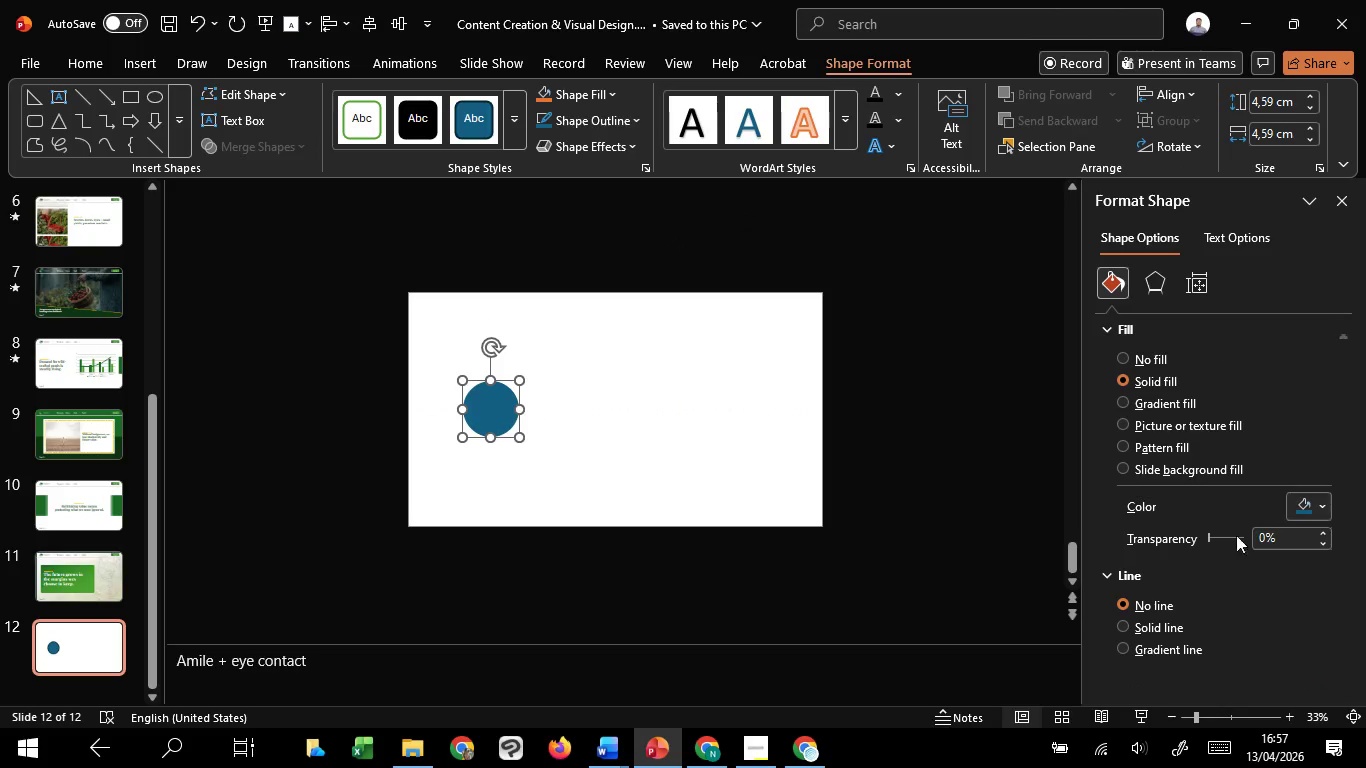 
left_click([1298, 508])
 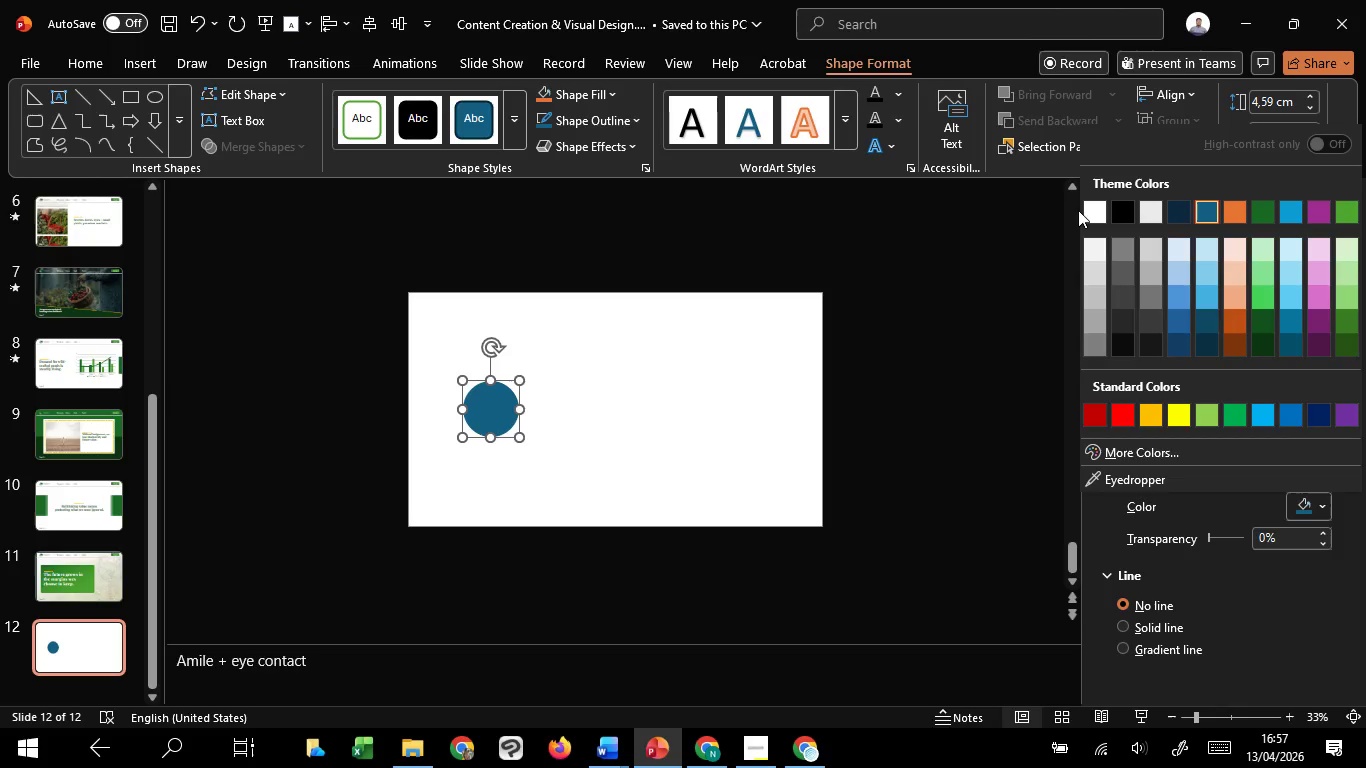 
left_click([1090, 210])
 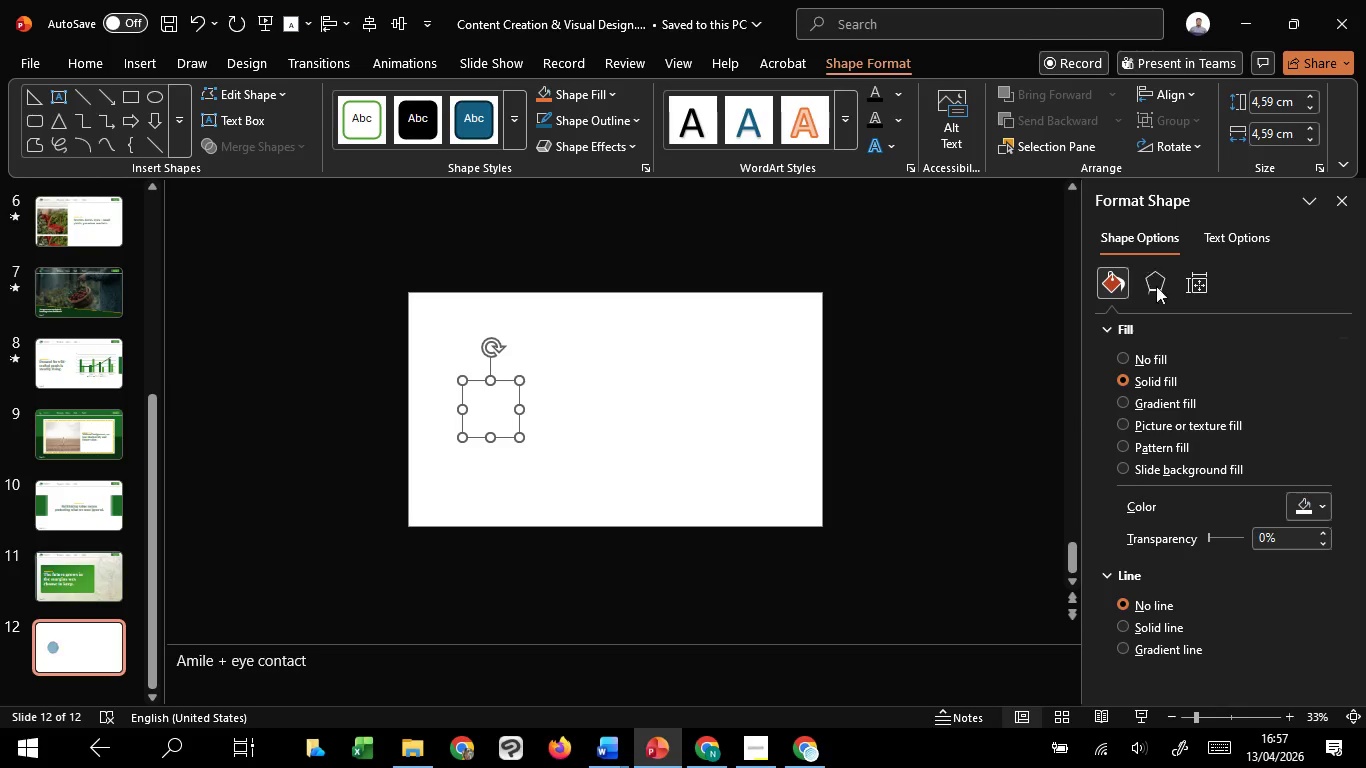 
left_click([1156, 286])
 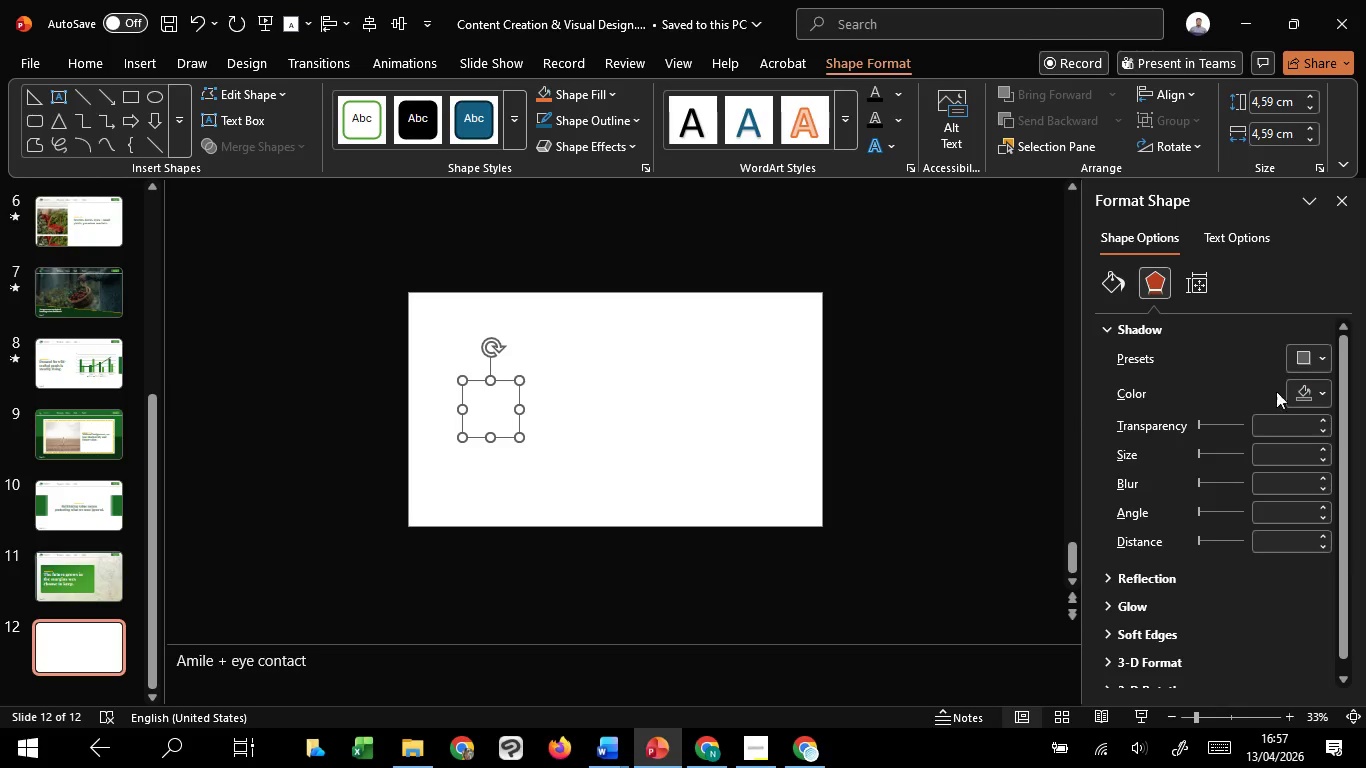 
left_click([1292, 361])
 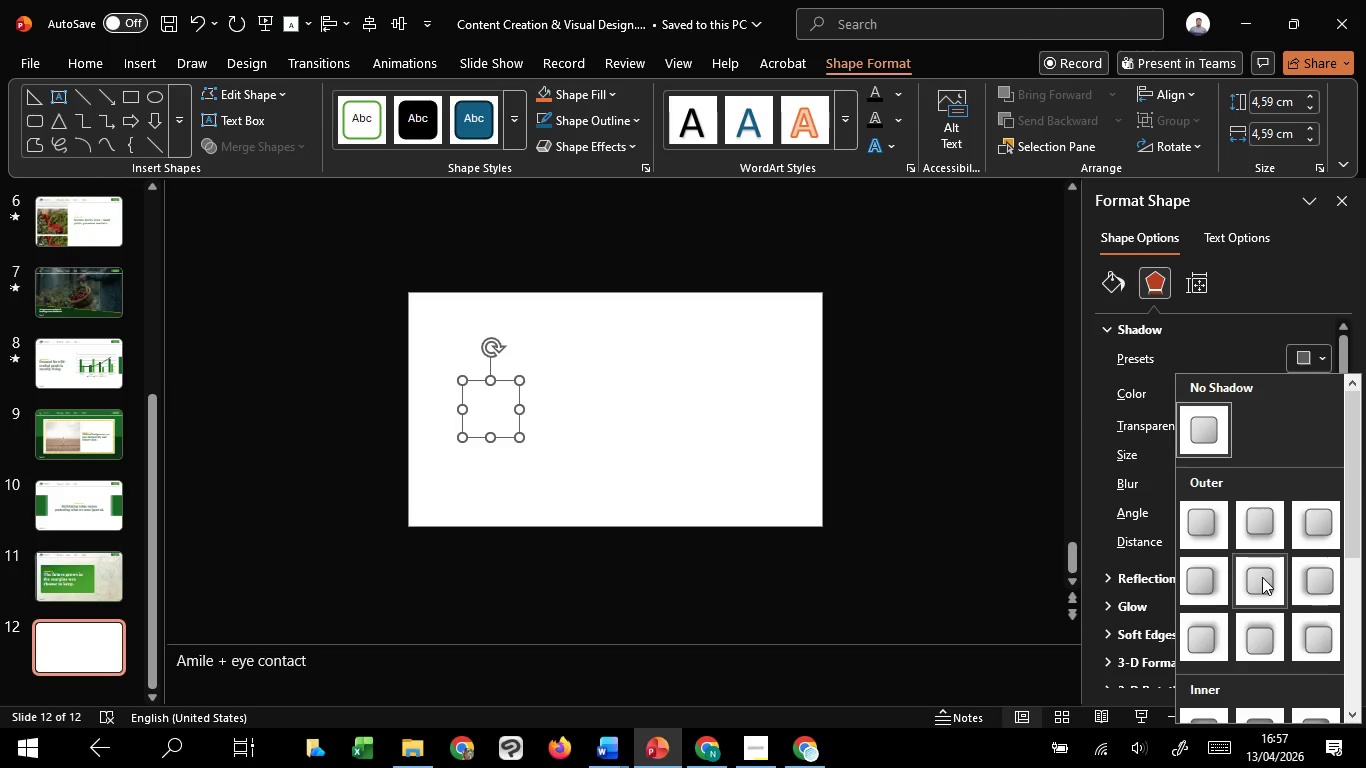 
left_click([1262, 577])
 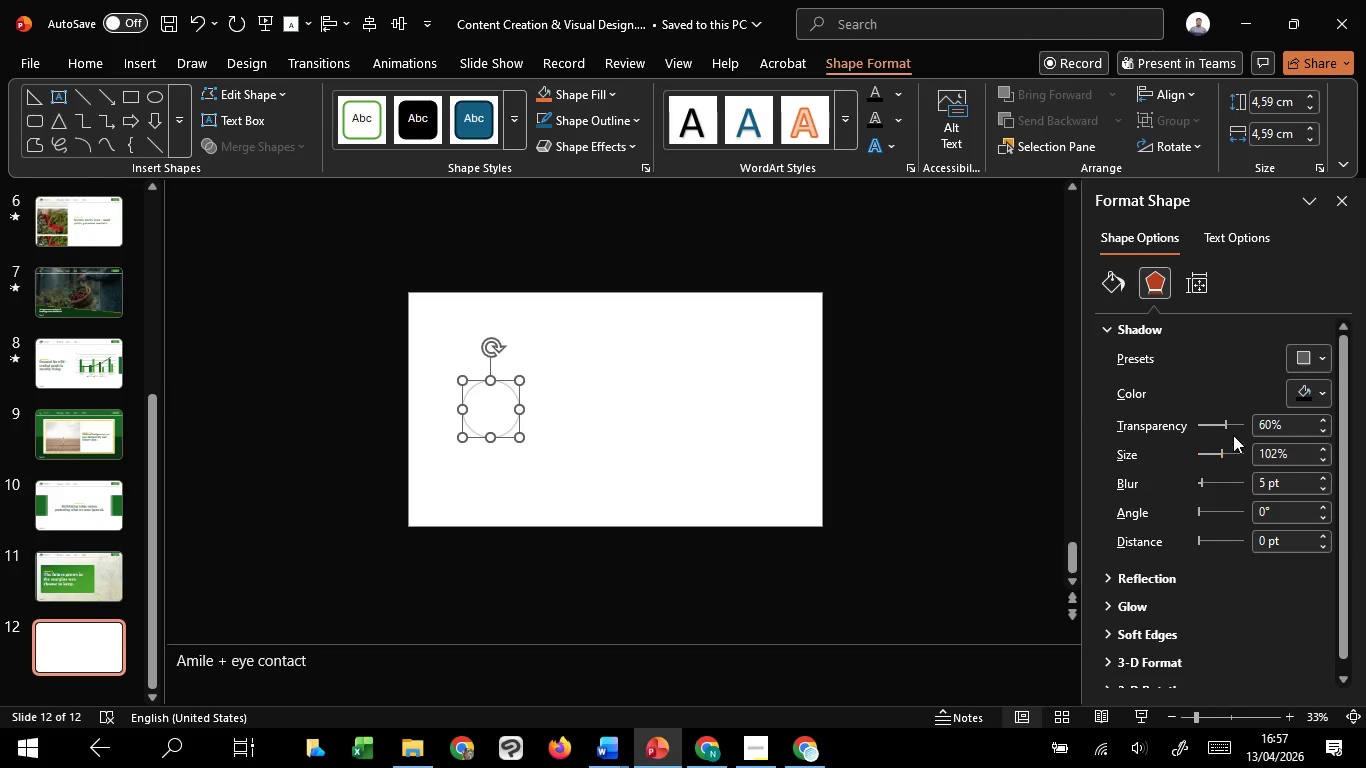 
scroll: coordinate [1222, 420], scroll_direction: up, amount: 45.0
 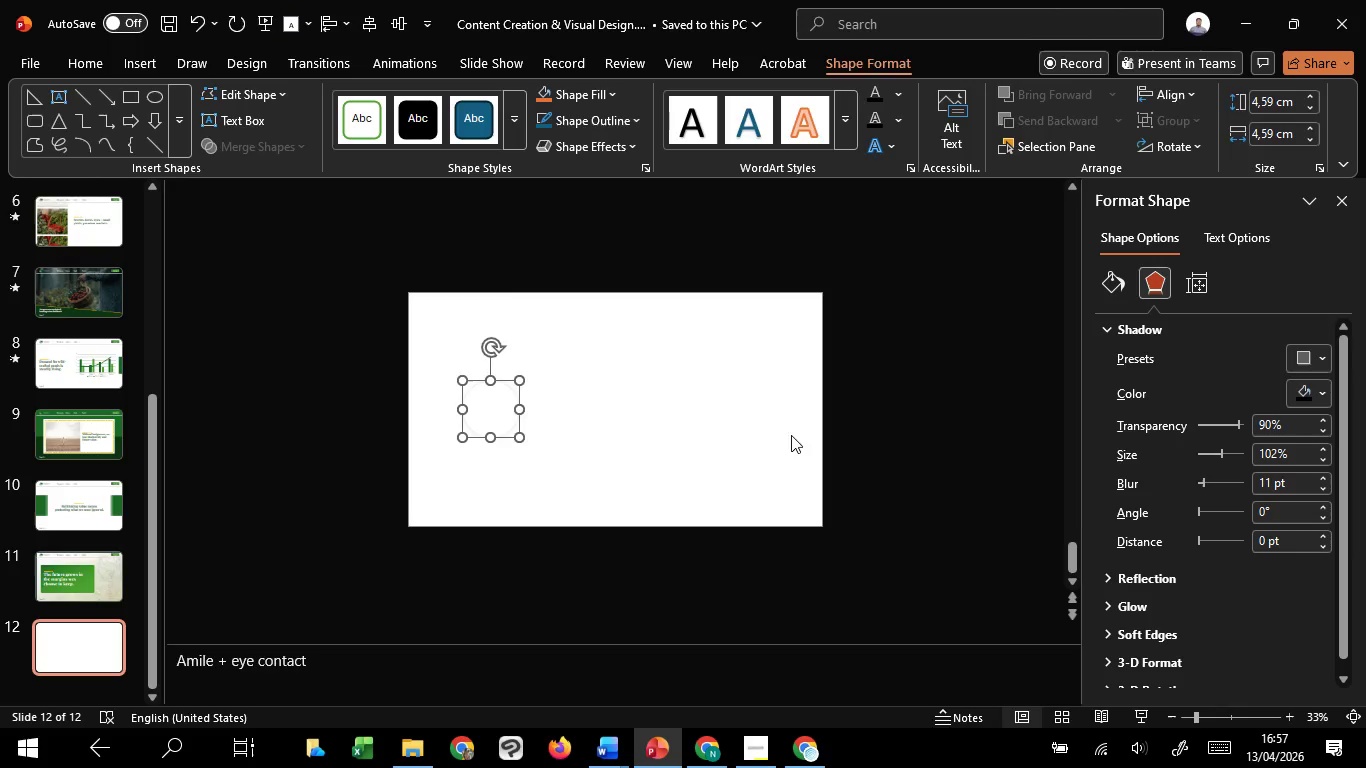 
left_click([726, 421])
 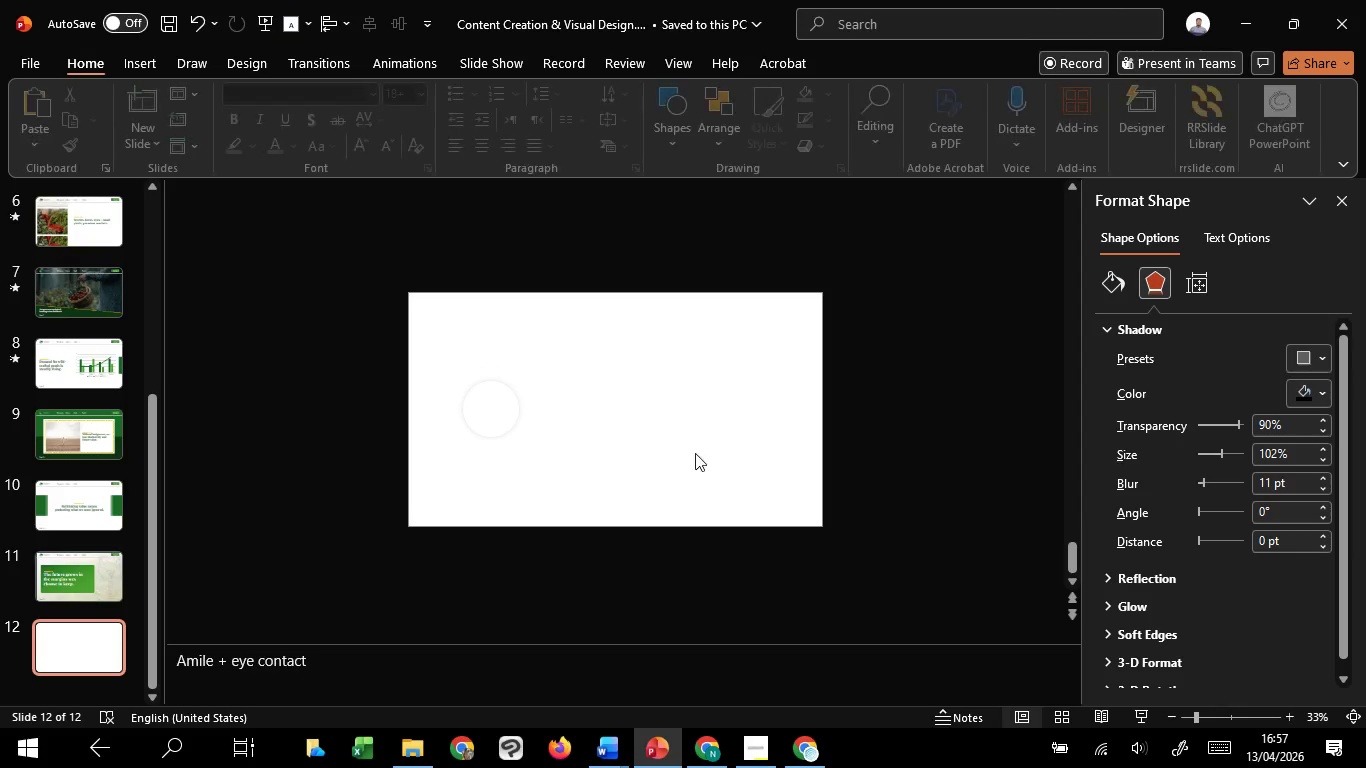 
hold_key(key=ControlLeft, duration=0.62)
scroll: coordinate [668, 462], scroll_direction: up, amount: 2.0
 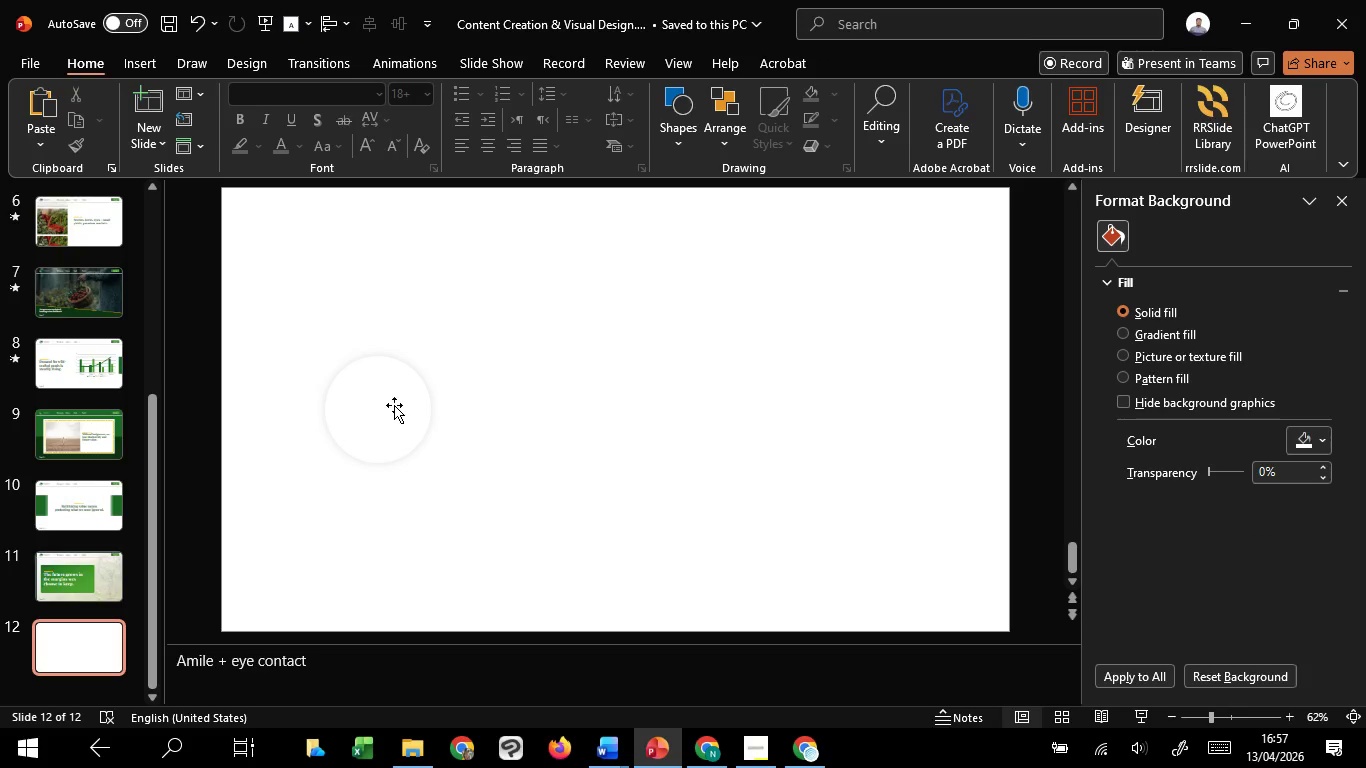 
left_click([394, 405])
 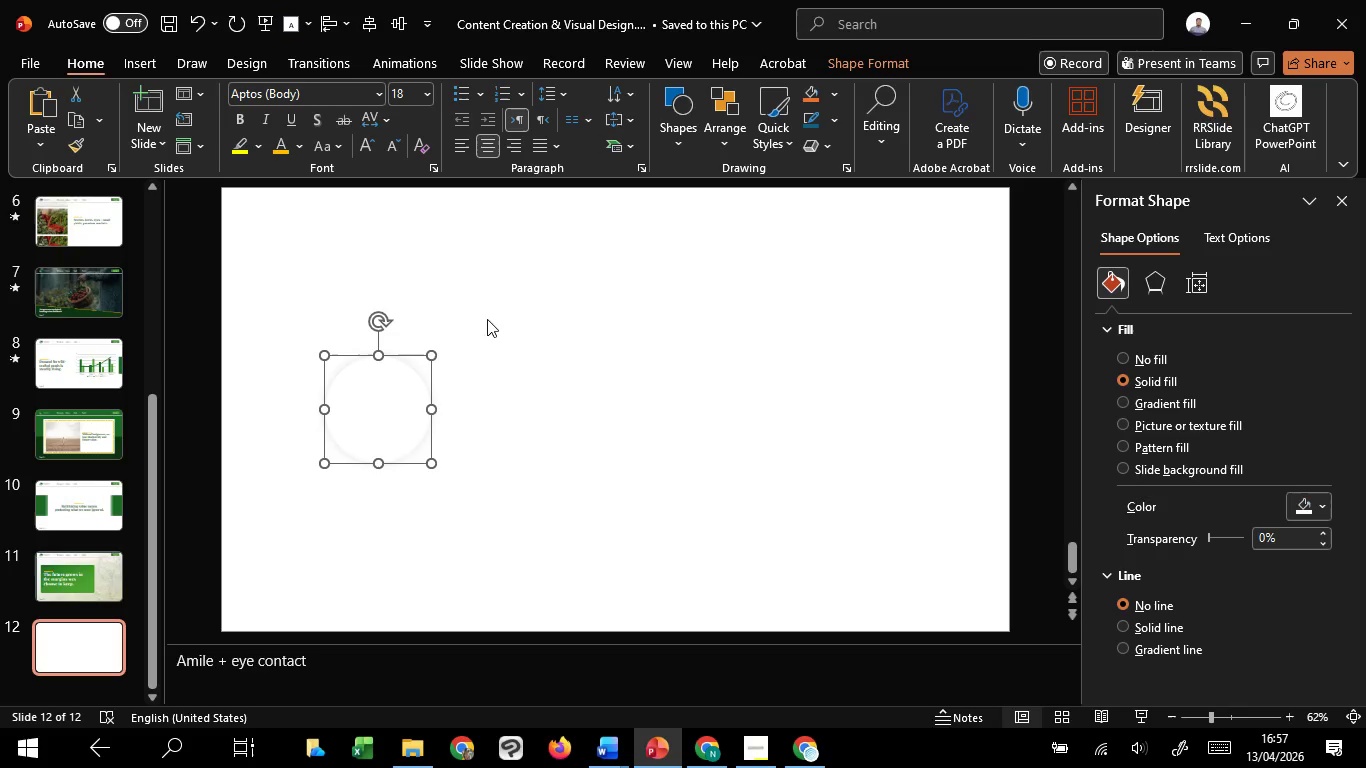 
left_click([562, 375])
 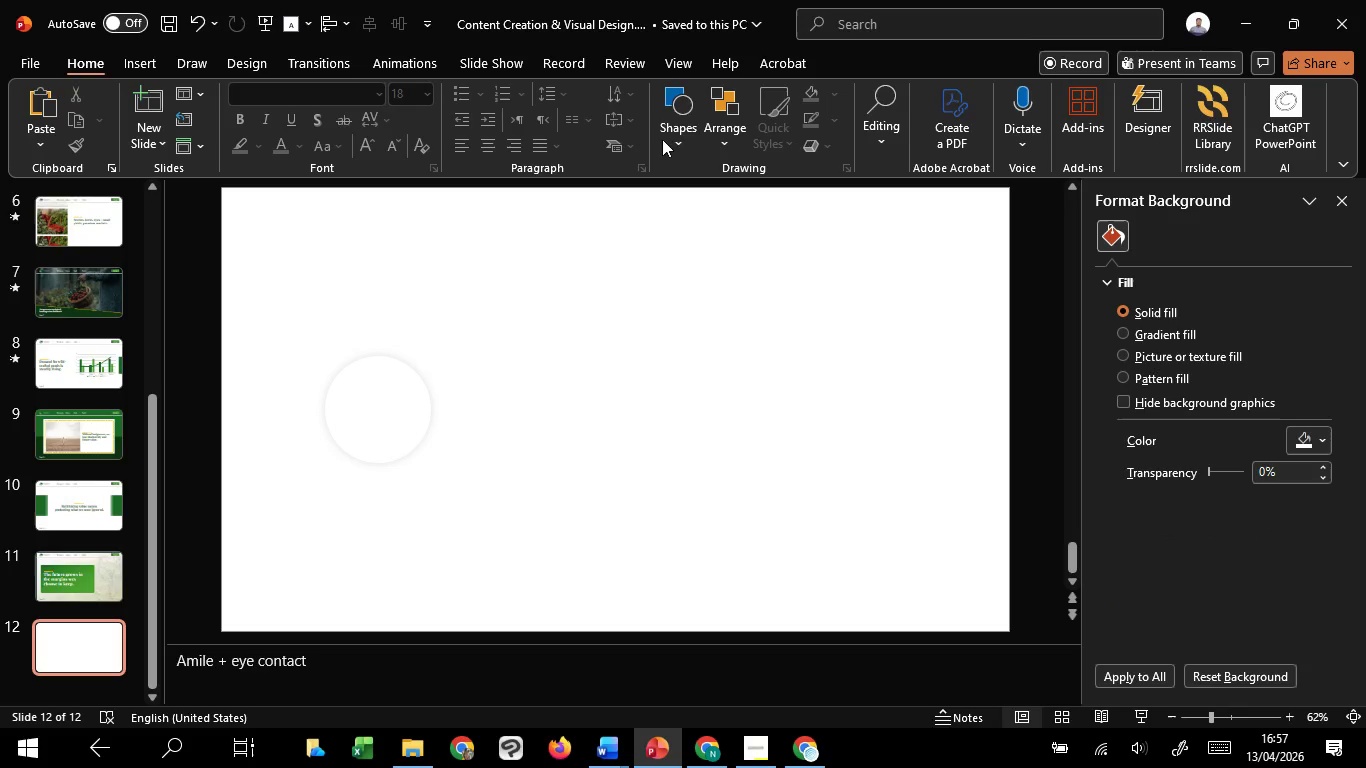 
left_click([668, 126])
 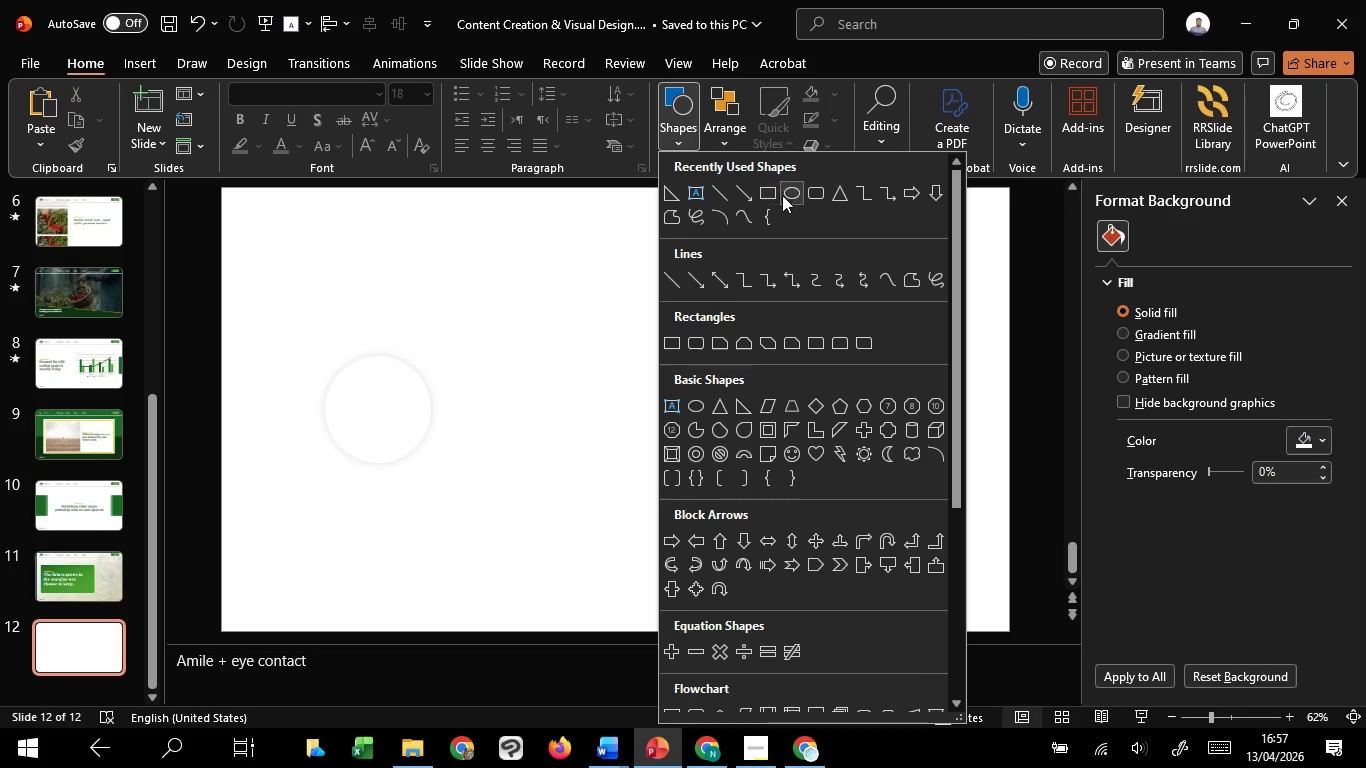 
left_click([809, 197])
 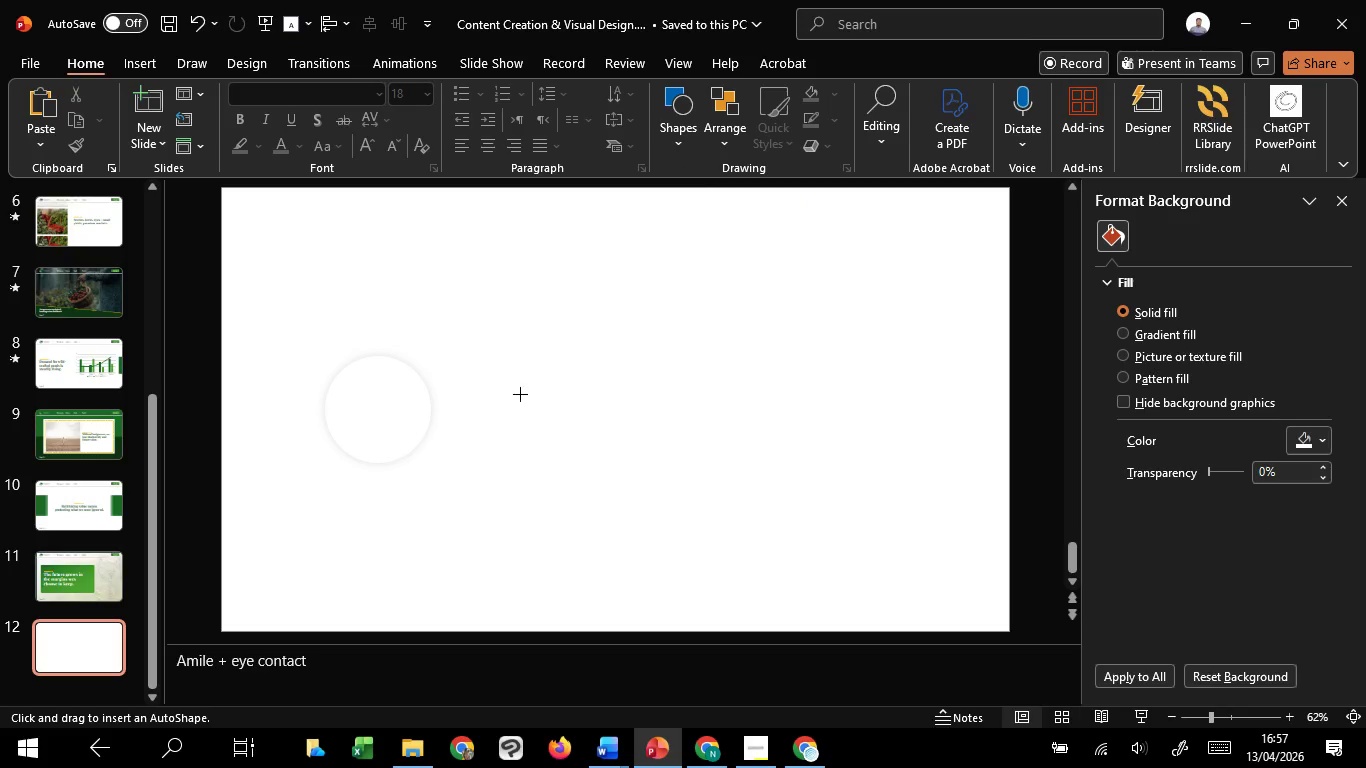 
left_click_drag(start_coordinate=[506, 392], to_coordinate=[552, 399])
 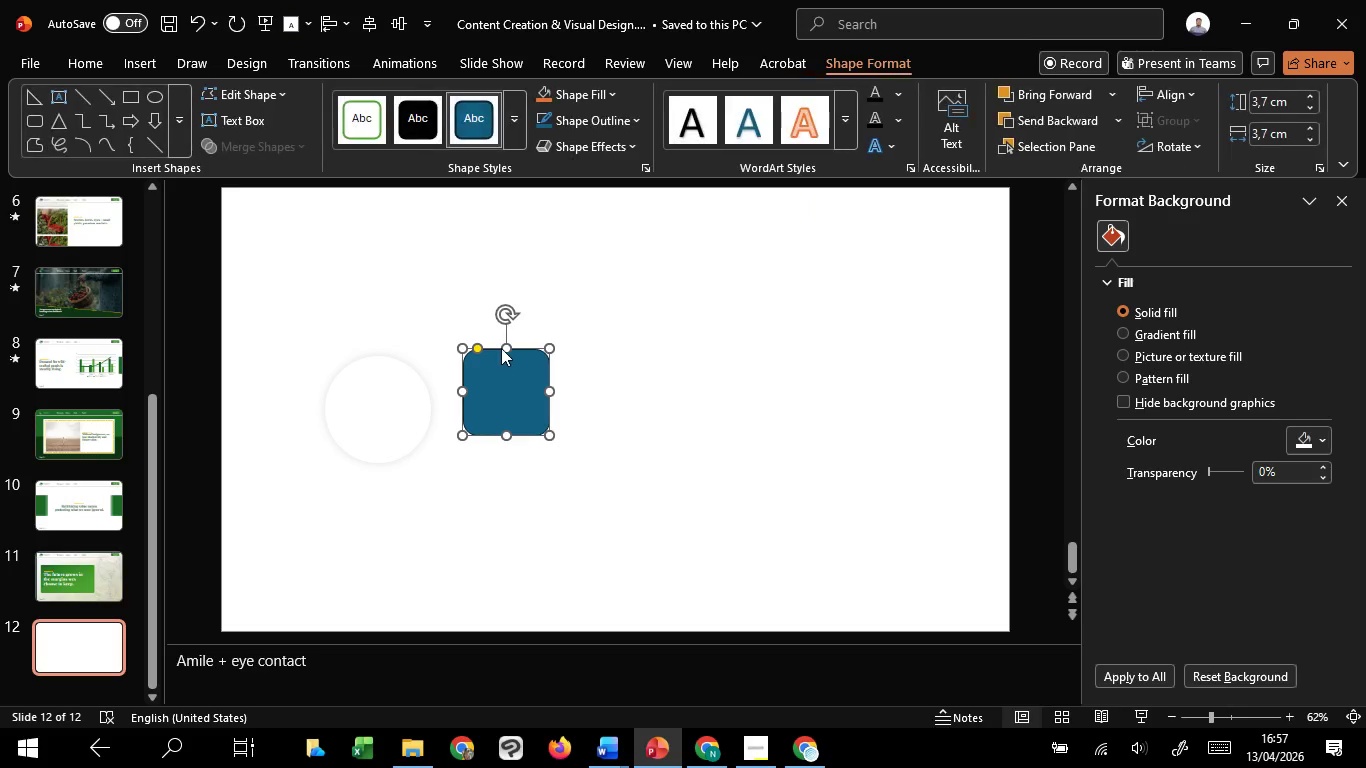 
hold_key(key=ShiftLeft, duration=0.77)
 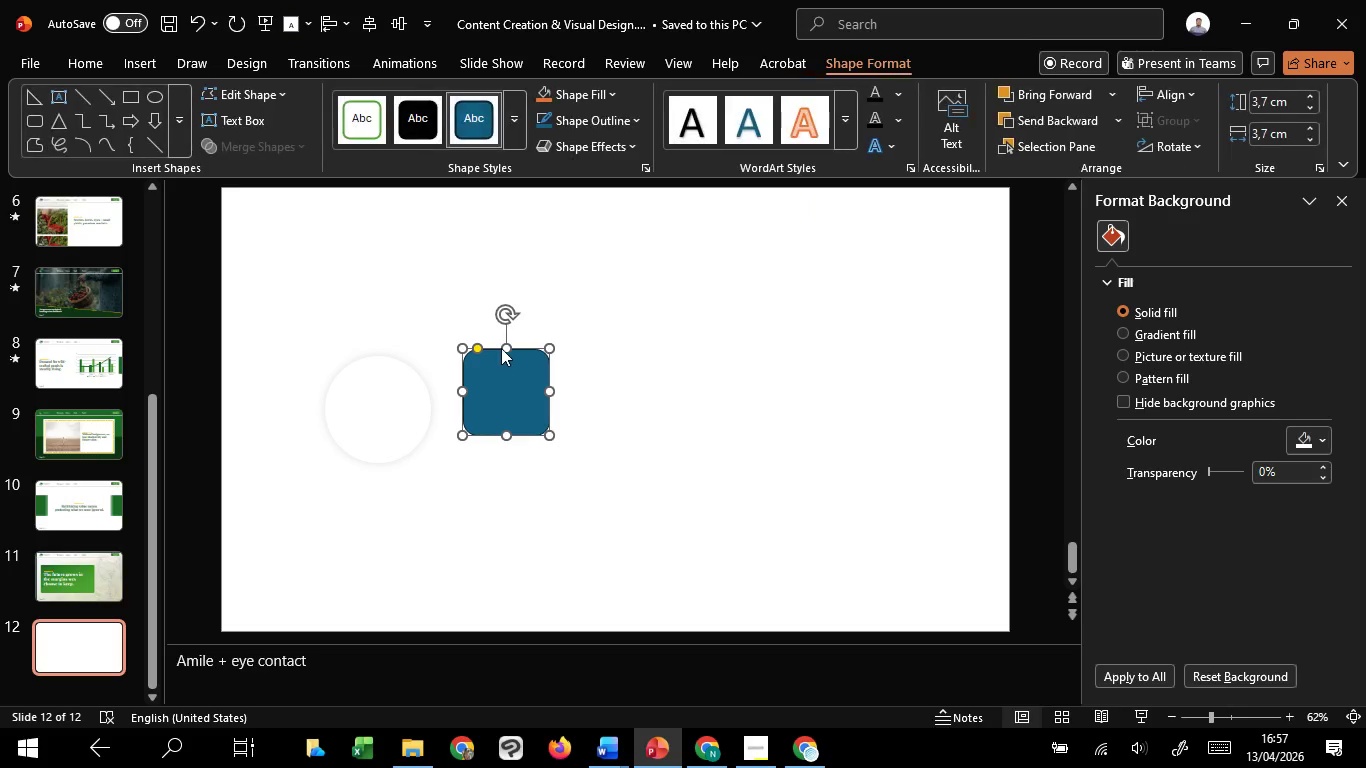 
hold_key(key=ControlLeft, duration=0.73)
 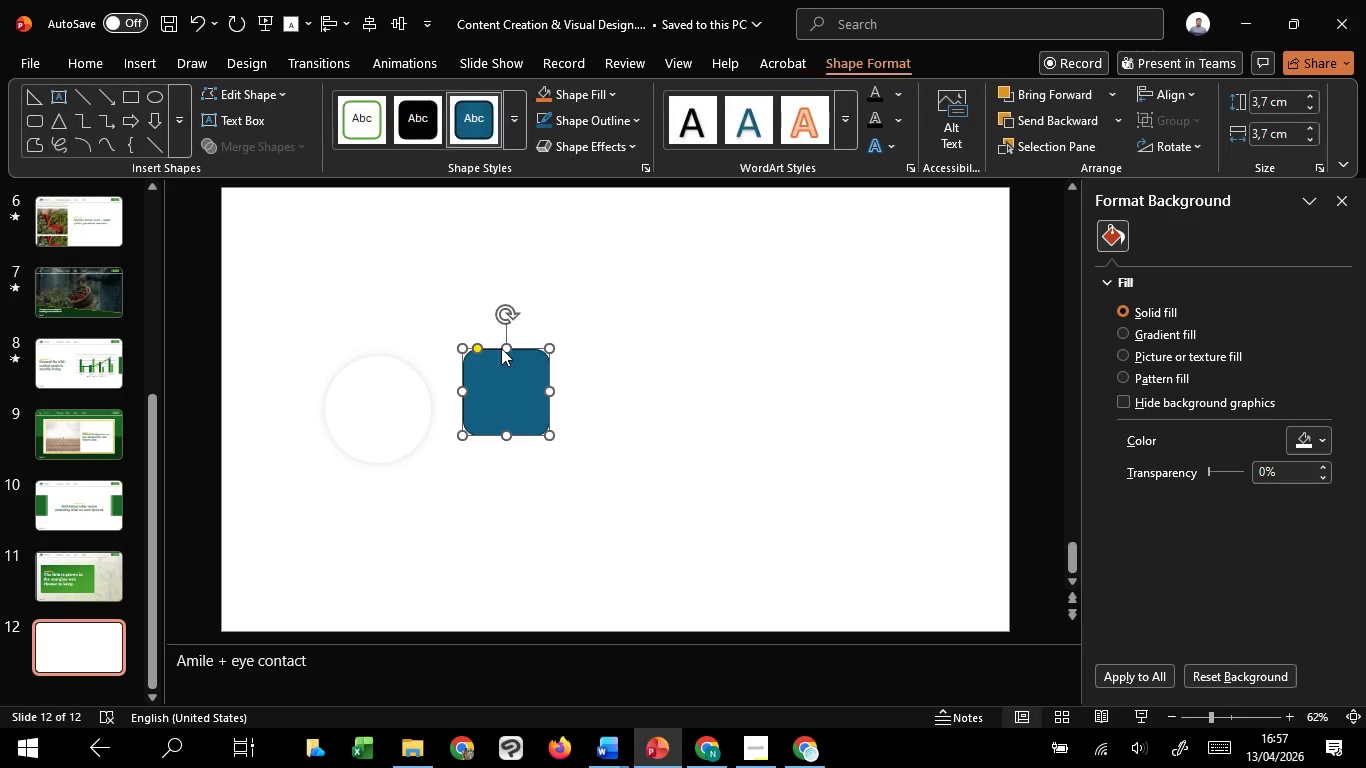 
hold_key(key=ControlLeft, duration=1.89)
hold_key(key=ShiftLeft, duration=1.51)
left_click_drag(start_coordinate=[503, 346], to_coordinate=[512, 368])
 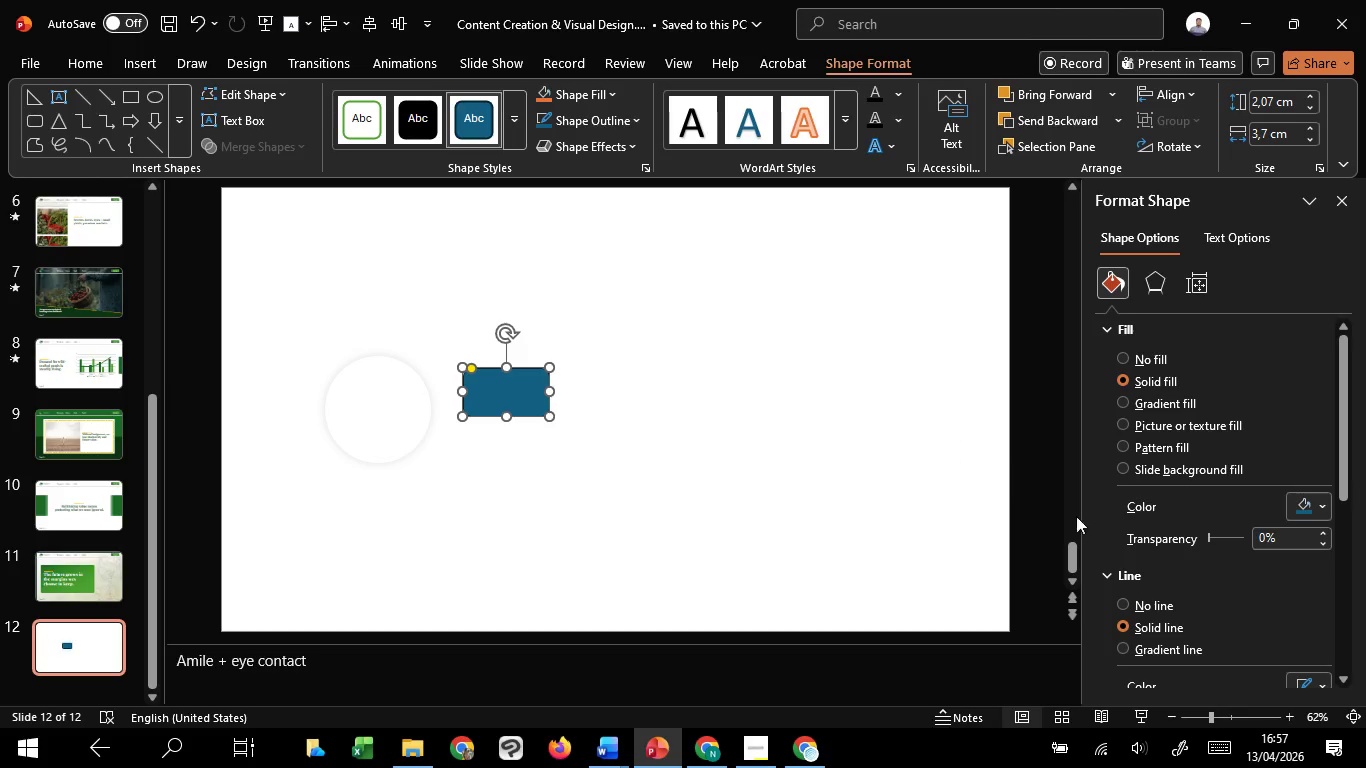 
hold_key(key=ShiftLeft, duration=0.36)
 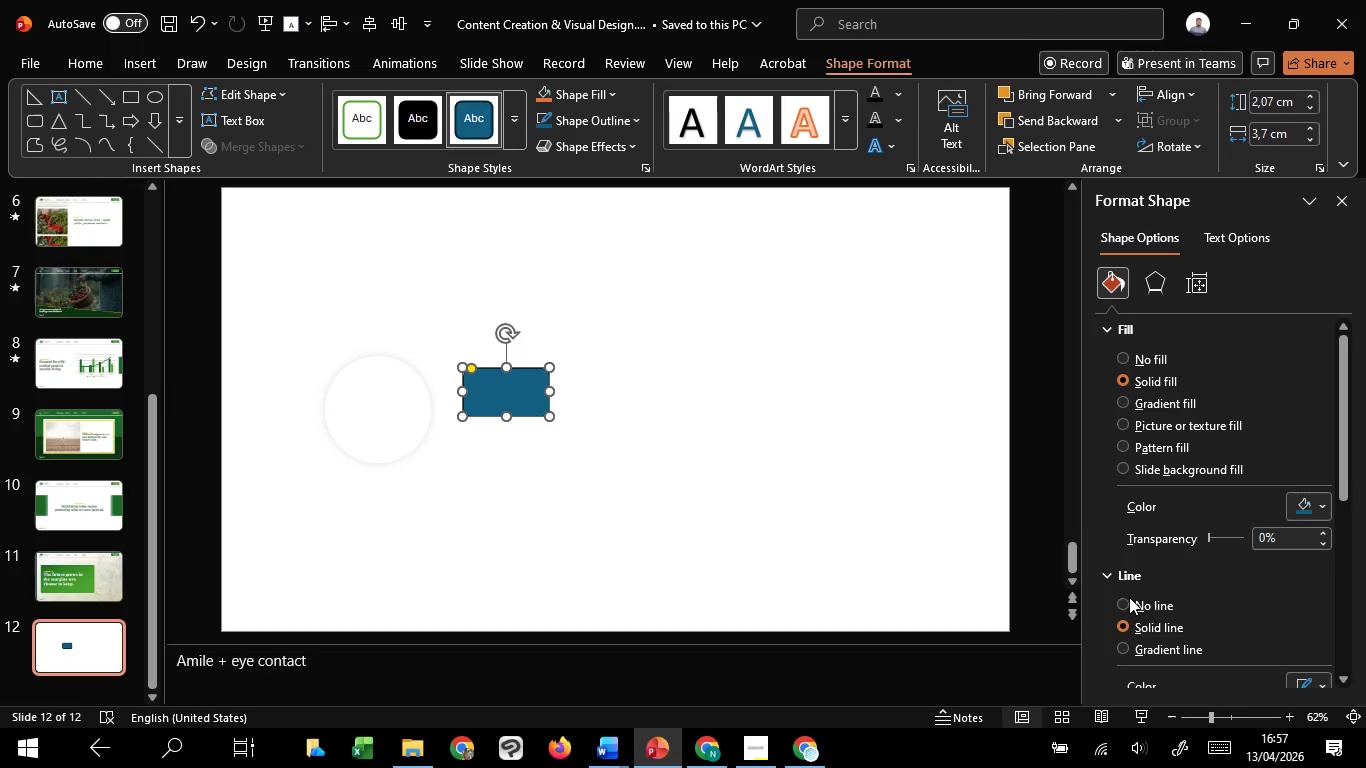 
left_click([1129, 600])
 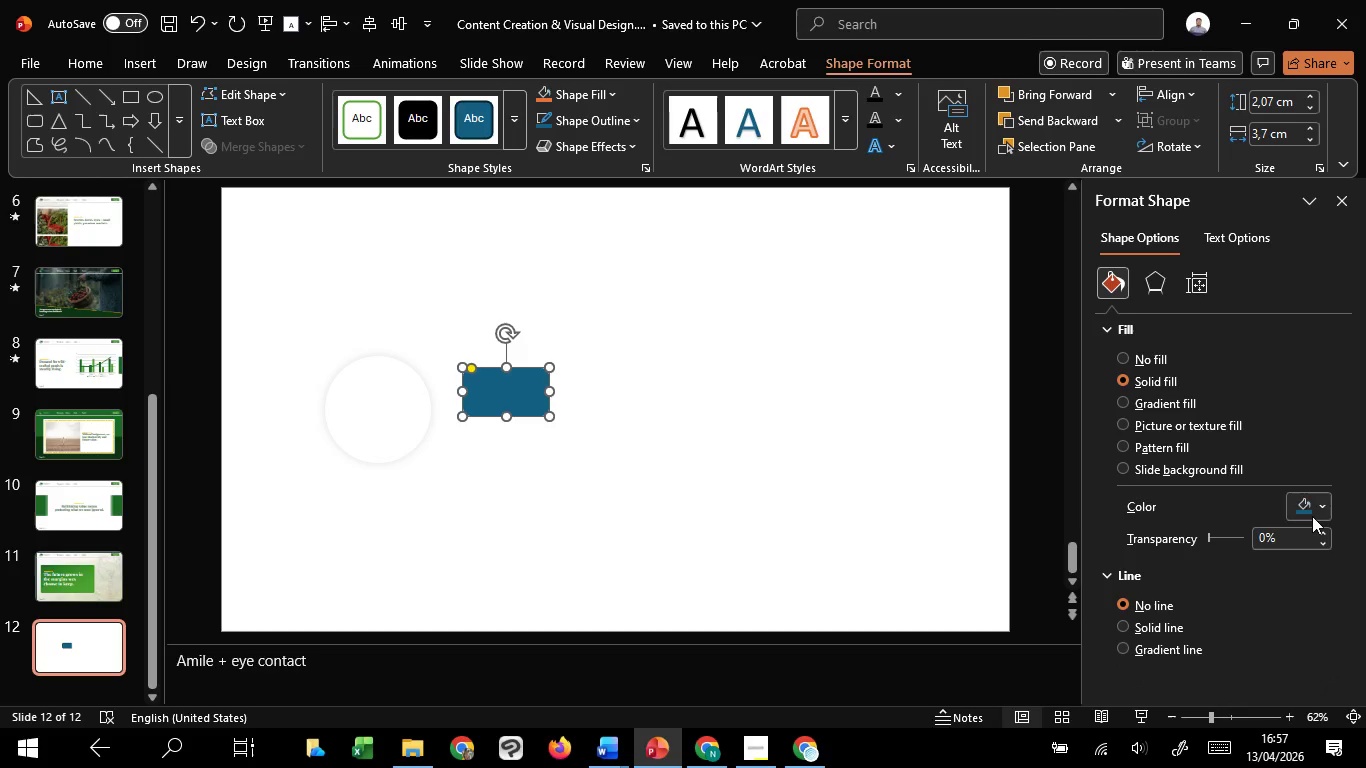 
left_click([1312, 516])
 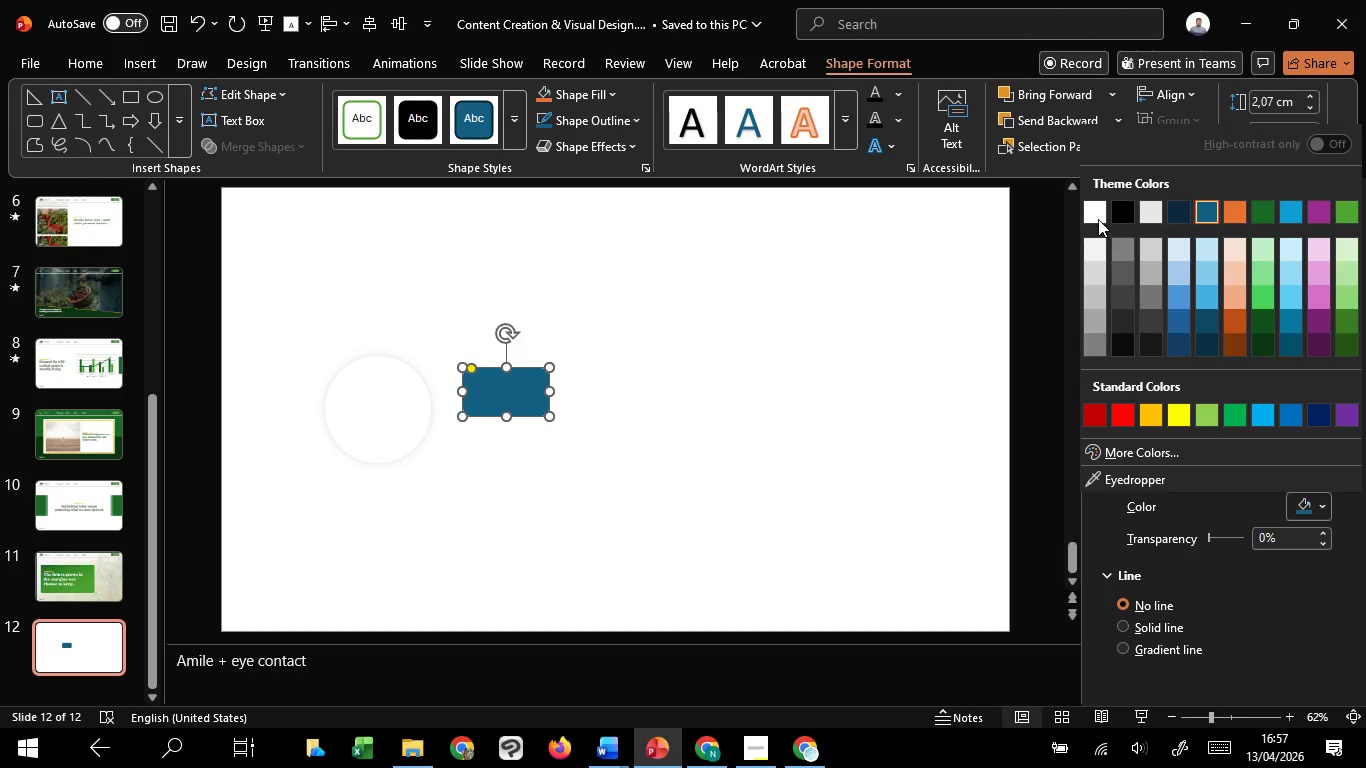 
left_click([1095, 212])
 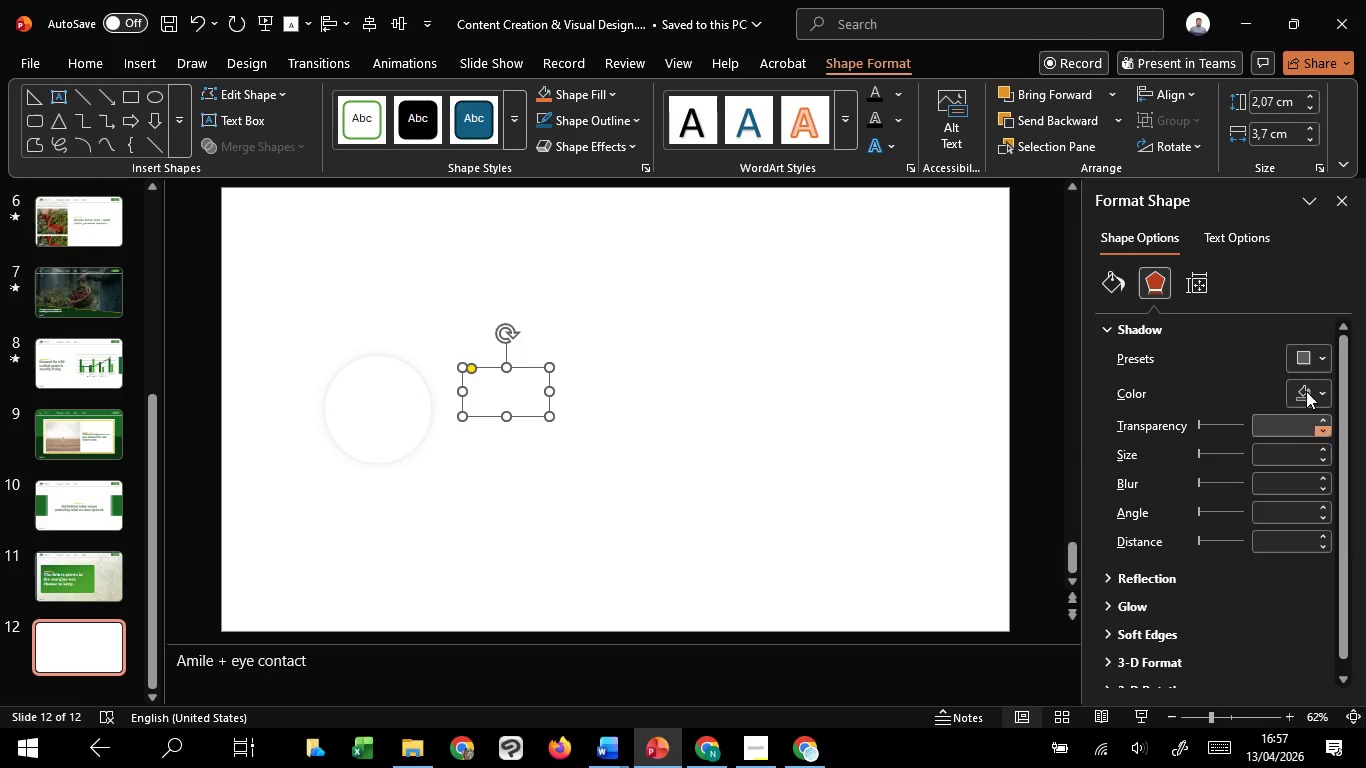 
left_click([1308, 354])
 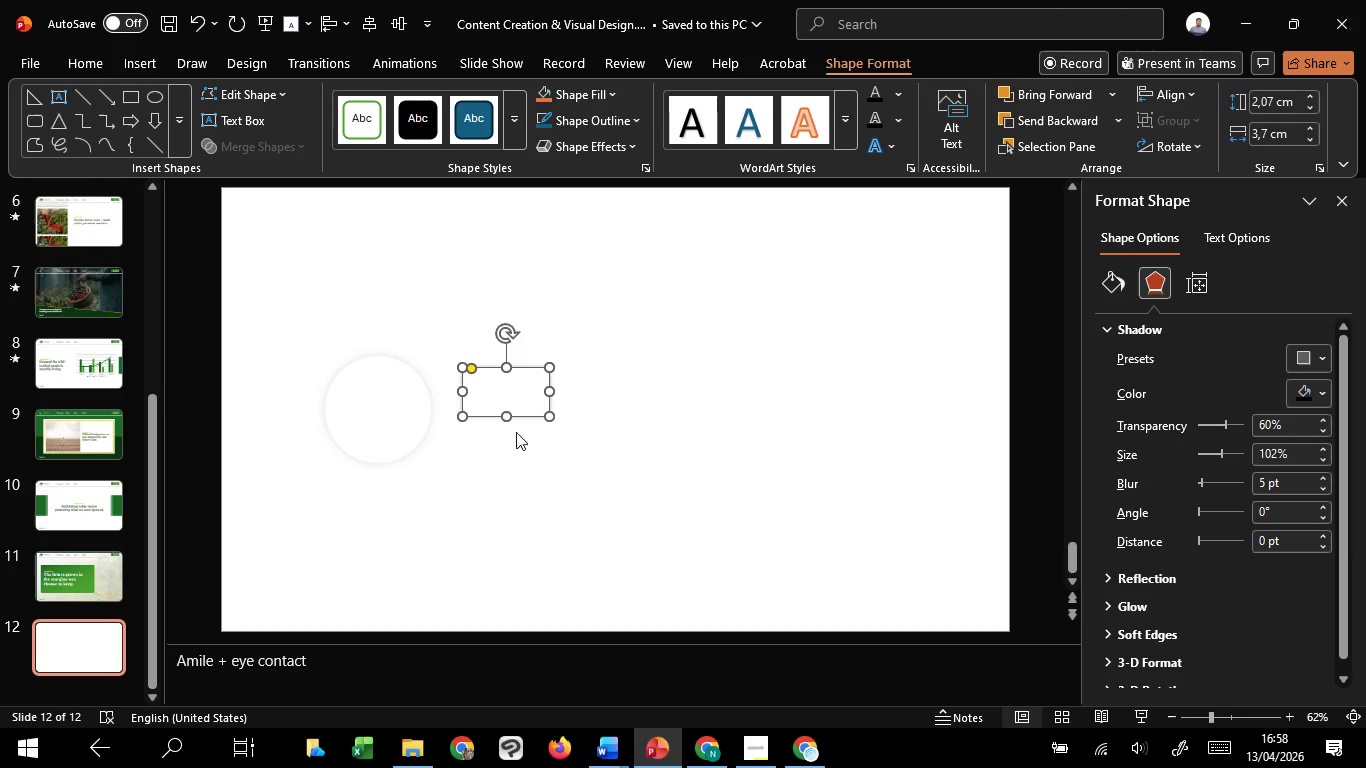 
left_click_drag(start_coordinate=[493, 391], to_coordinate=[398, 411])
 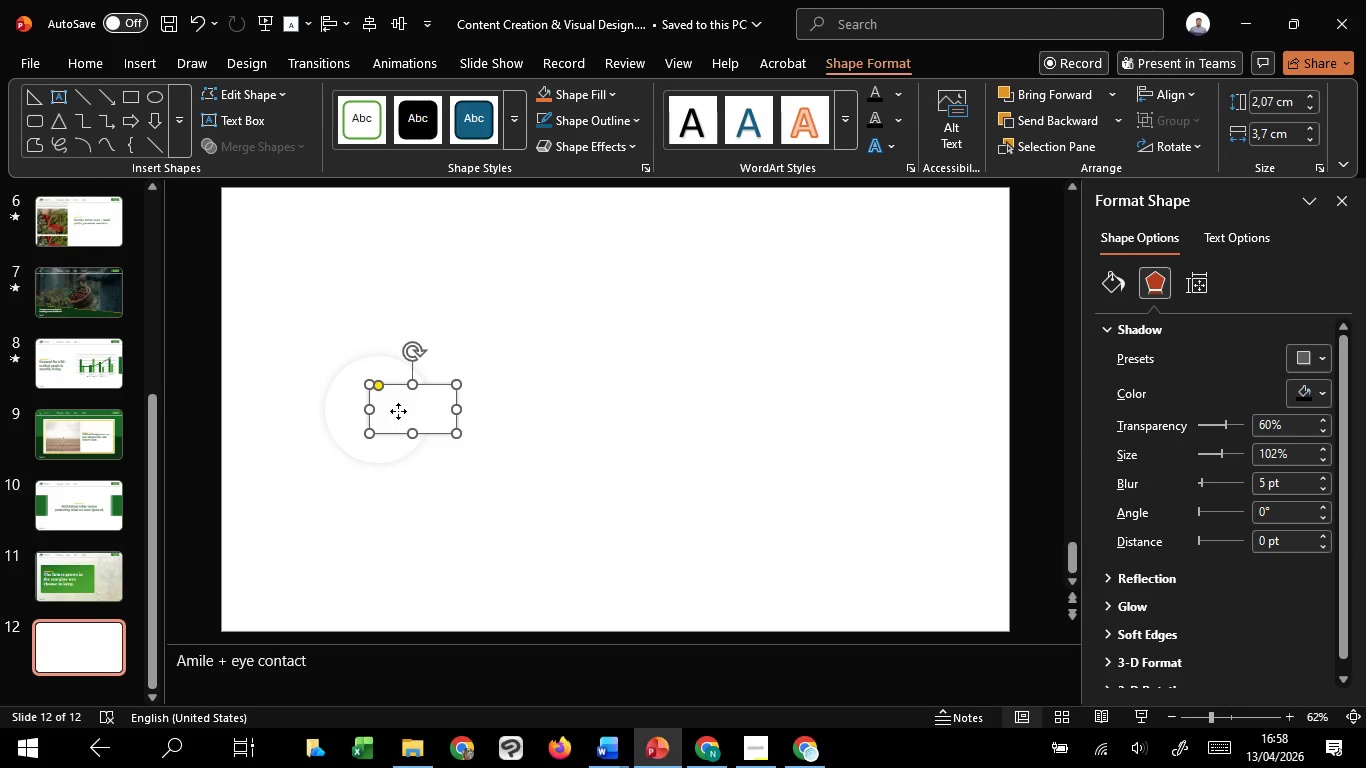 
right_click([398, 411])
 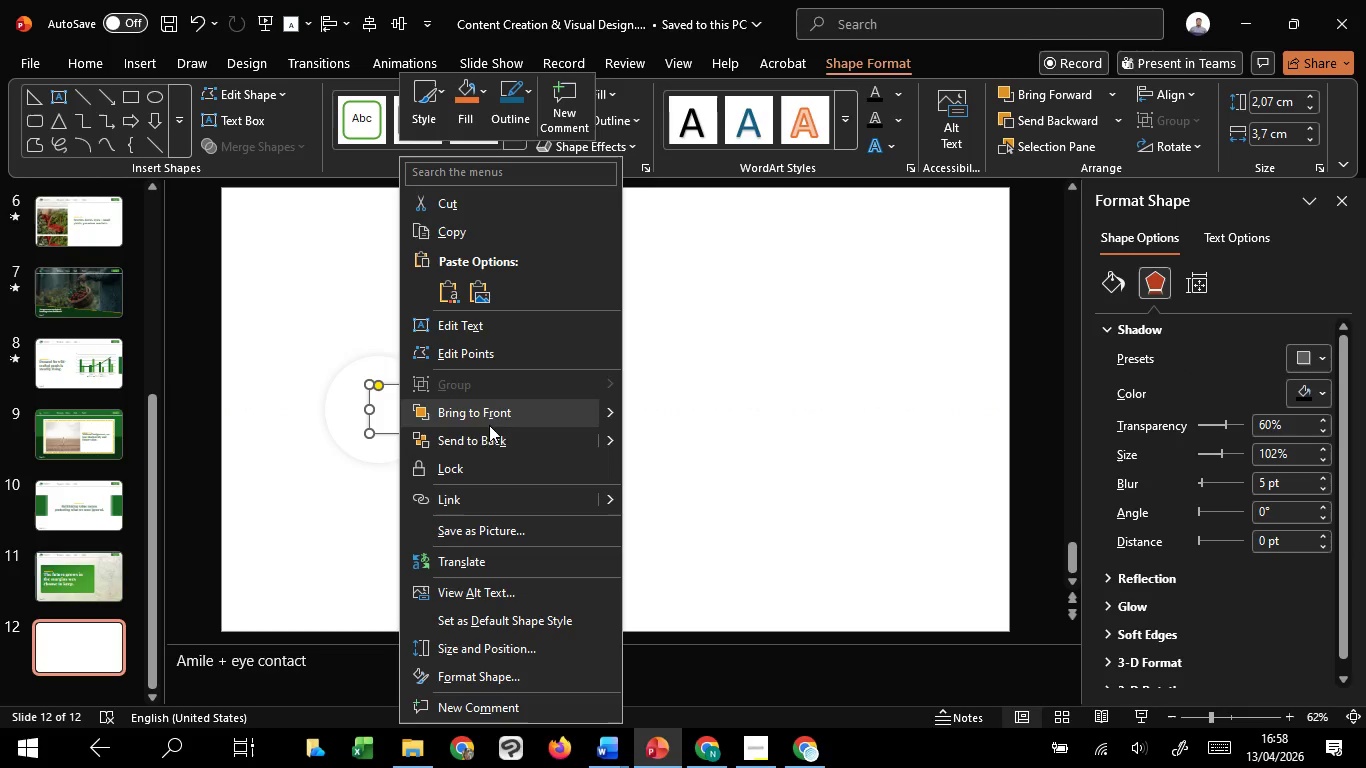 
left_click([489, 449])
 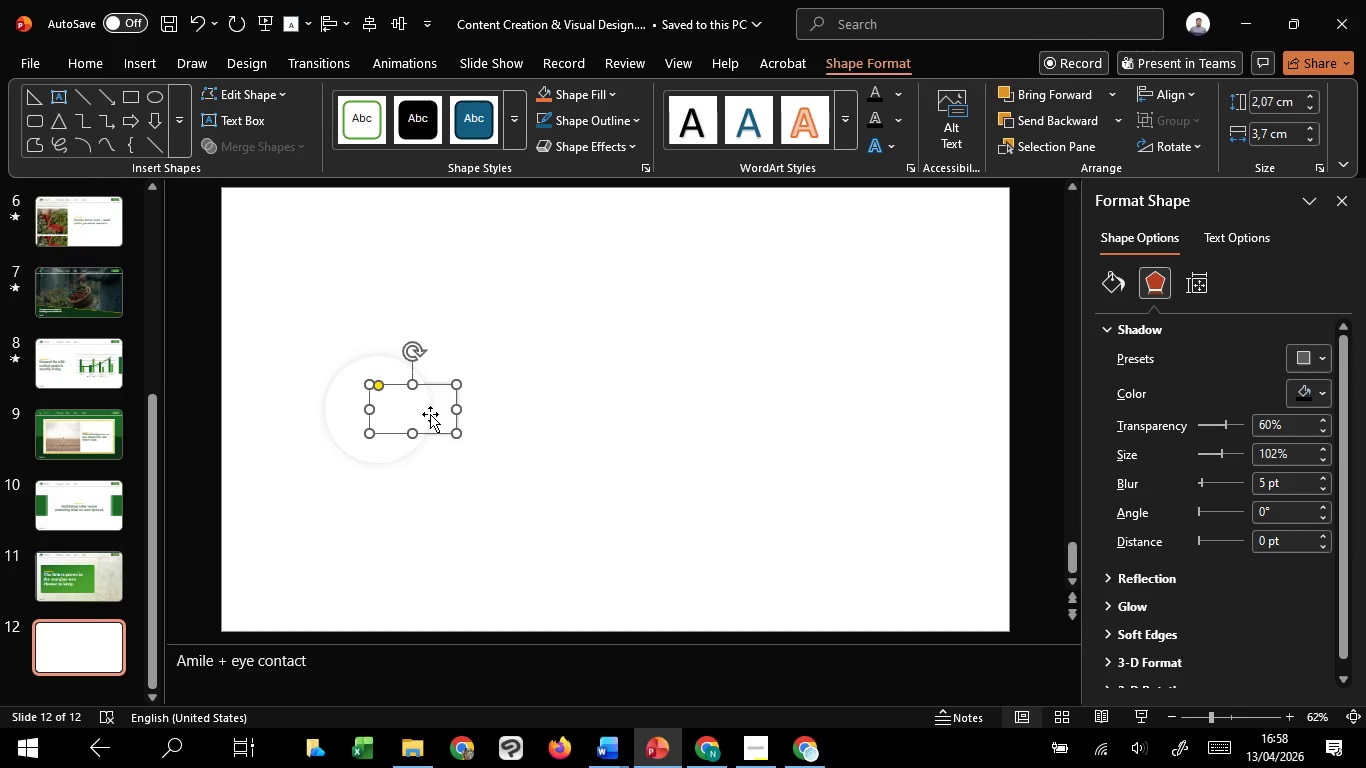 
hold_key(key=ControlLeft, duration=3.7)
hold_key(key=ShiftLeft, duration=1.52)
left_click_drag(start_coordinate=[414, 430], to_coordinate=[415, 457])
 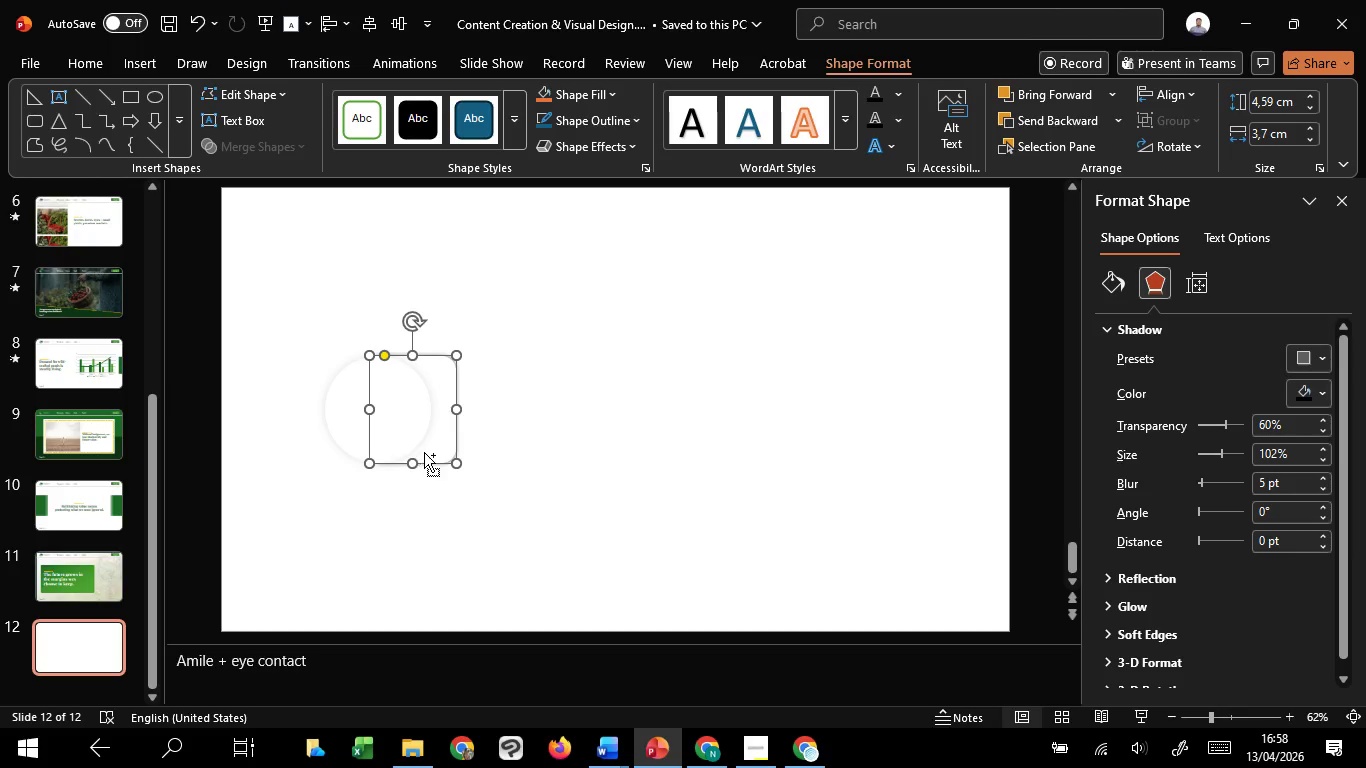 
hold_key(key=ShiftLeft, duration=1.52)
 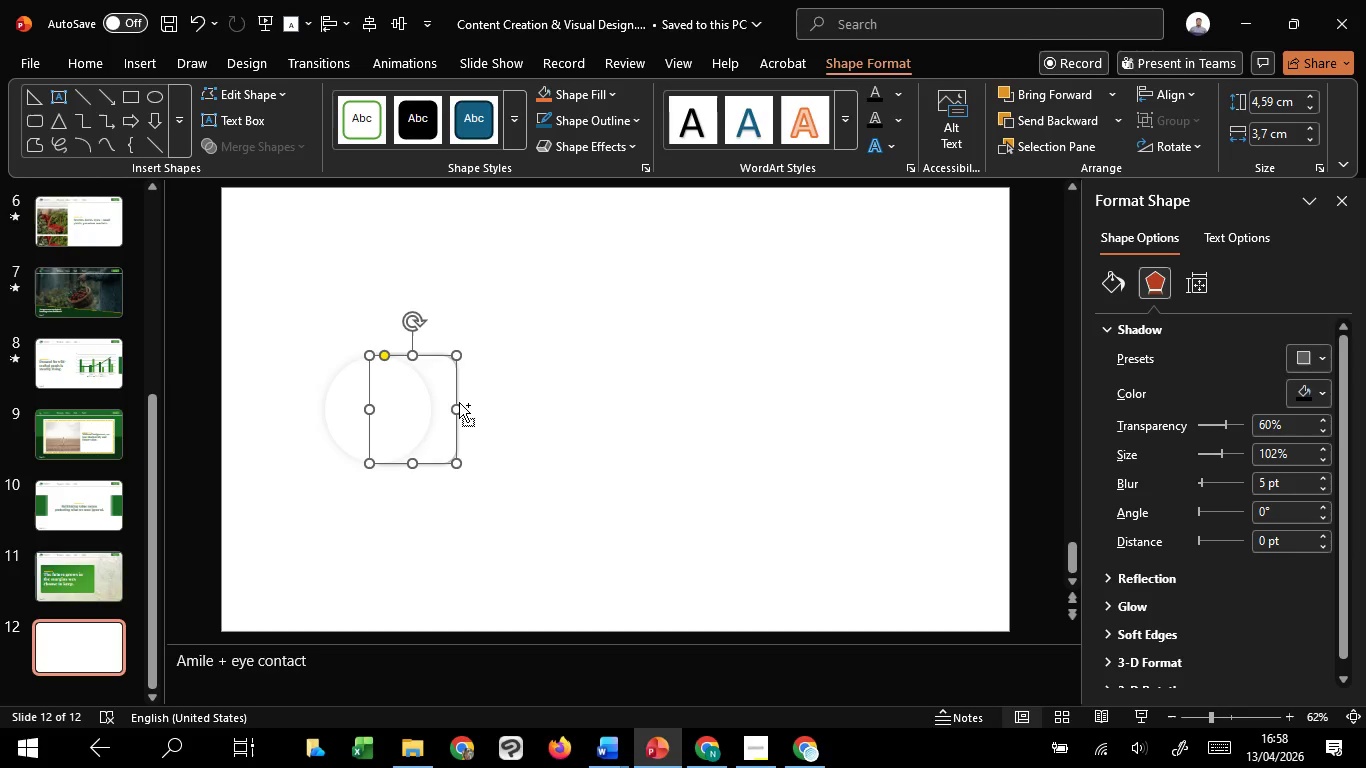 
hold_key(key=ShiftLeft, duration=0.48)
 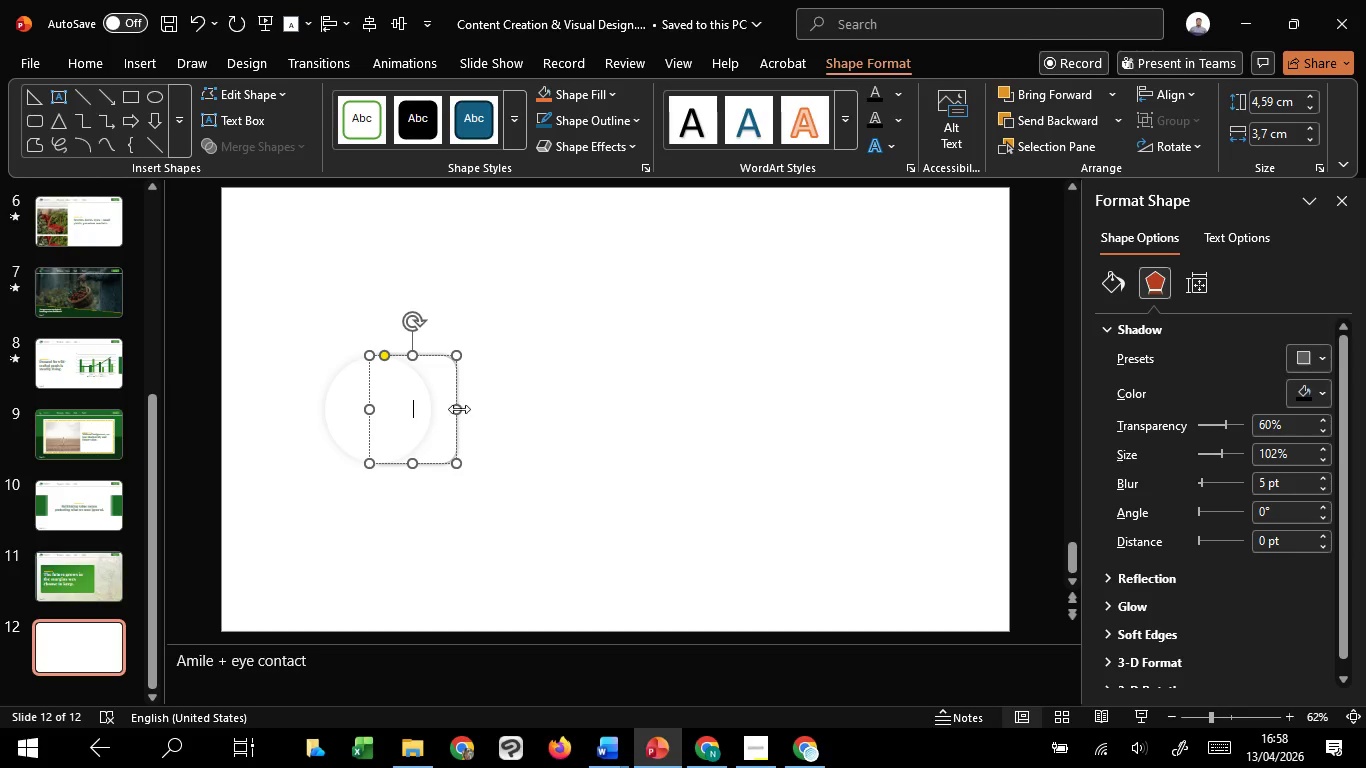 
left_click_drag(start_coordinate=[459, 409], to_coordinate=[893, 464])
 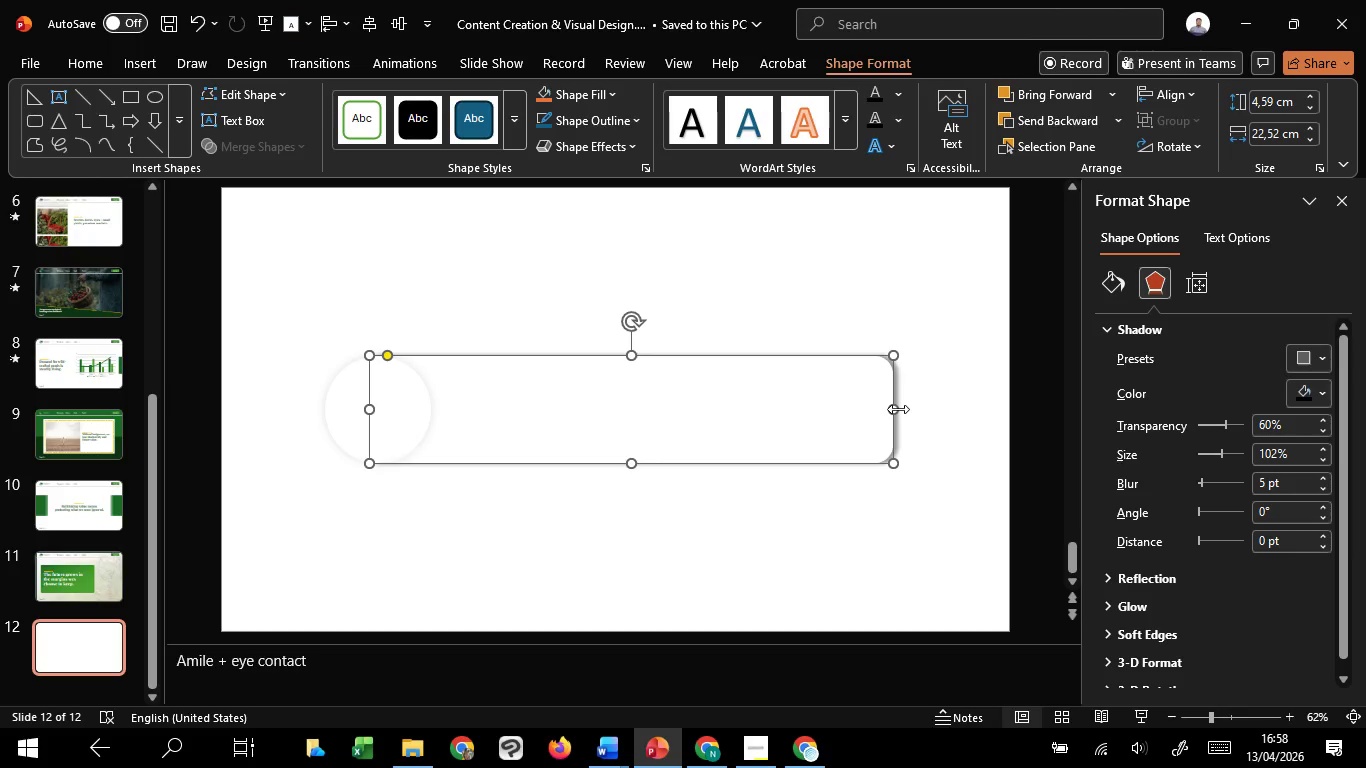 
left_click_drag(start_coordinate=[897, 409], to_coordinate=[942, 409])
 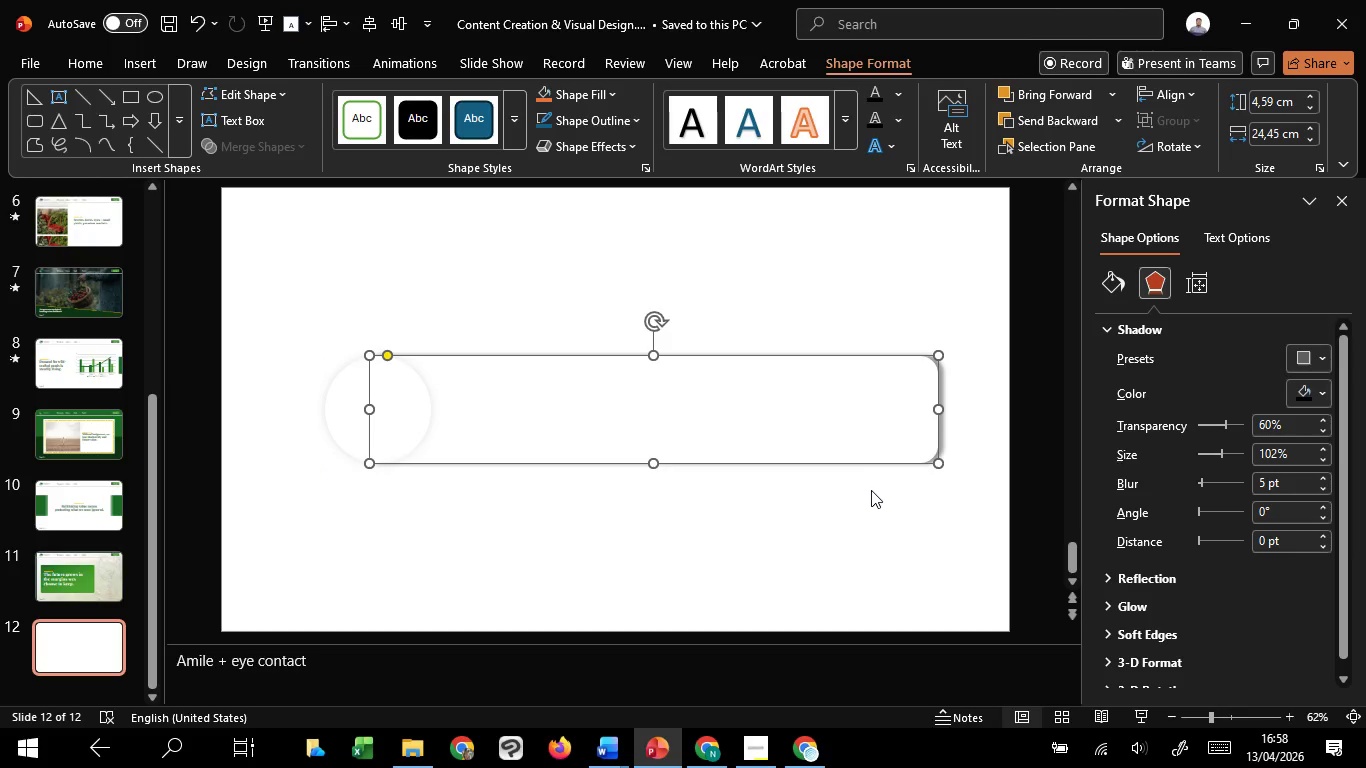 
left_click([871, 490])
 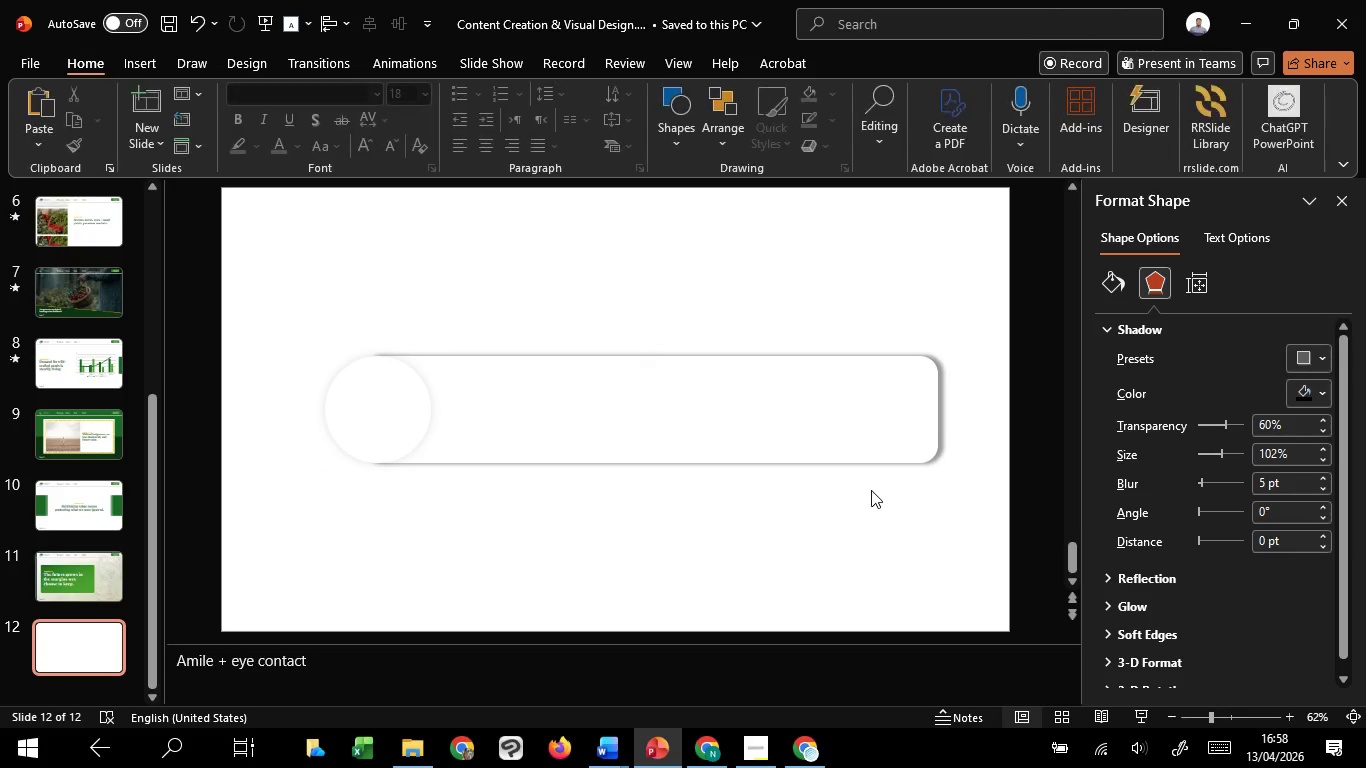 
hold_key(key=ControlLeft, duration=0.81)
scroll: coordinate [871, 490], scroll_direction: down, amount: 2.0
 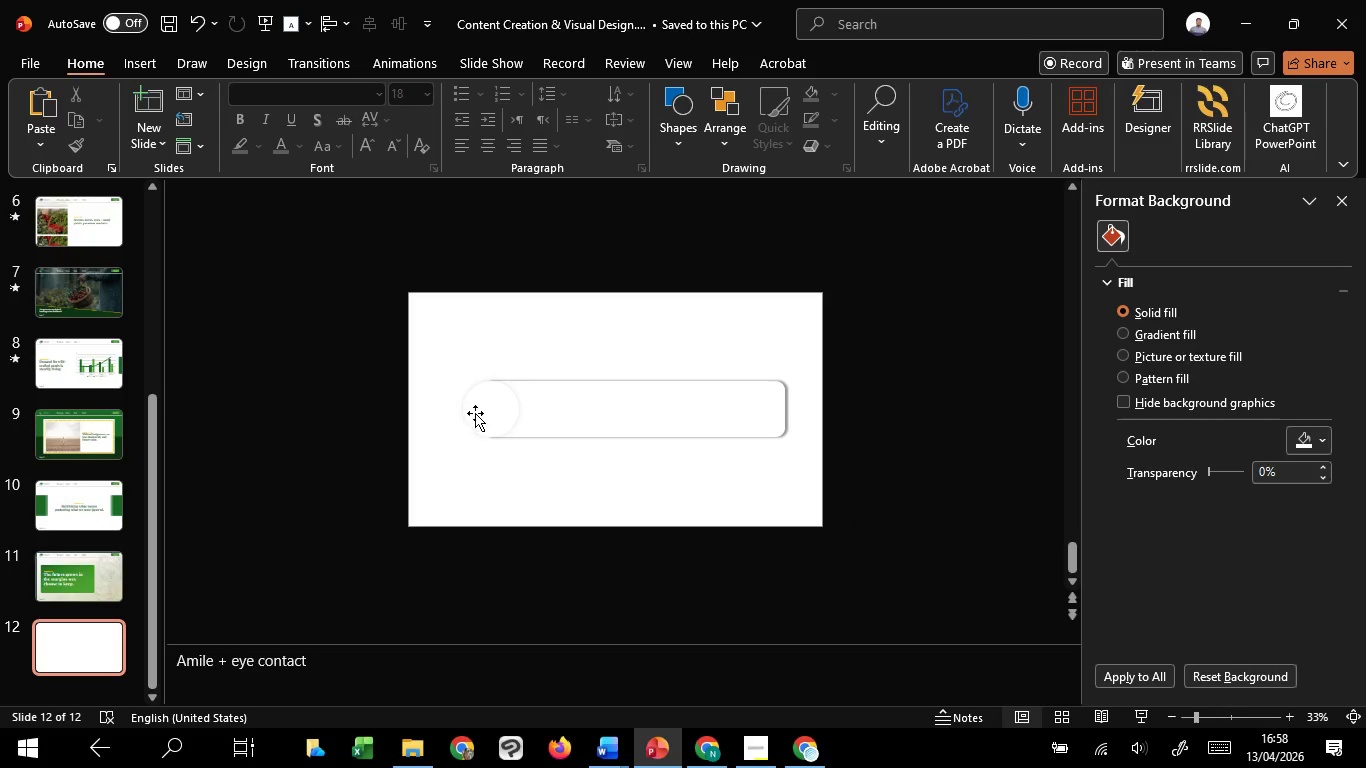 
left_click([485, 407])
 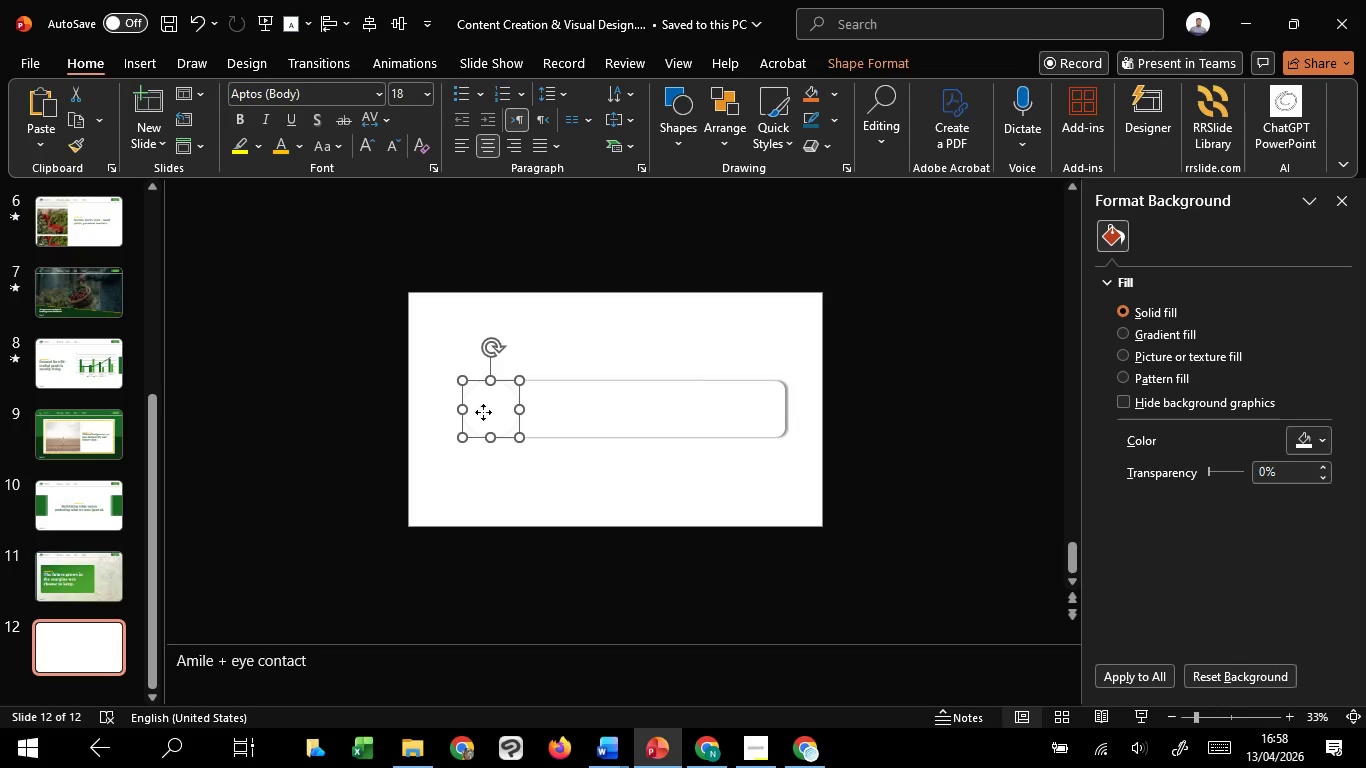 
hold_key(key=ControlLeft, duration=2.72)
hold_key(key=ShiftLeft, duration=1.52)
left_click_drag(start_coordinate=[464, 443], to_coordinate=[461, 456])
 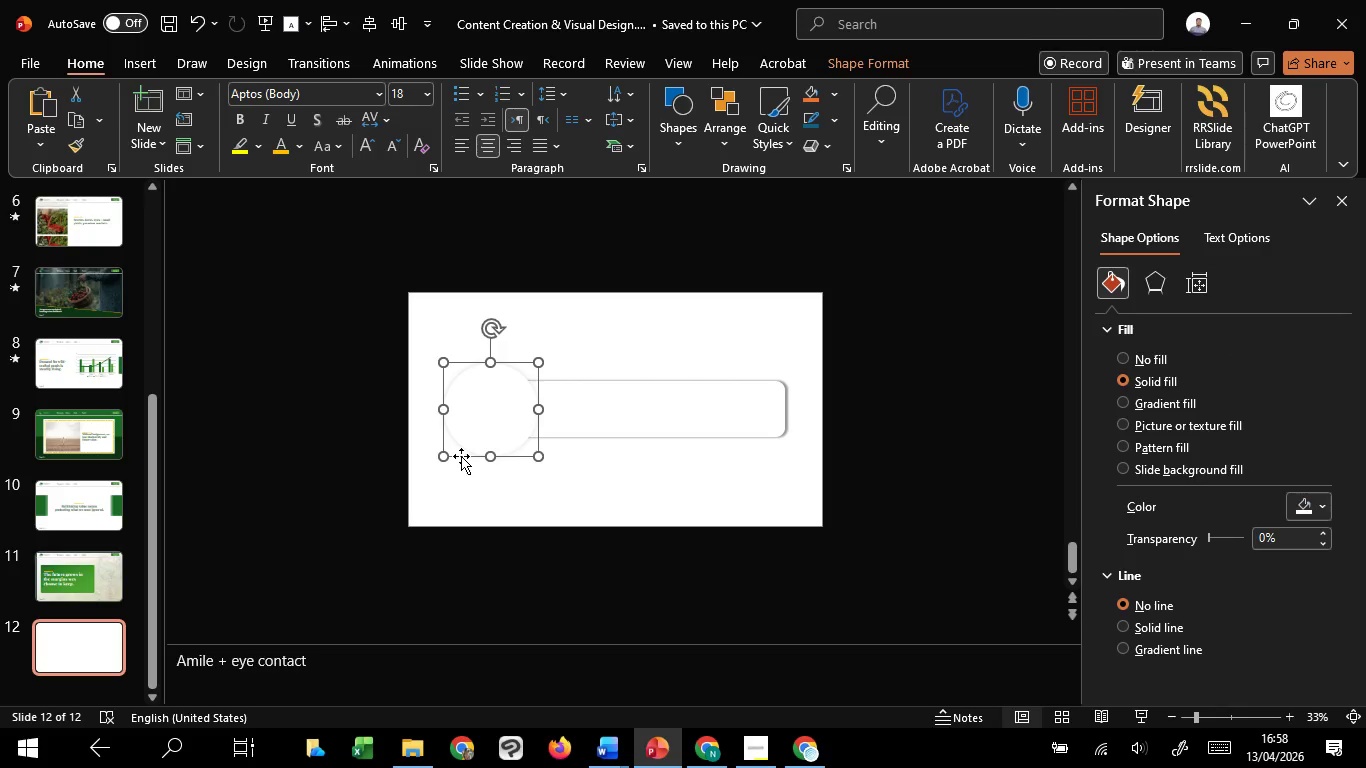 
hold_key(key=ShiftLeft, duration=0.94)
 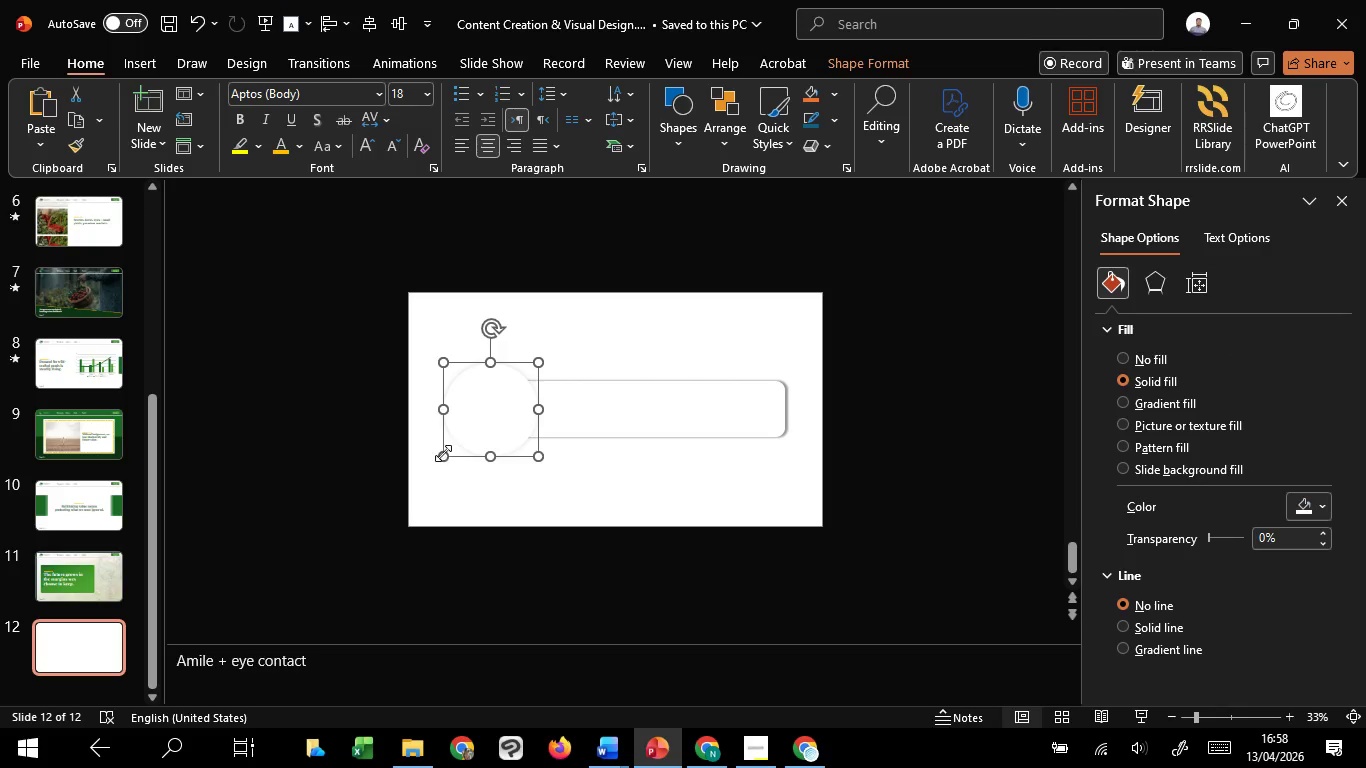 
left_click([440, 522])
 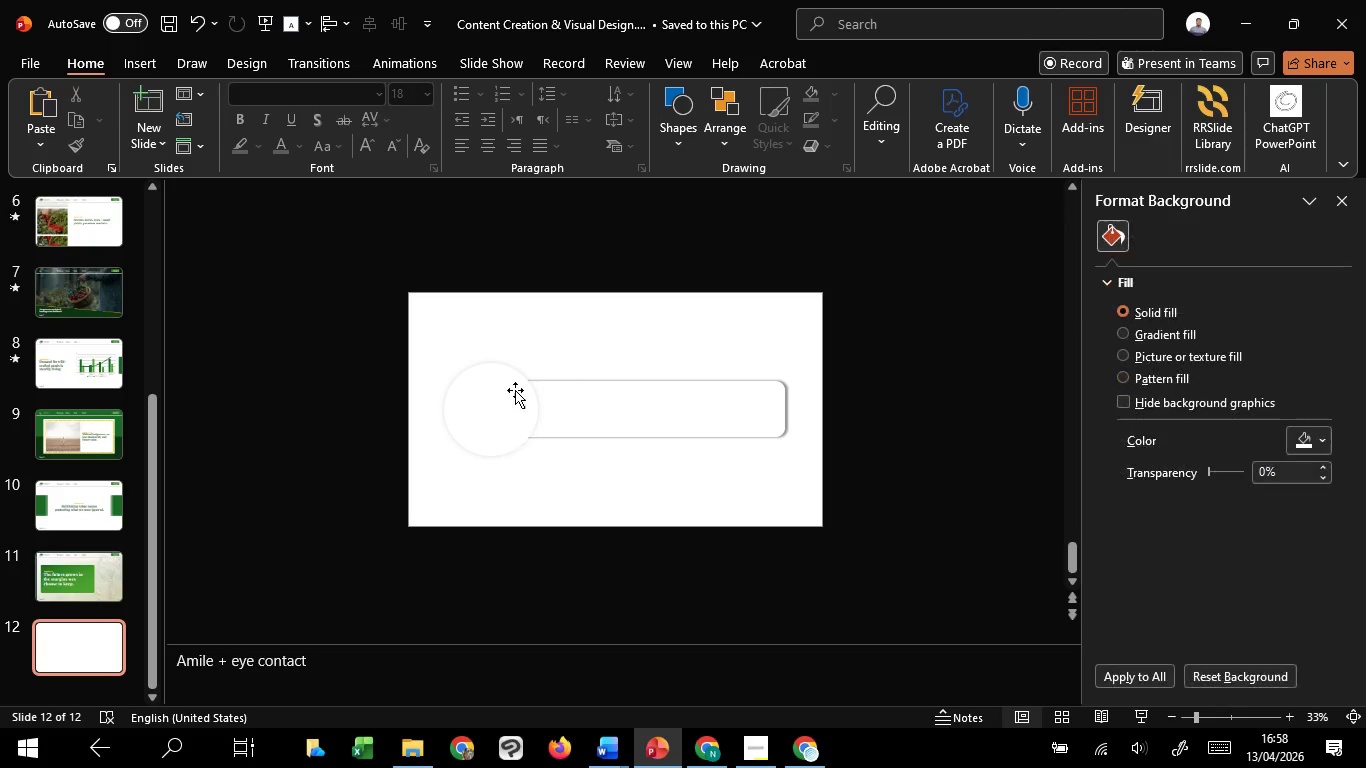 
left_click([515, 390])
 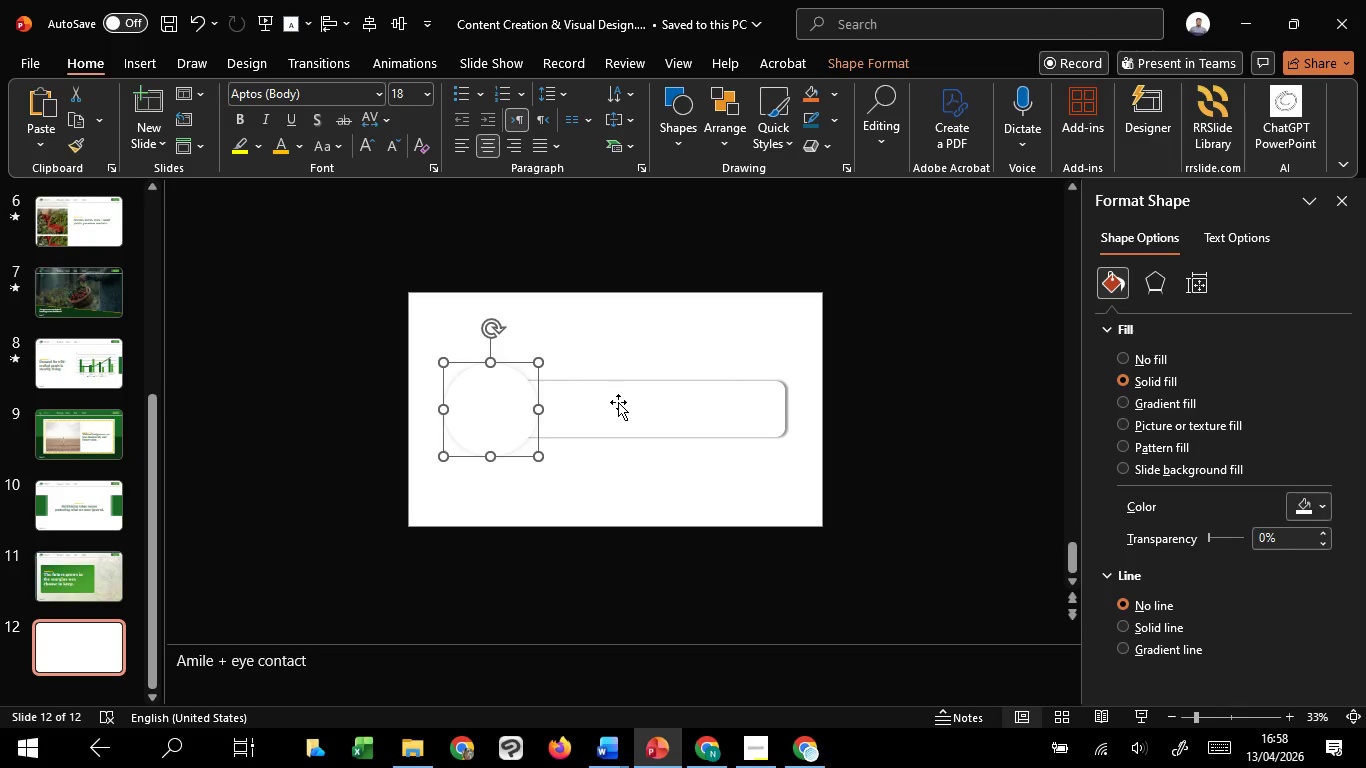 
left_click([618, 402])
 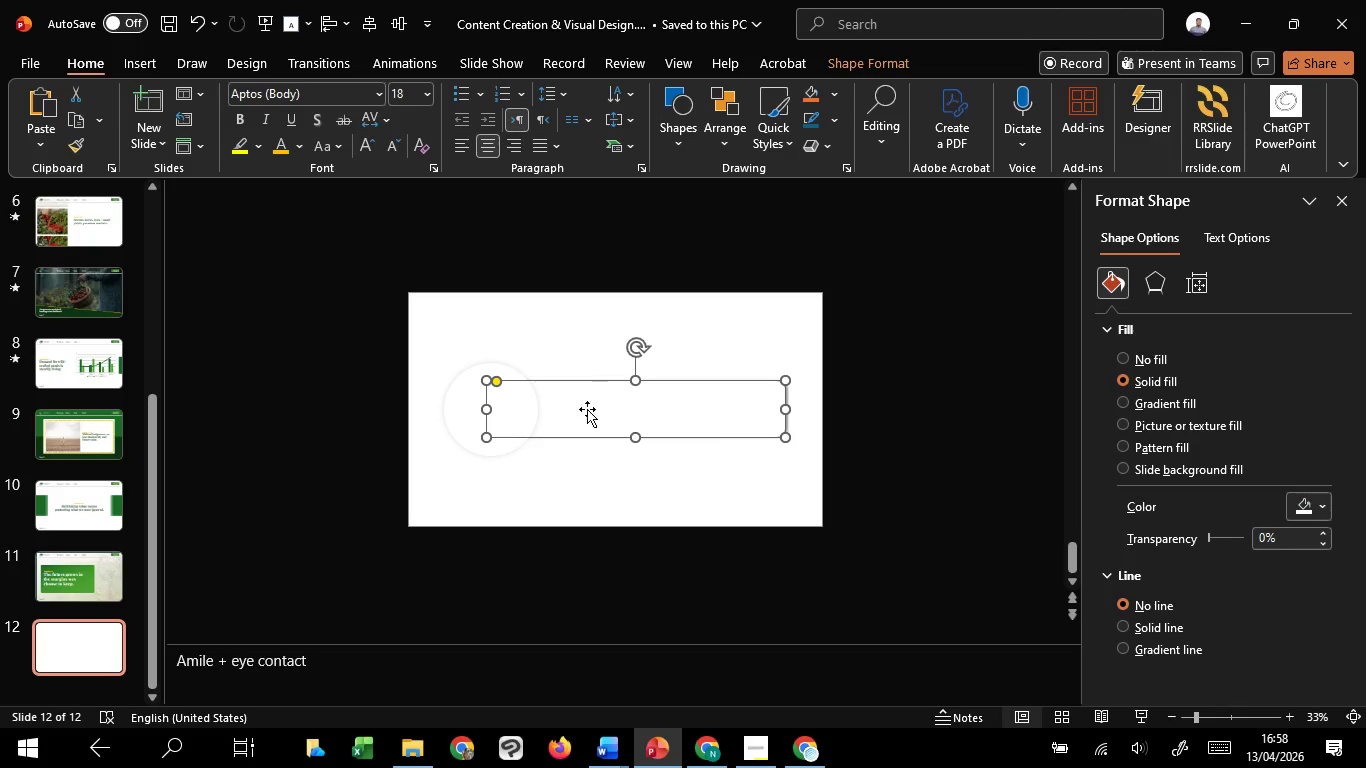 
hold_key(key=ShiftLeft, duration=1.53)
left_click([466, 406])
 